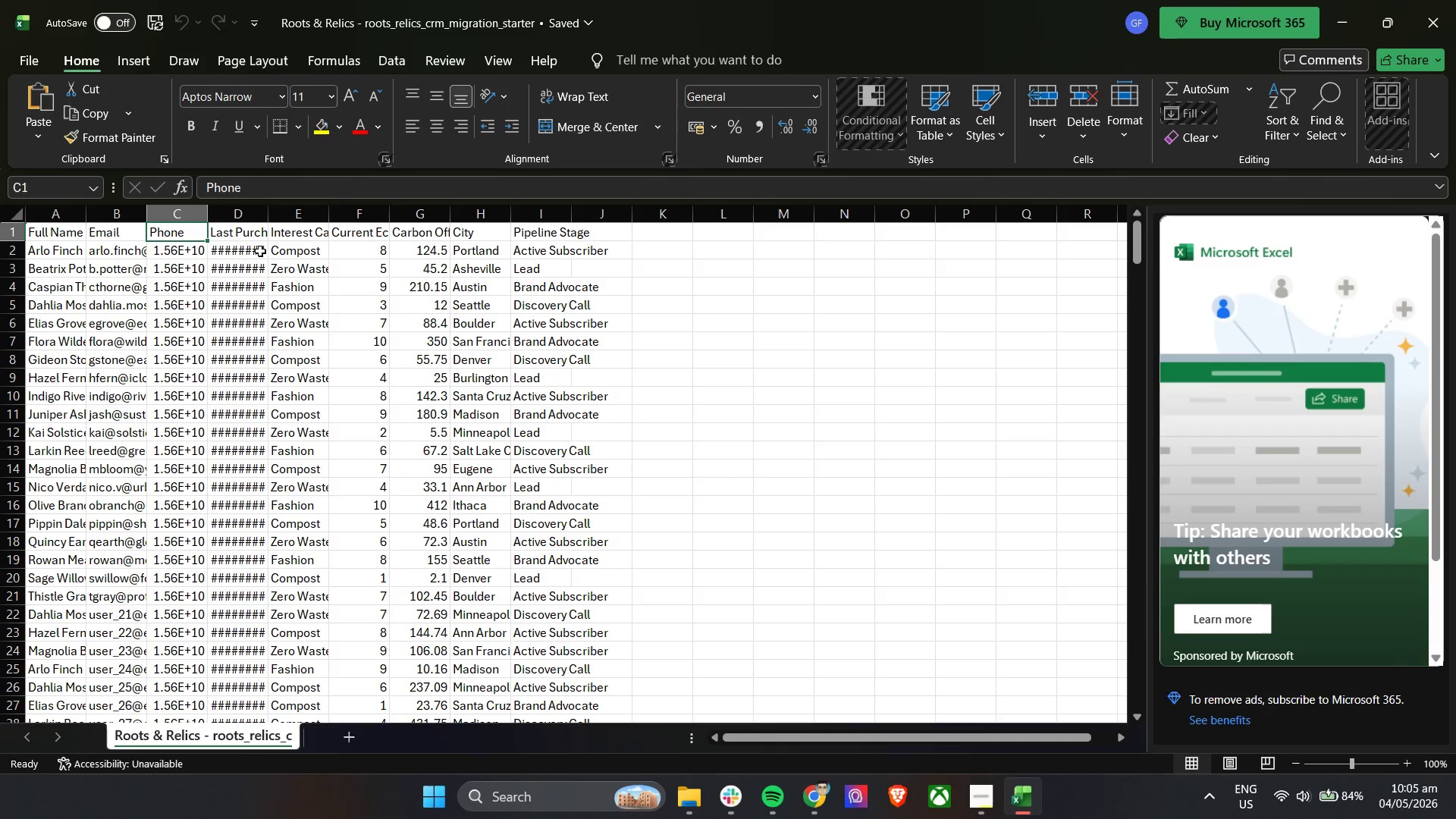 
left_click([187, 253])
 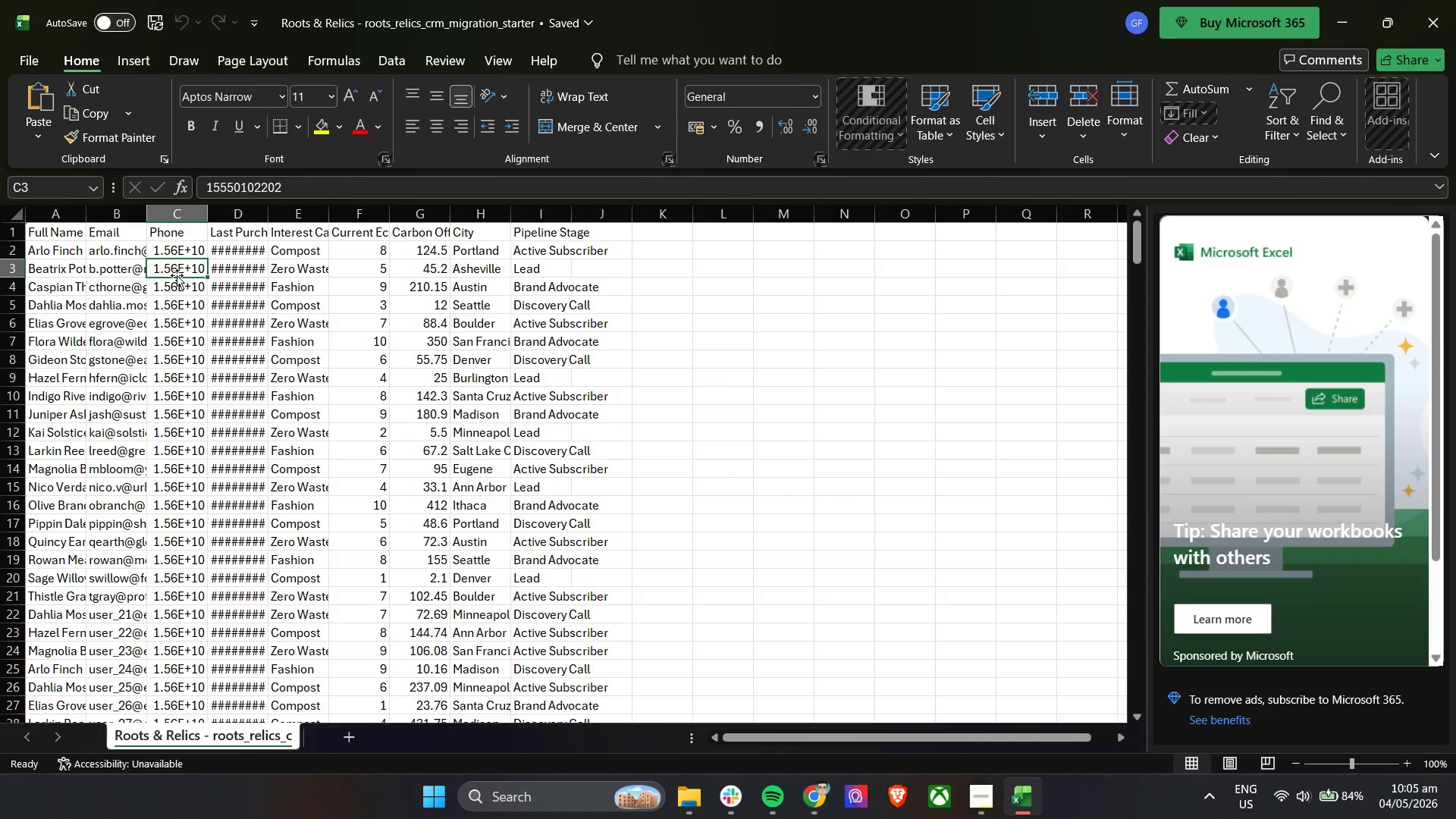 
double_click([177, 291])
 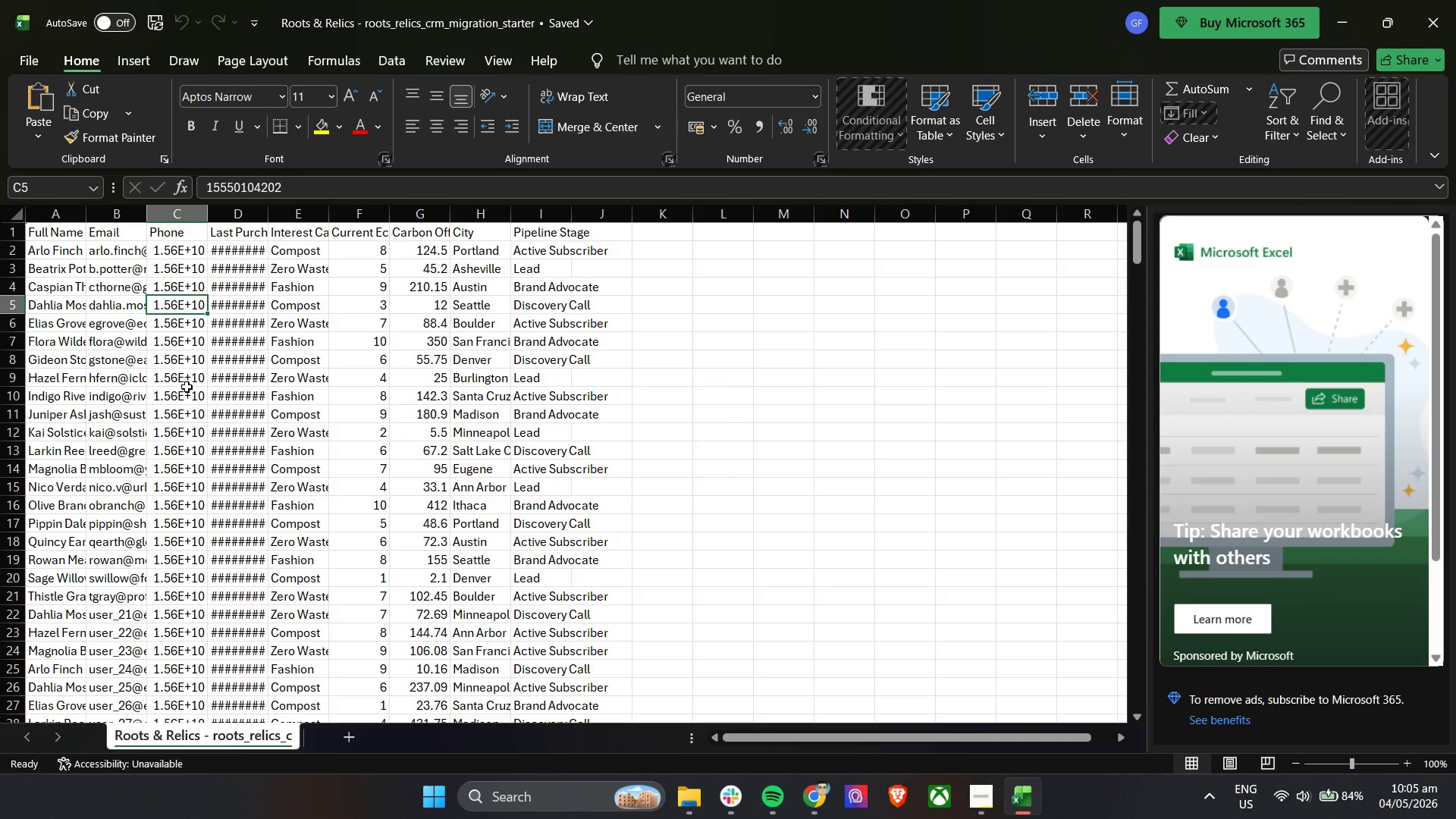 
left_click([186, 347])
 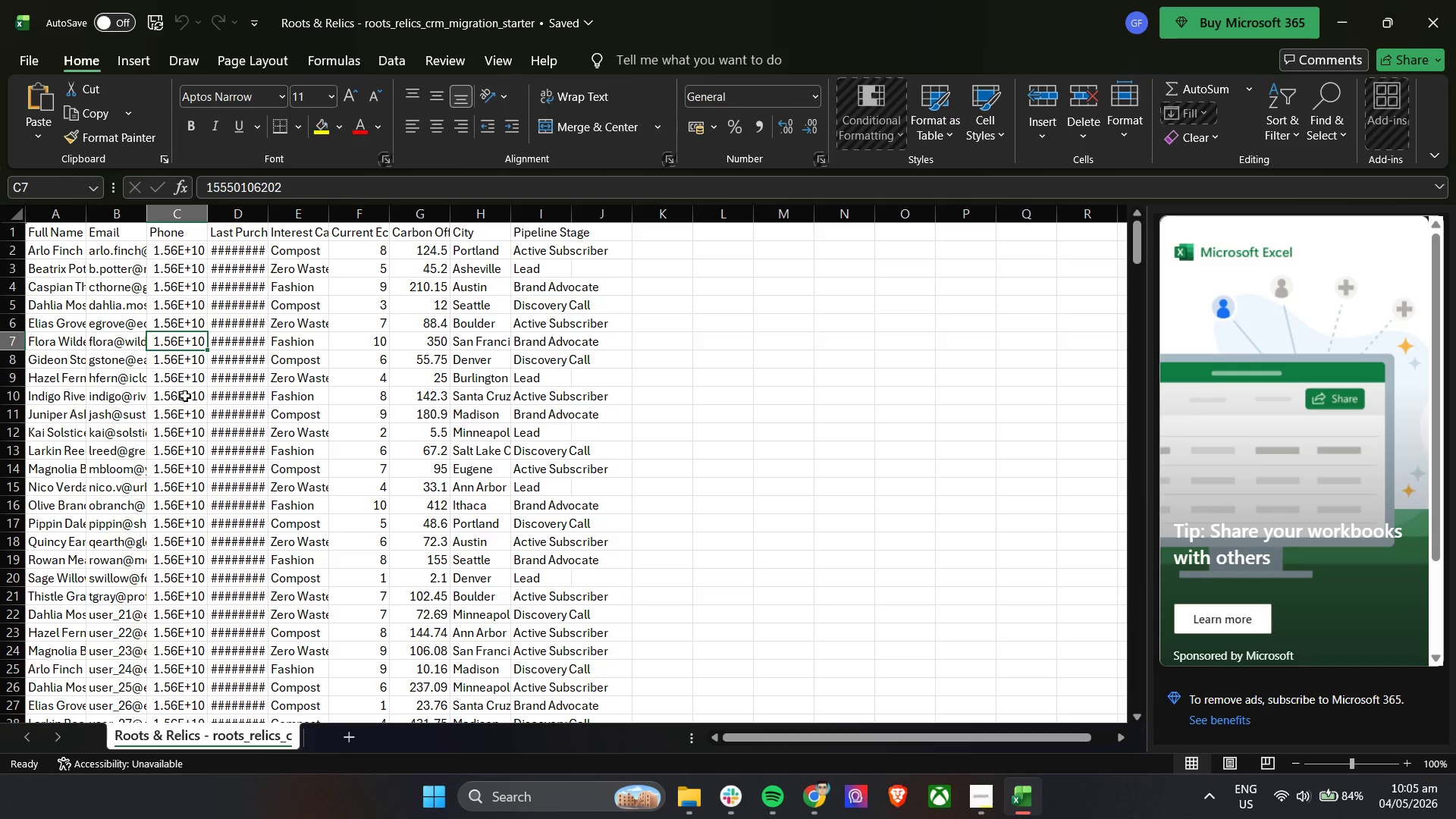 
left_click_drag(start_coordinate=[184, 400], to_coordinate=[183, 407])
 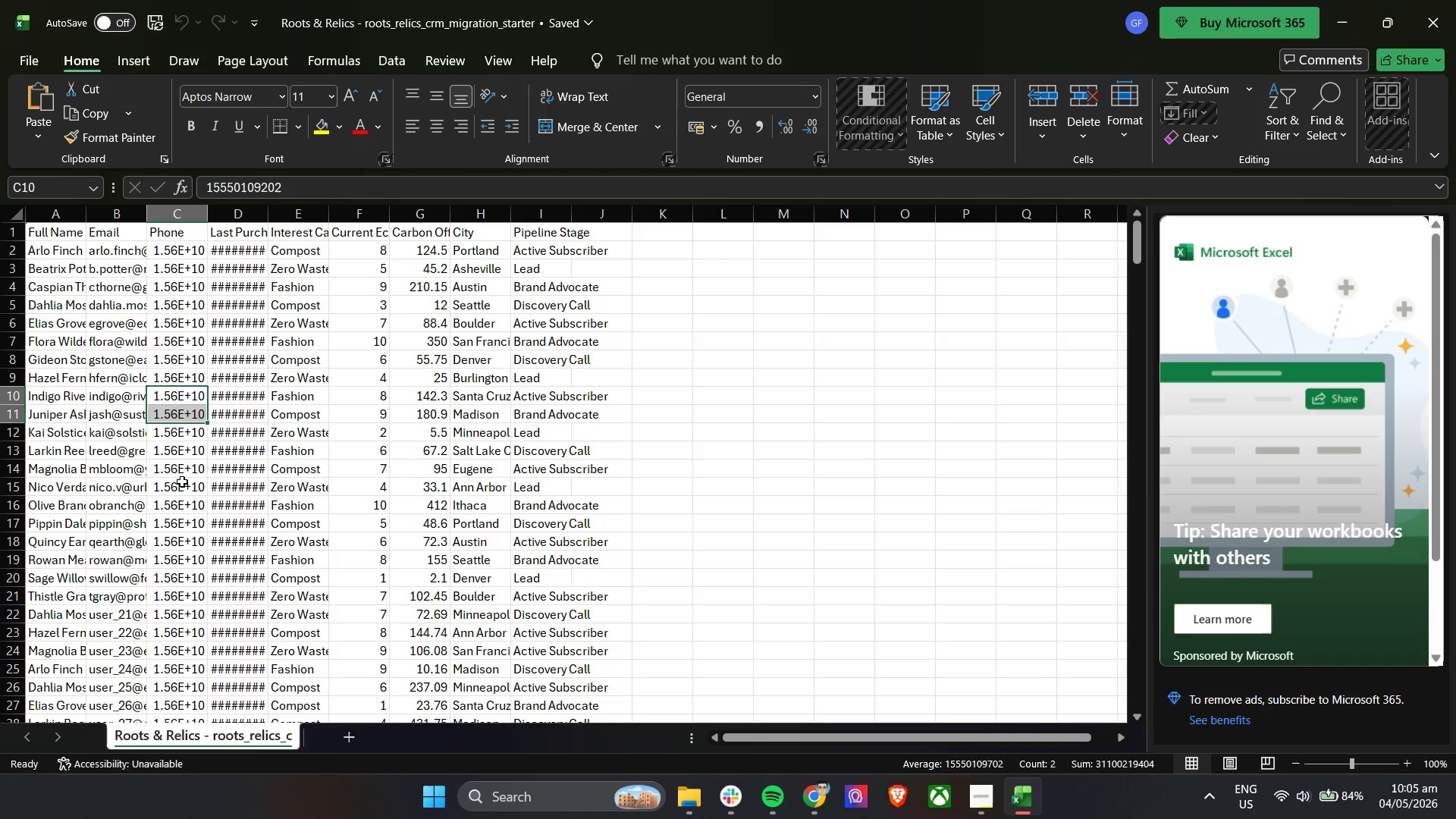 
left_click_drag(start_coordinate=[182, 485], to_coordinate=[180, 492])
 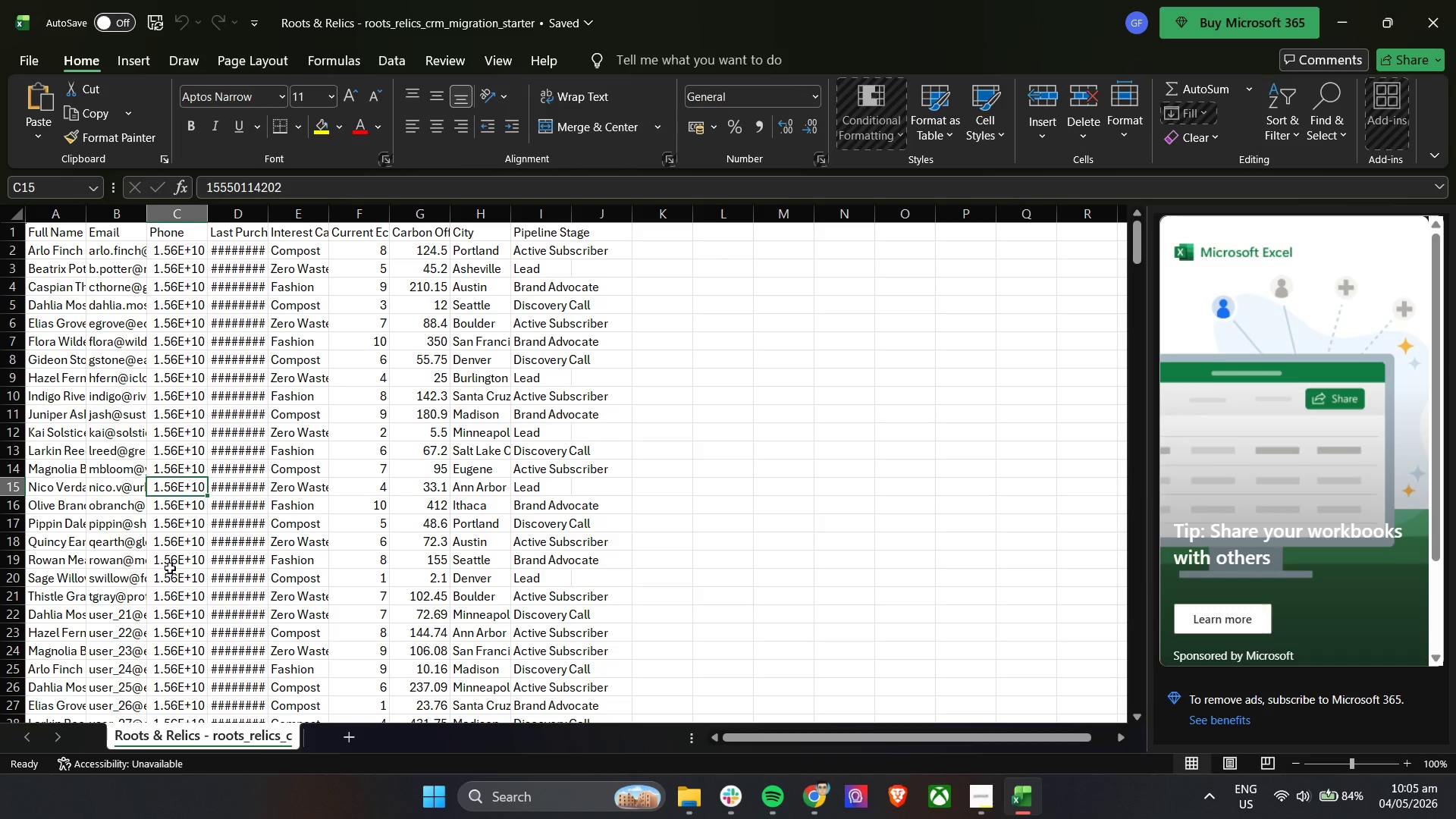 
triple_click([170, 583])
 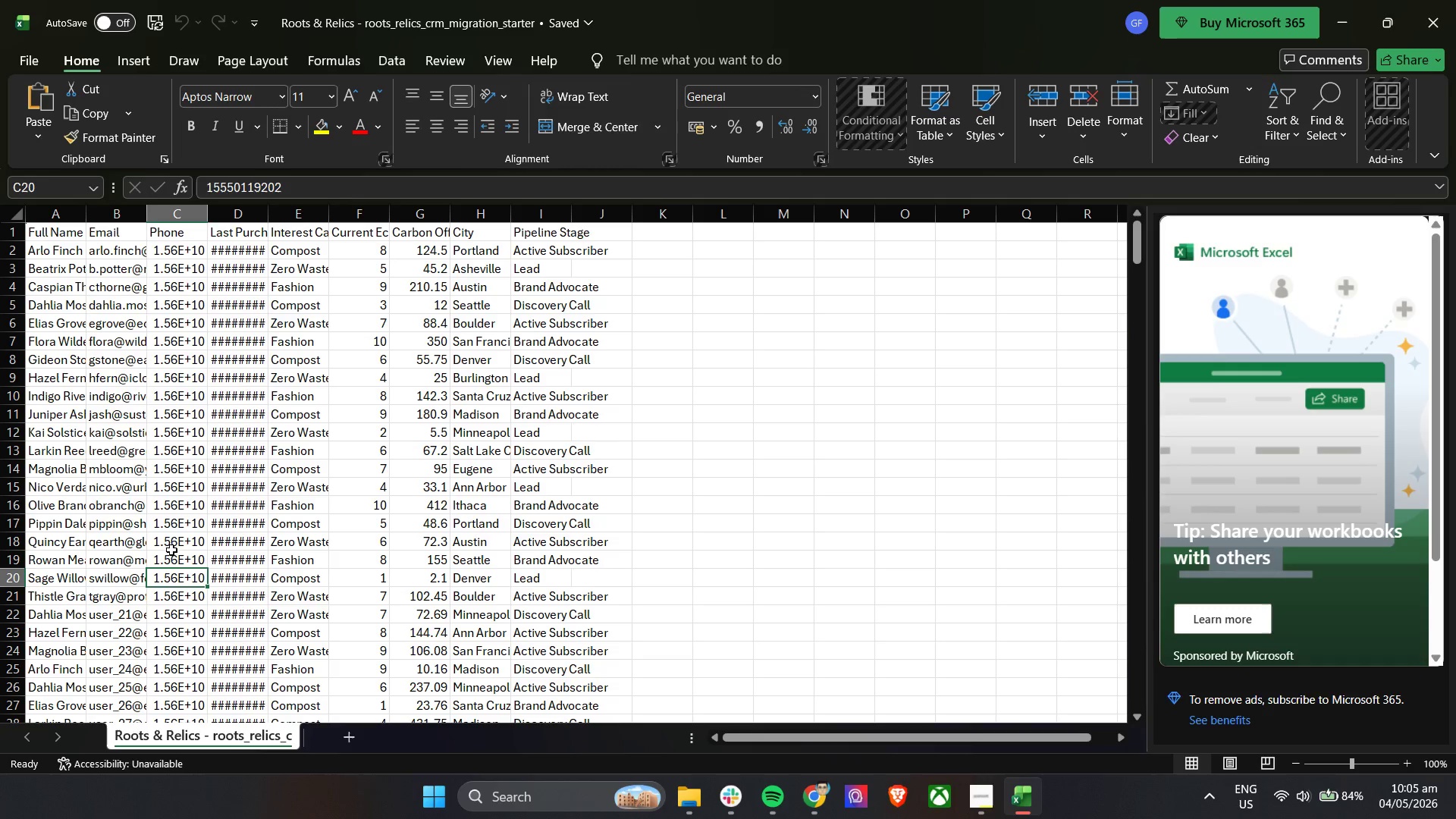 
left_click([170, 533])
 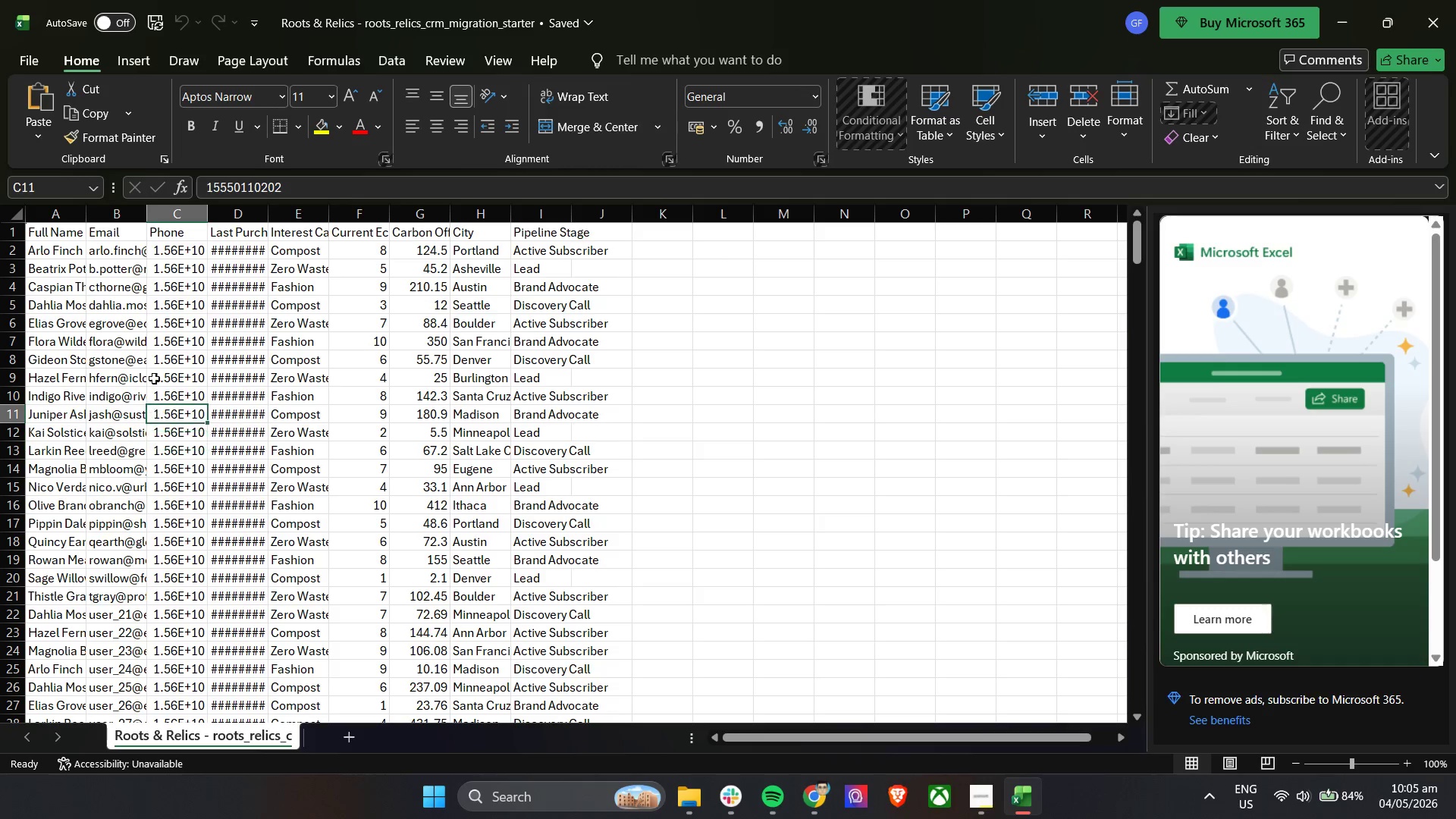 
left_click_drag(start_coordinate=[165, 315], to_coordinate=[165, 304])
 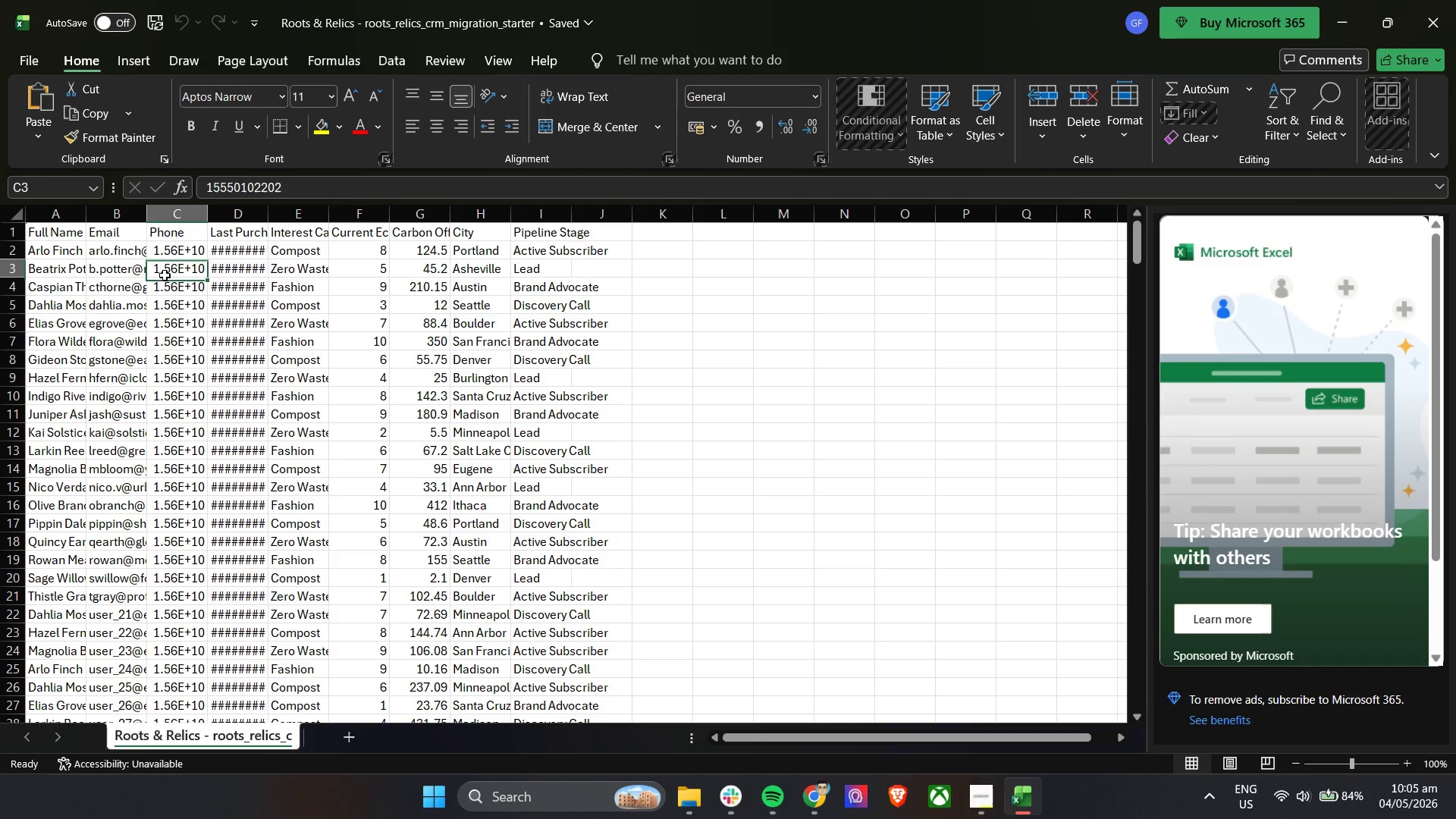 
triple_click([165, 268])
 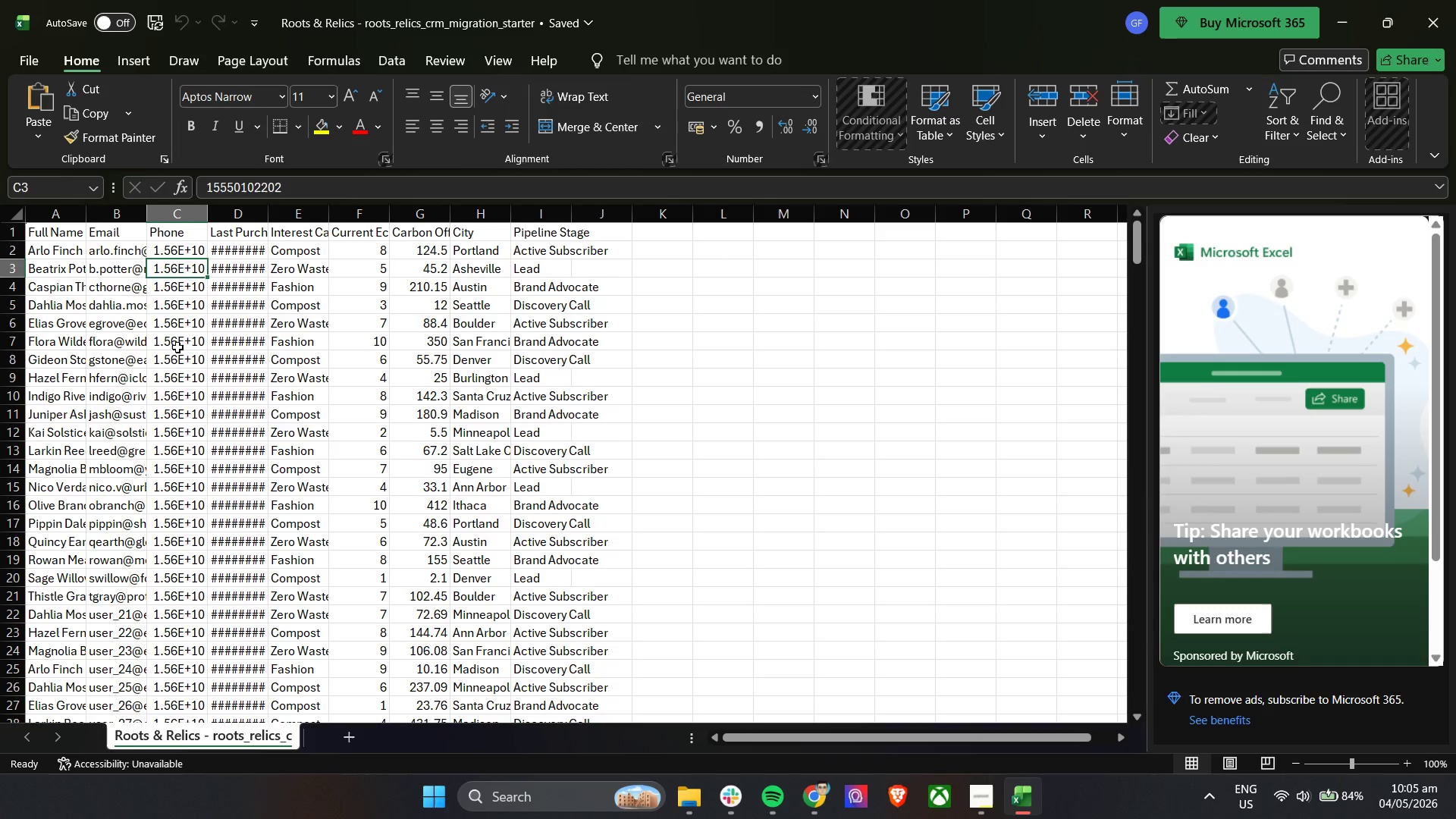 
left_click([177, 347])
 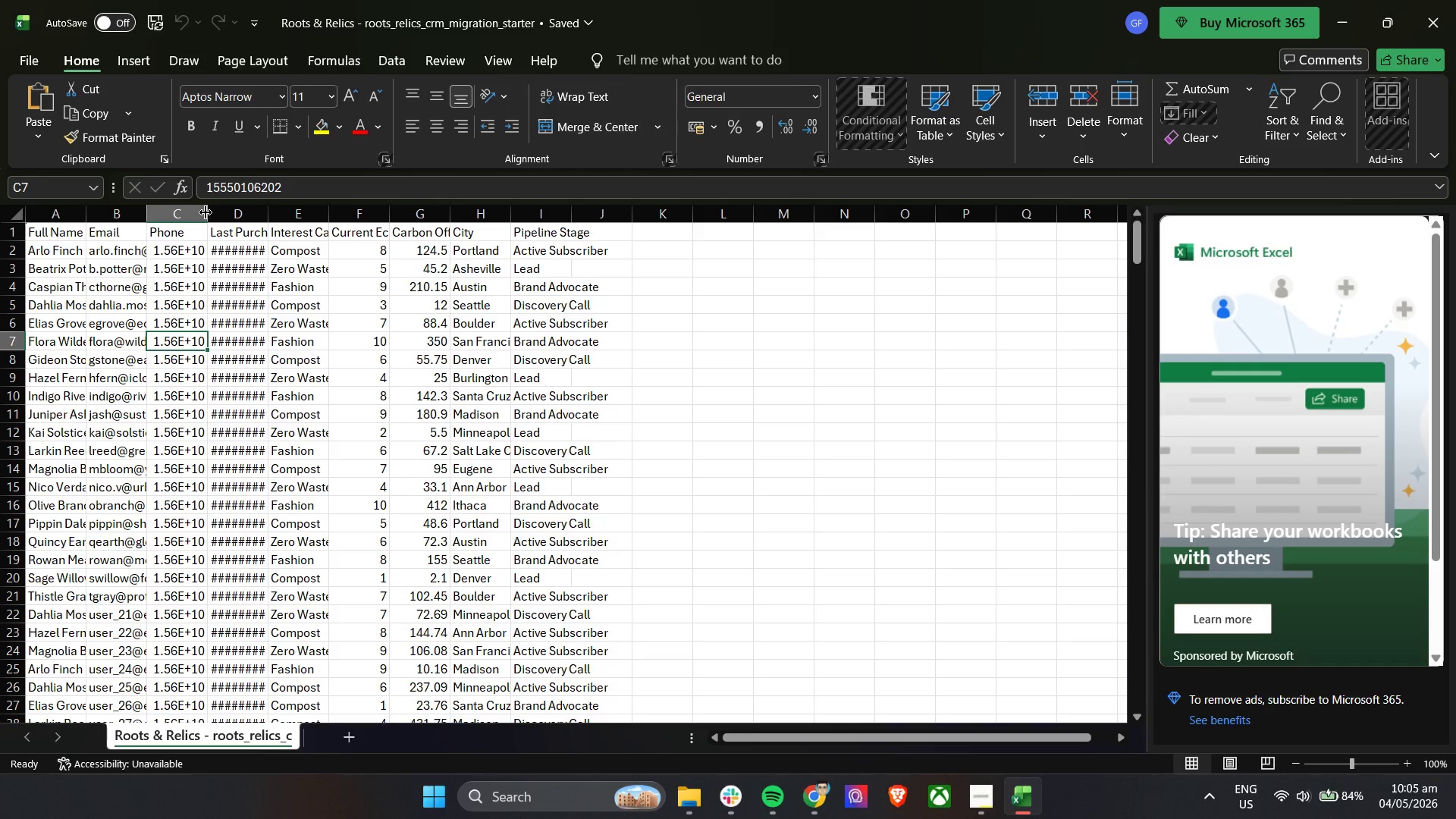 
left_click([206, 212])
 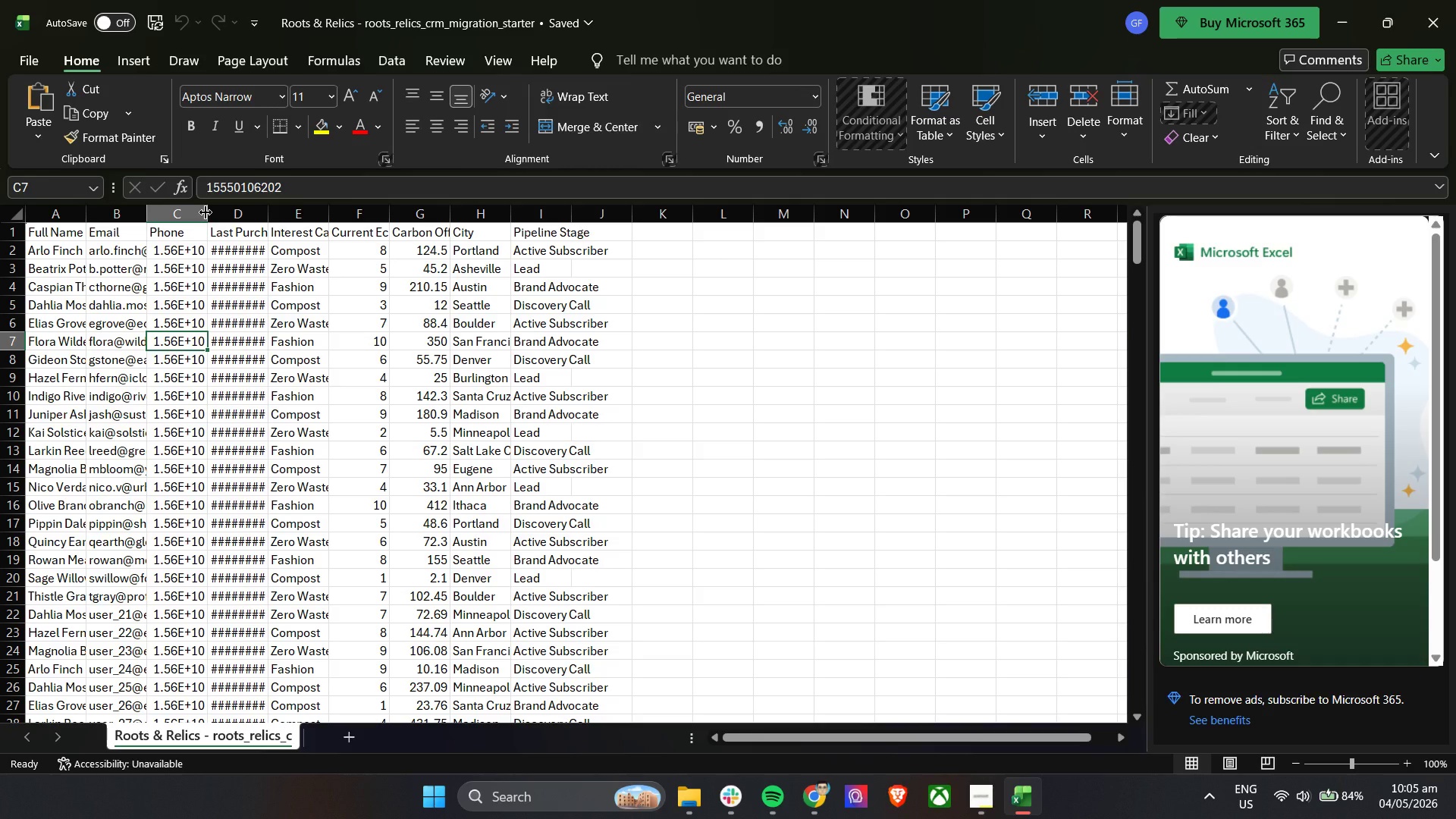 
left_click_drag(start_coordinate=[206, 212], to_coordinate=[279, 213])
 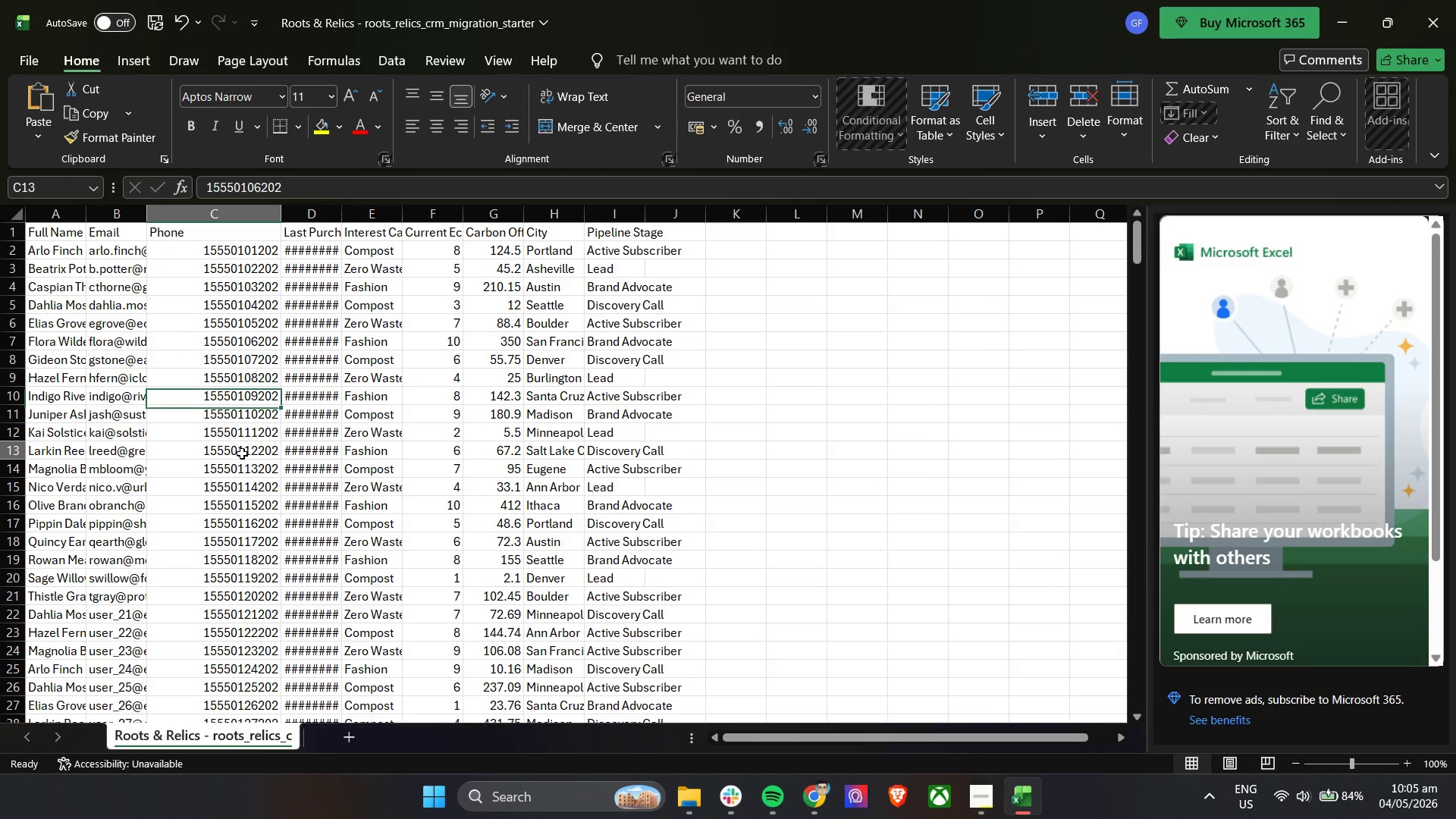 
double_click([250, 318])
 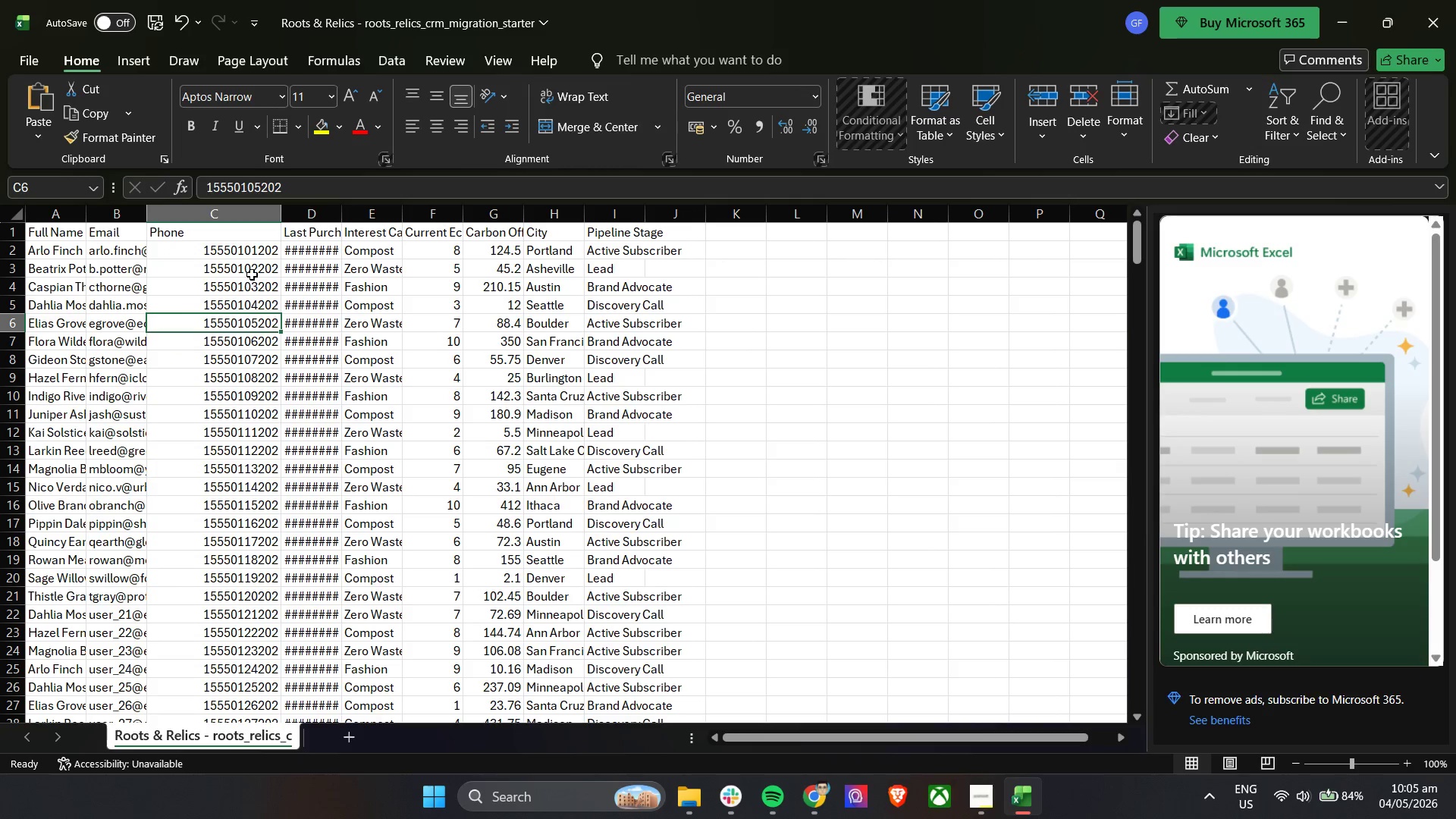 
triple_click([252, 274])
 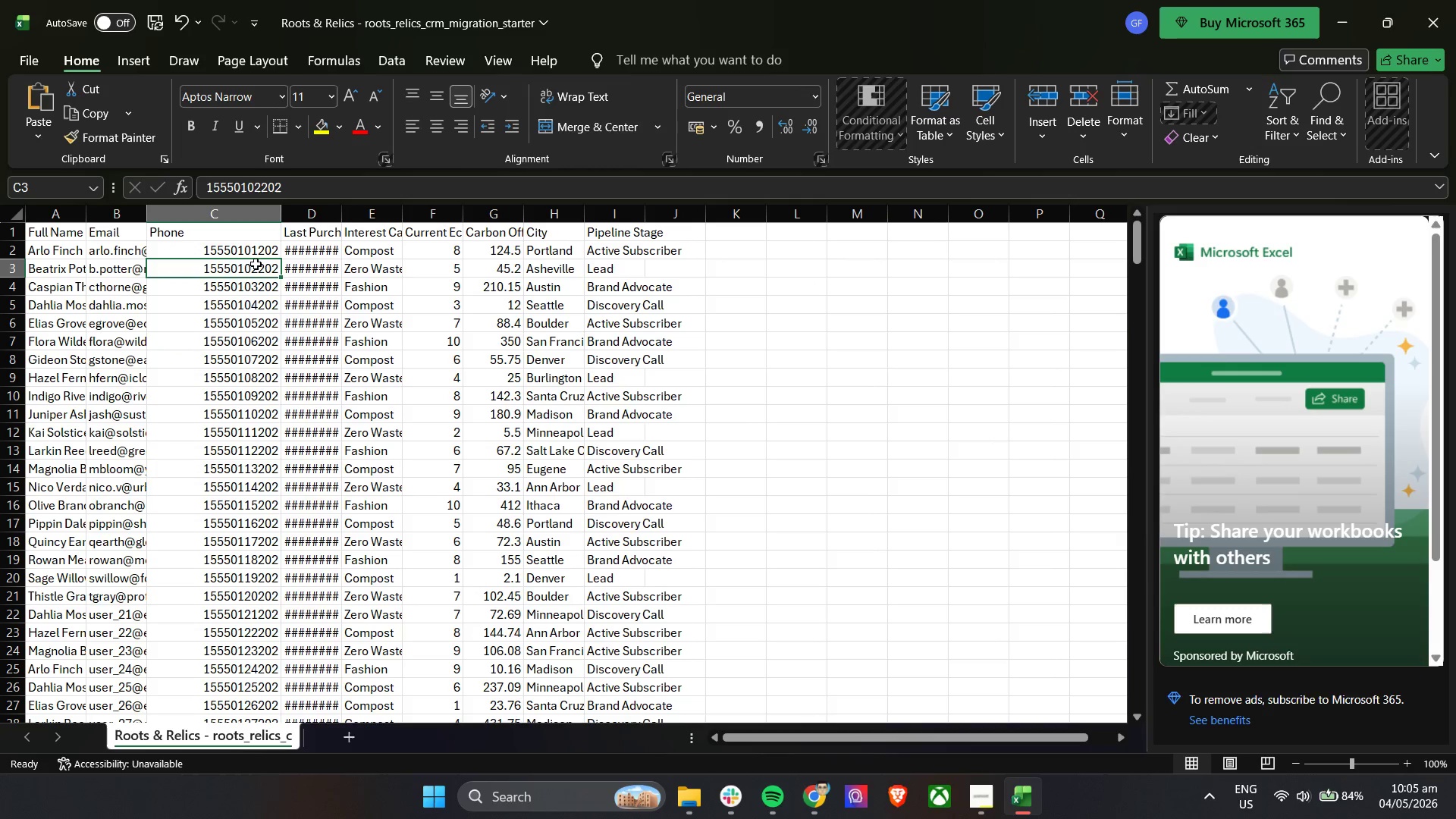 
left_click([258, 259])
 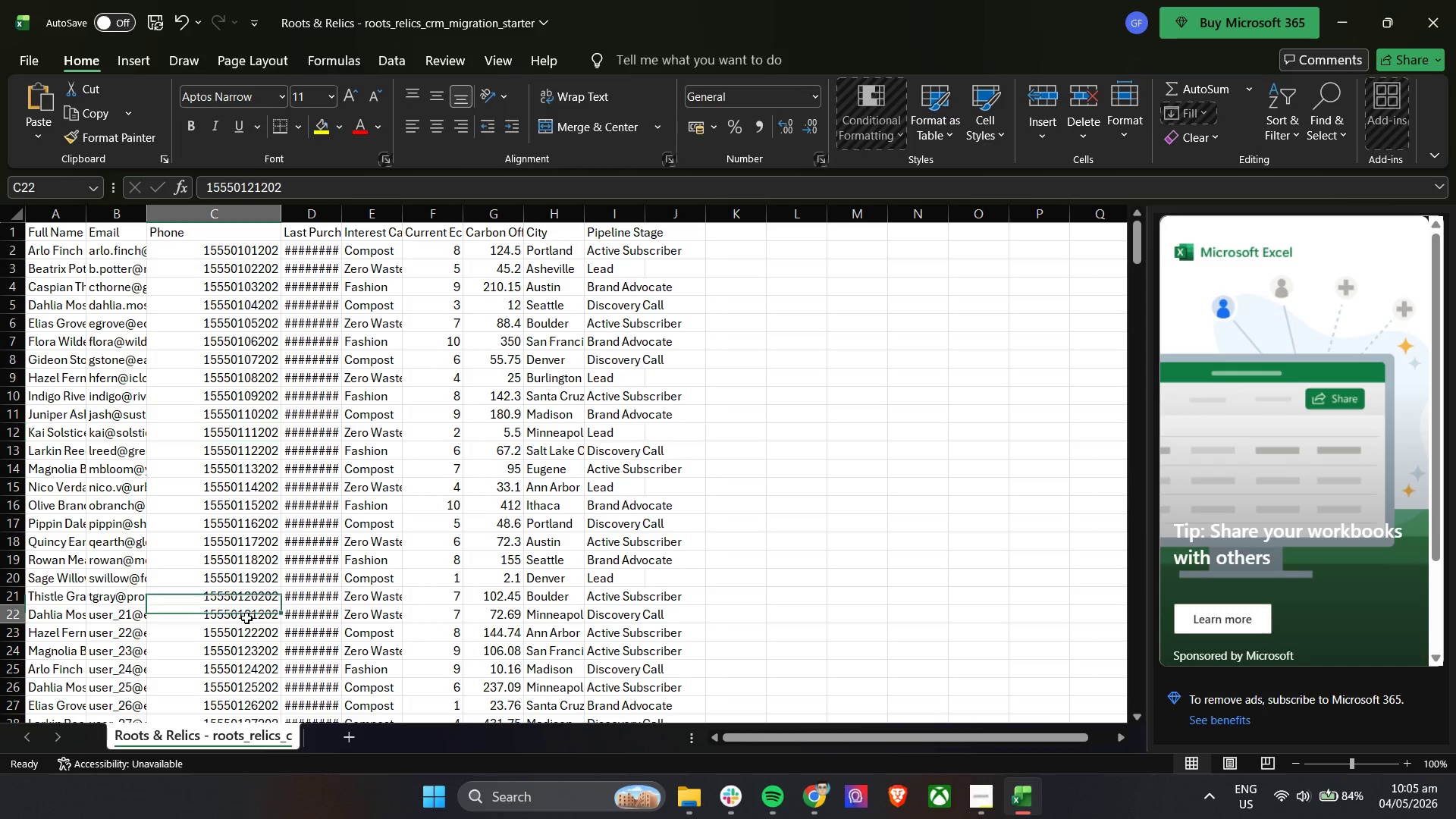 
double_click([249, 657])
 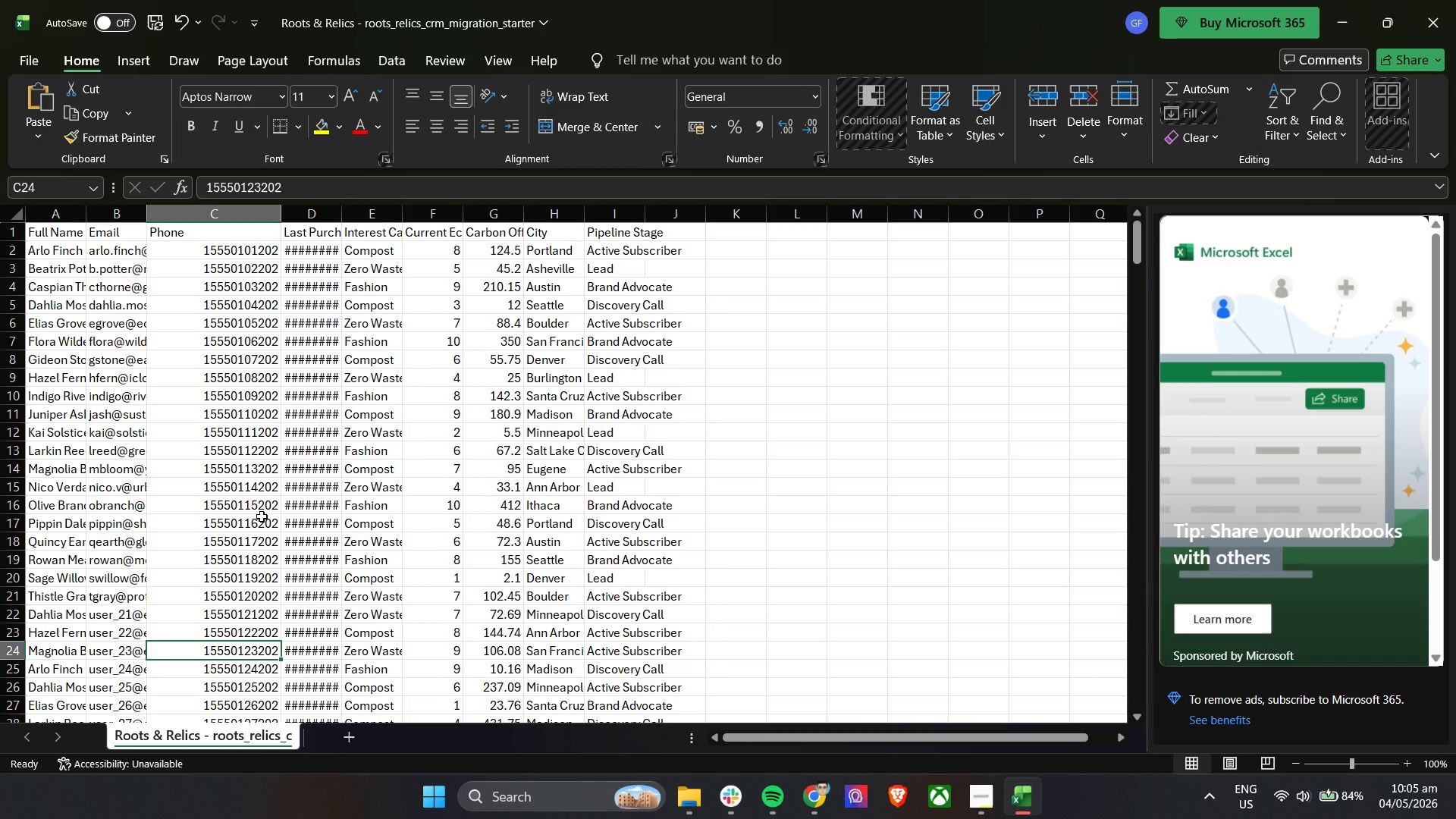 
scroll: coordinate [262, 507], scroll_direction: up, amount: 12.0
 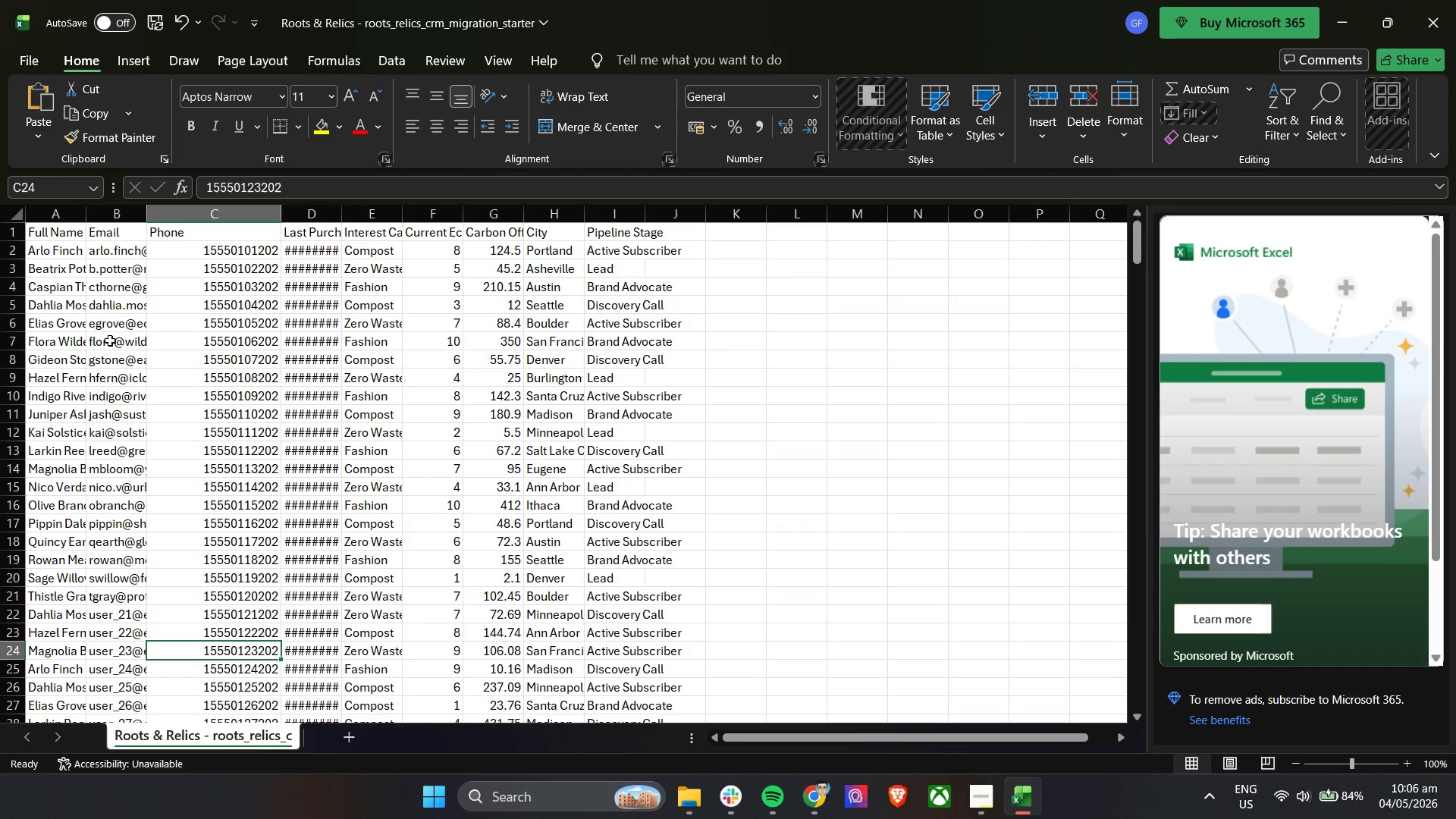 
double_click([193, 249])
 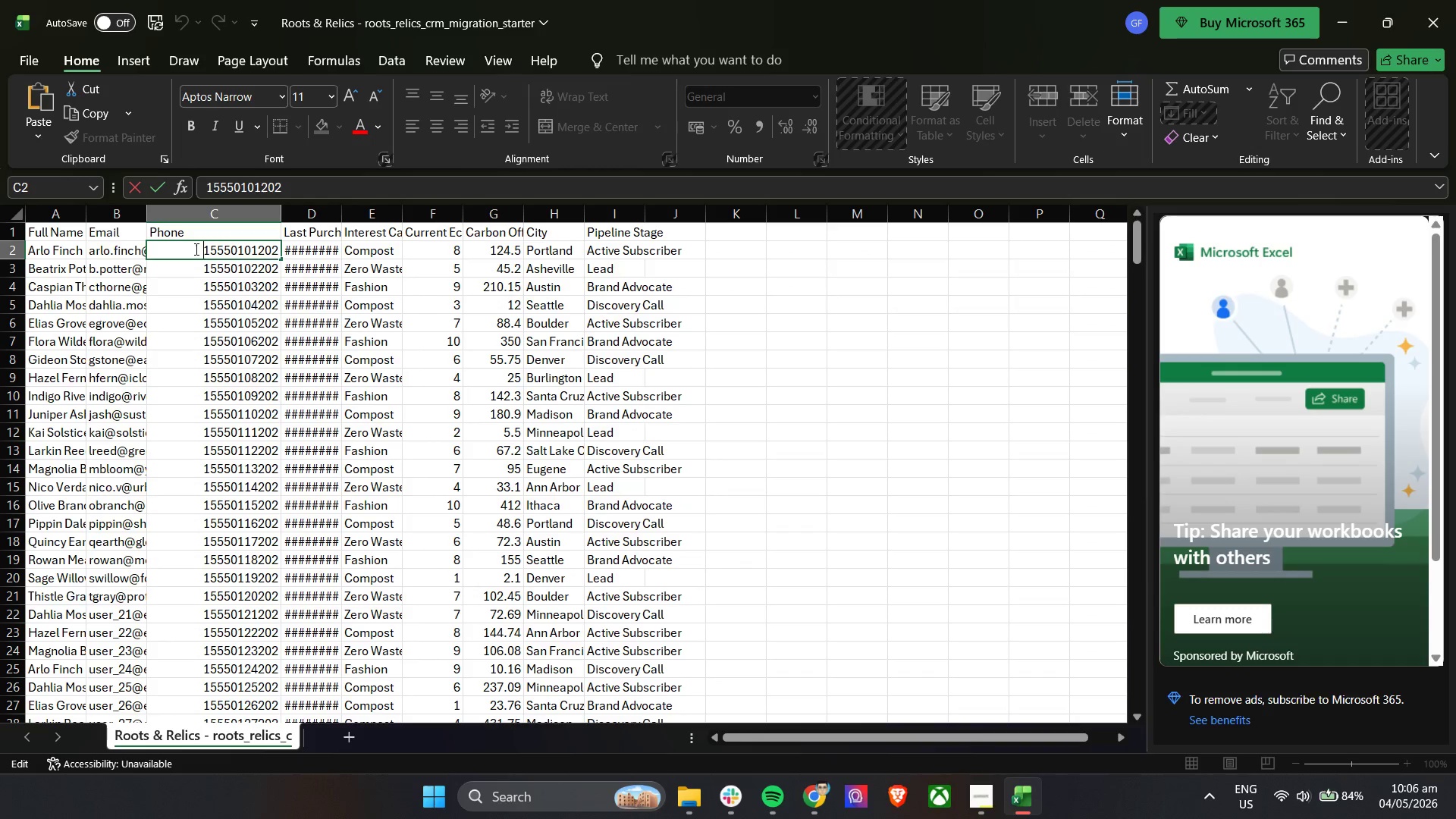 
key(Shift+Equal)
 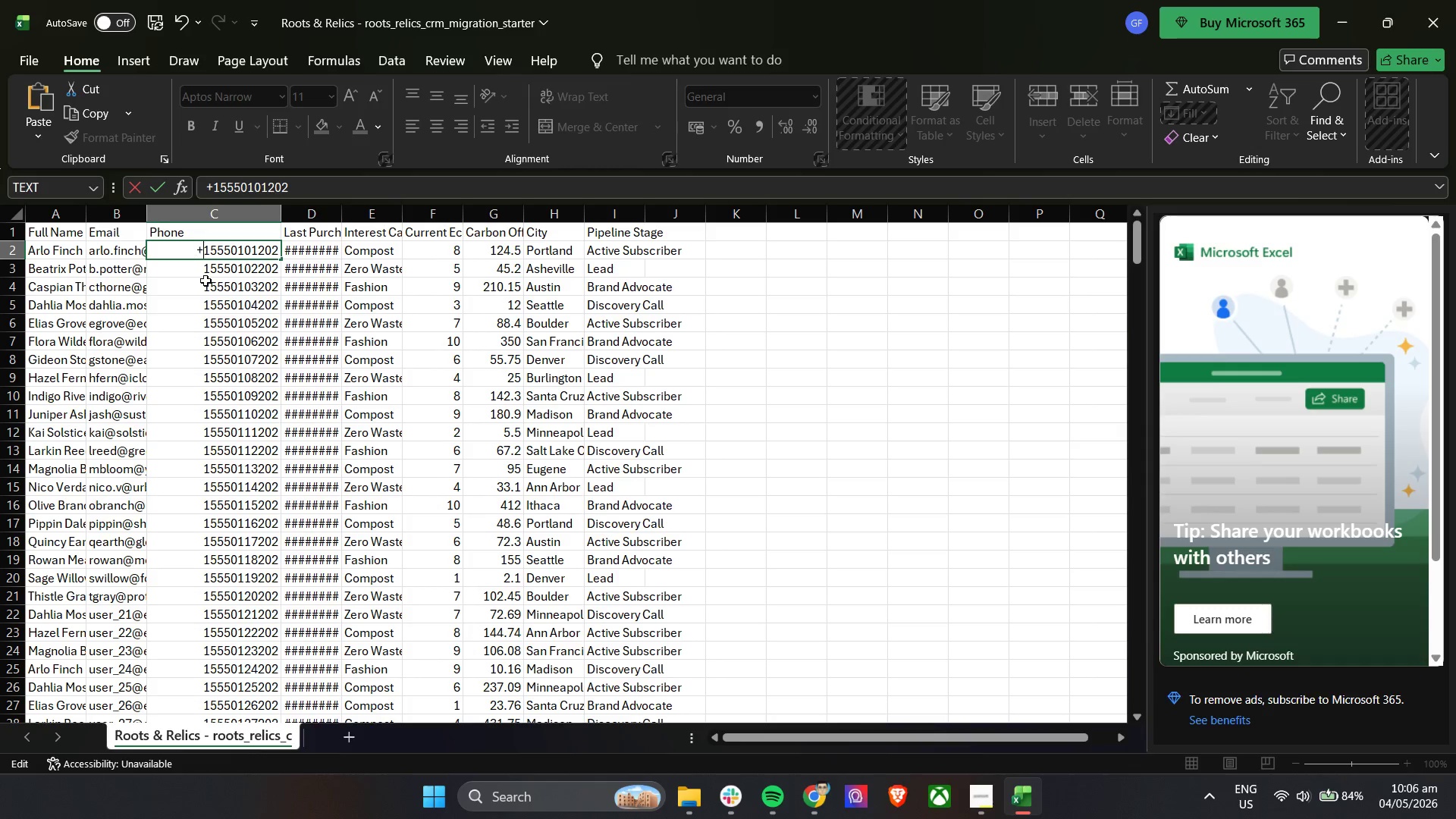 
left_click([187, 388])
 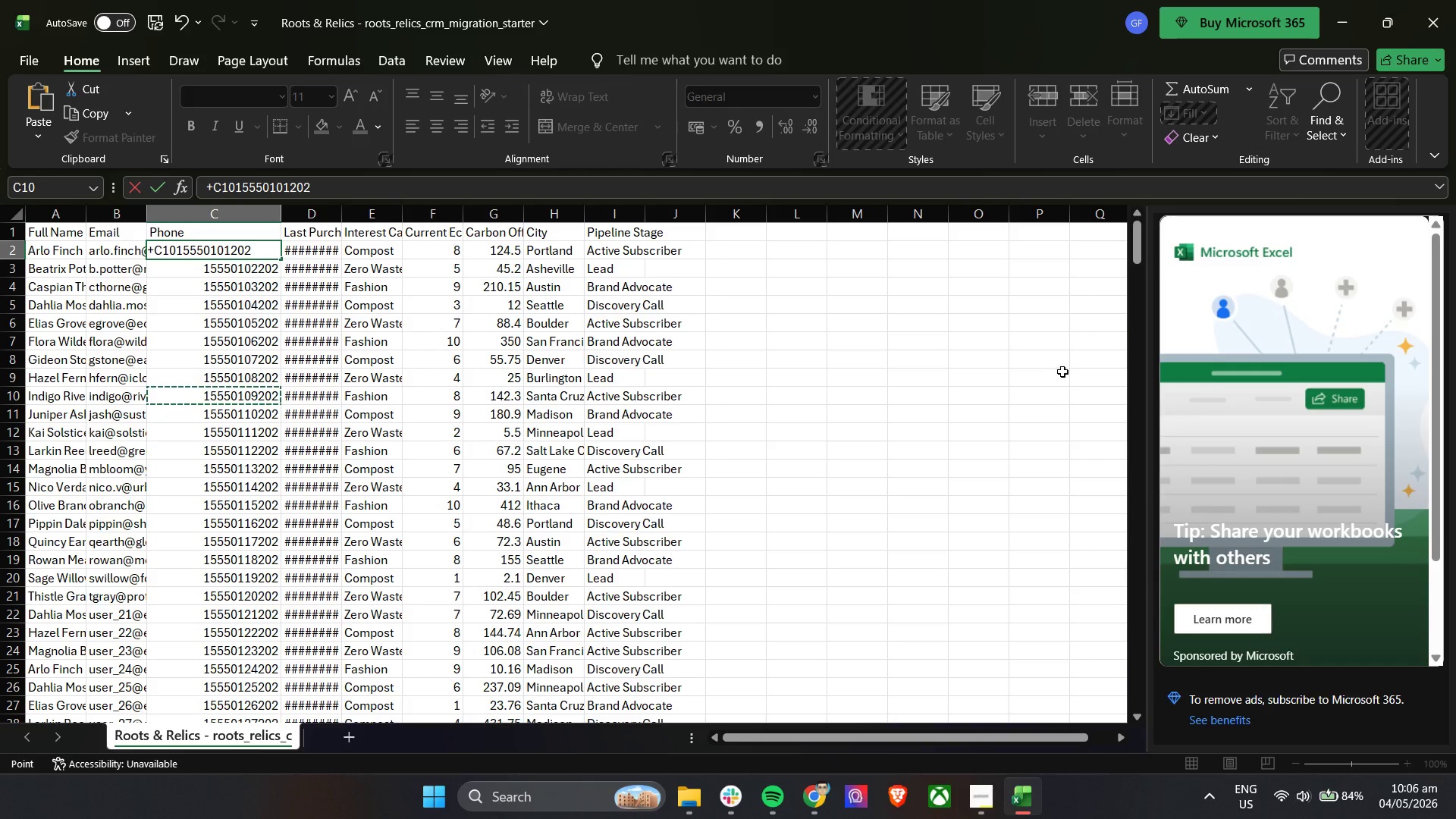 
left_click([1008, 336])
 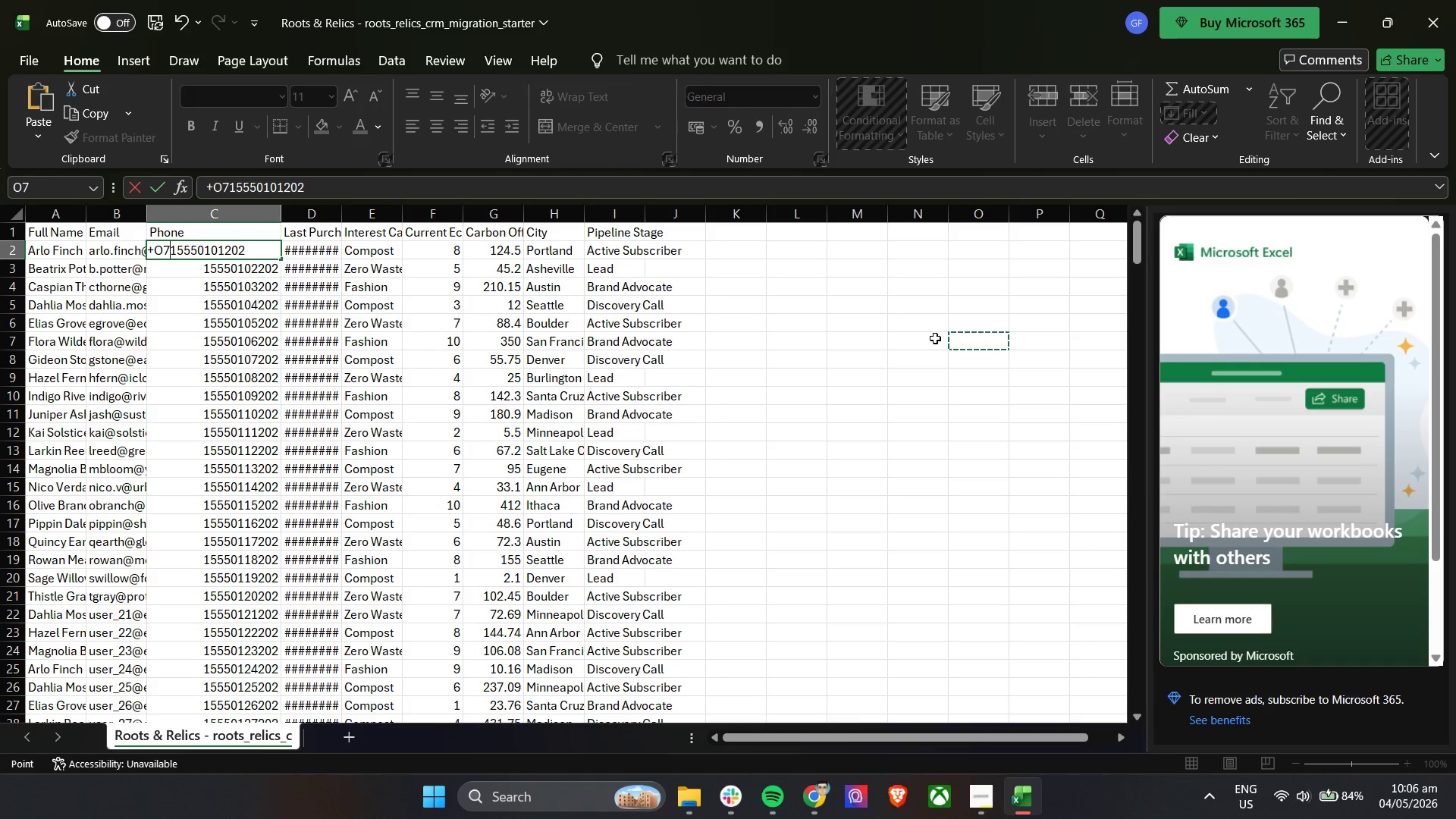 
key(Control+Z)
 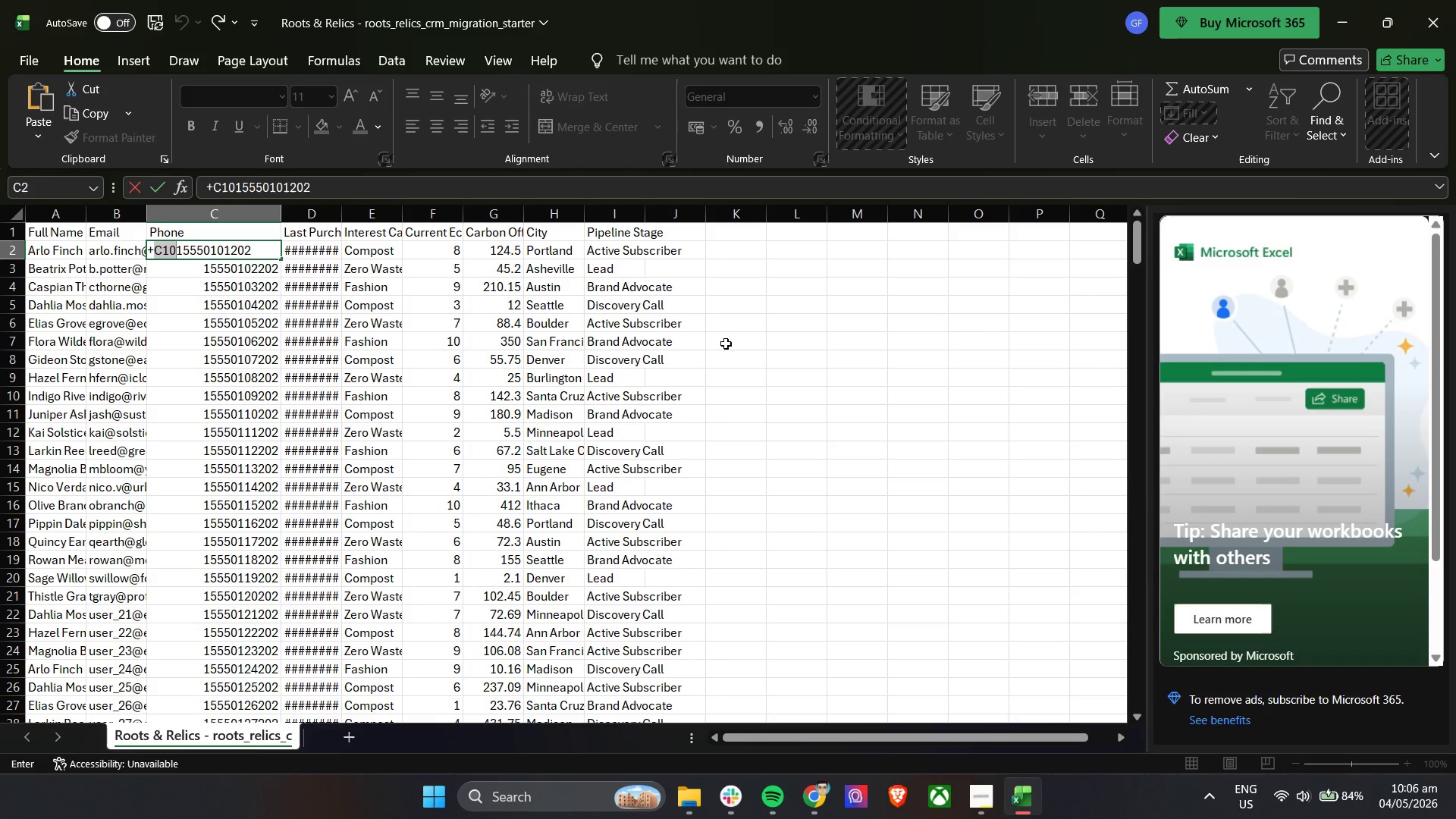 
key(Control+Z)
 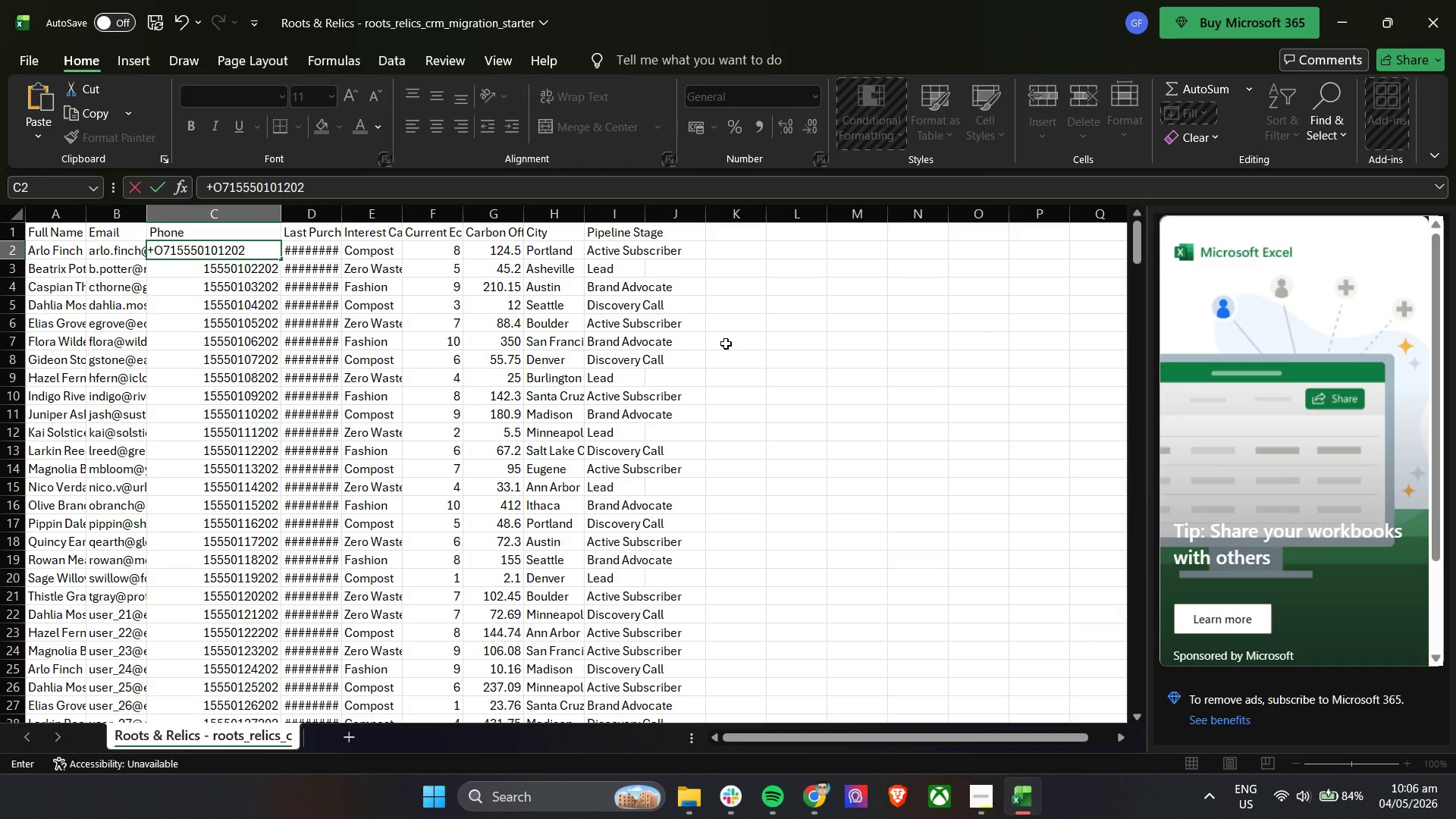 
key(Control+Z)
 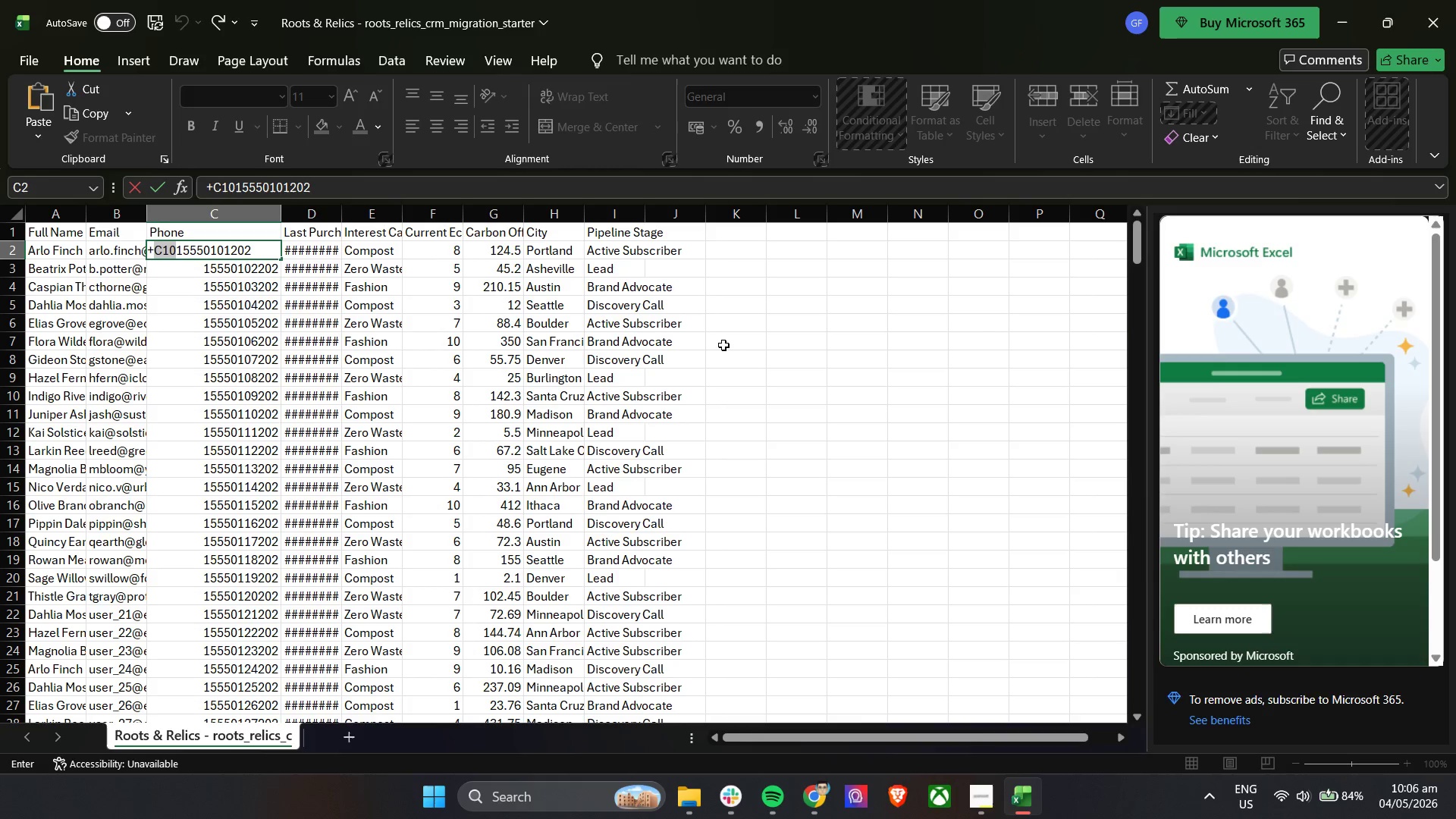 
key(Control+Z)
 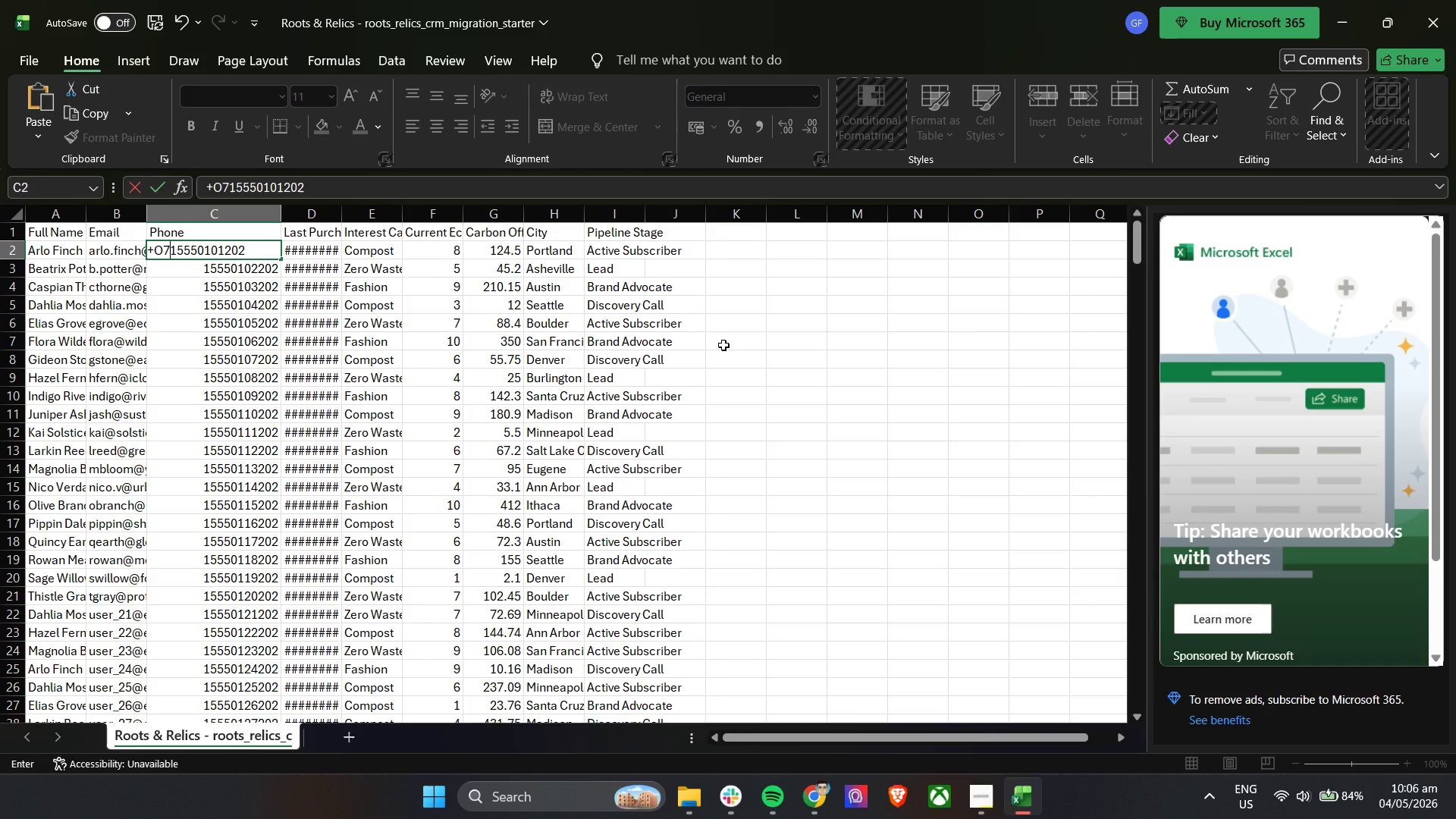 
key(Control+Z)
 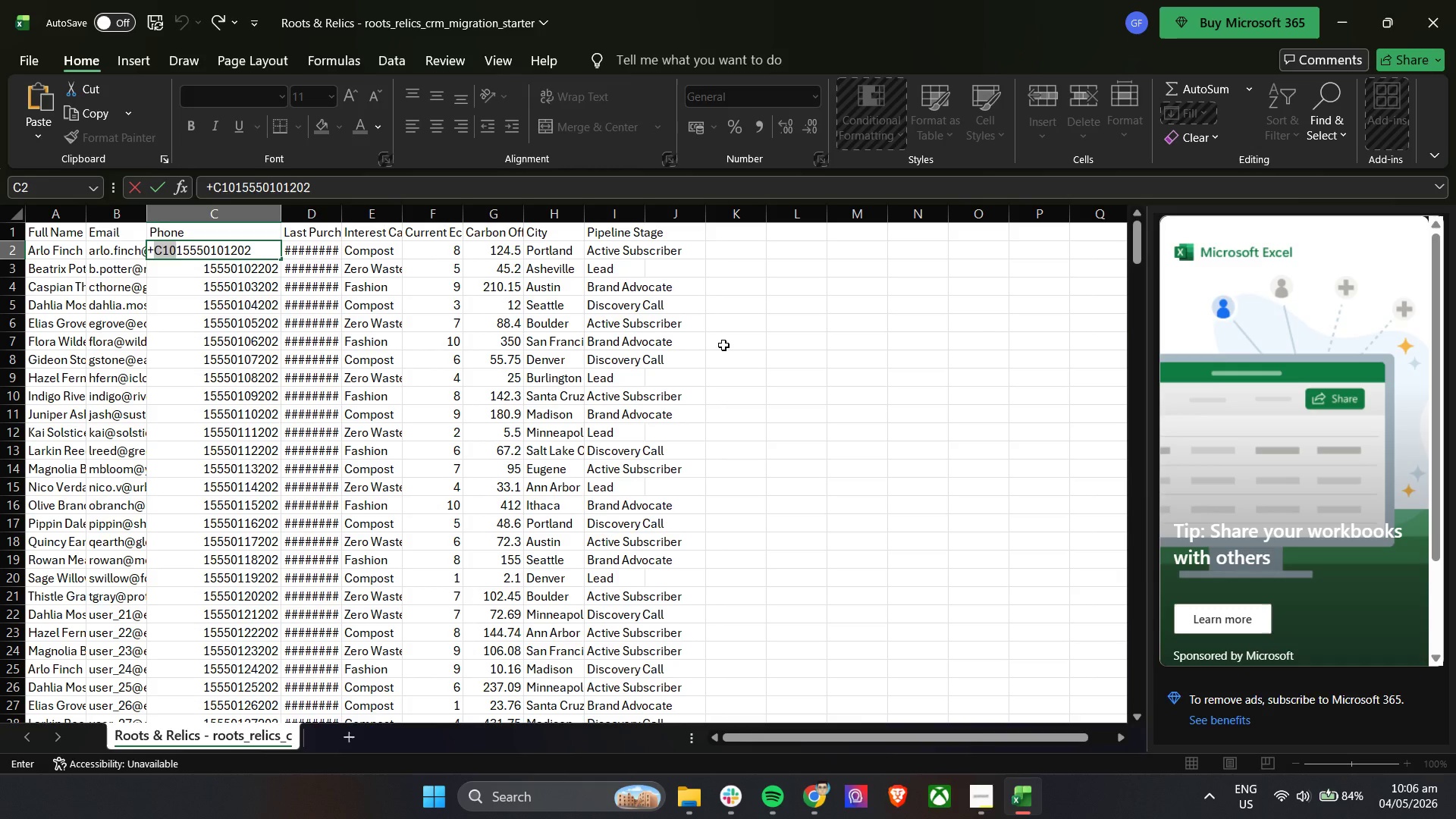 
key(Control+Z)
 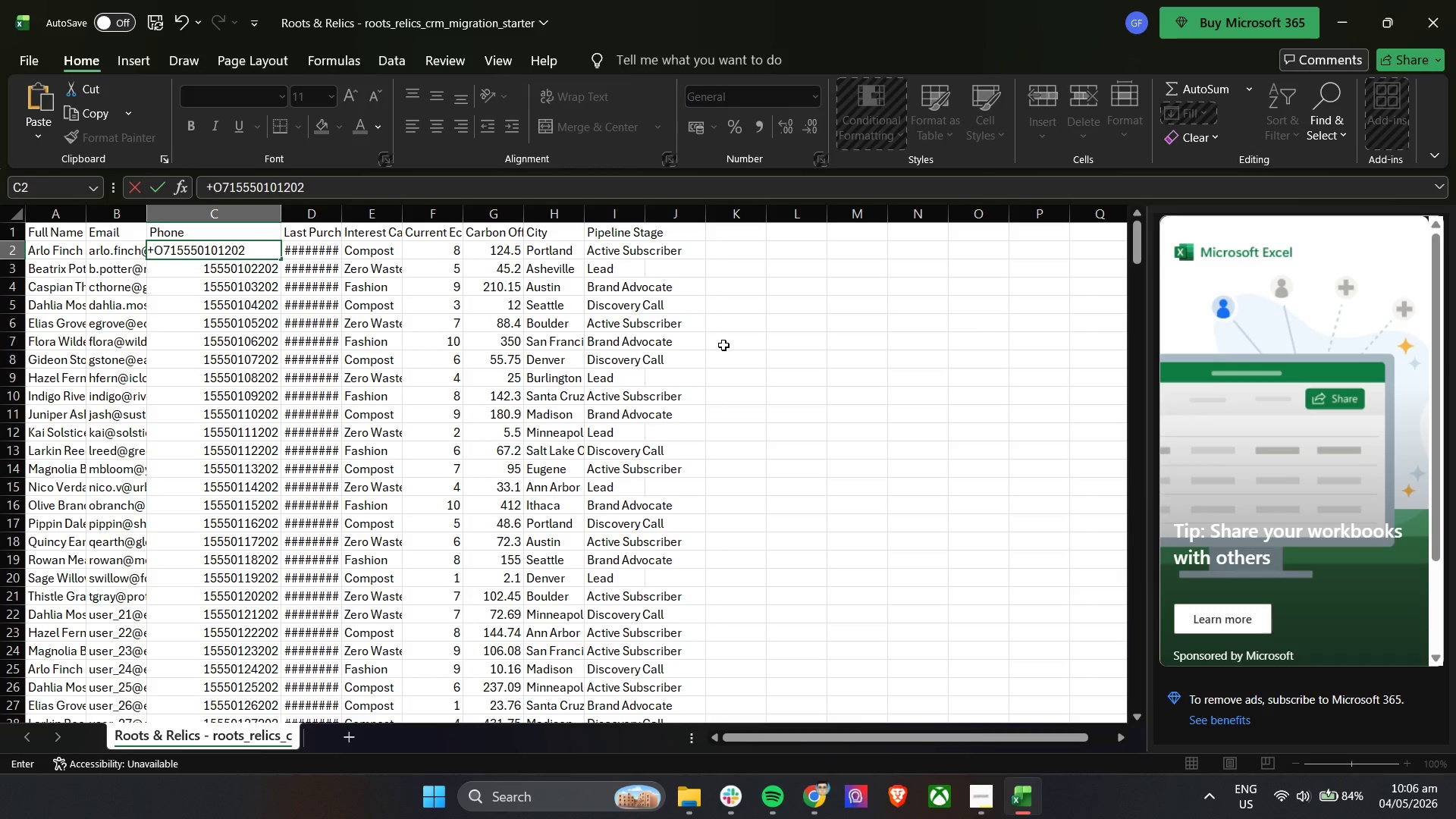 
key(Backspace)
 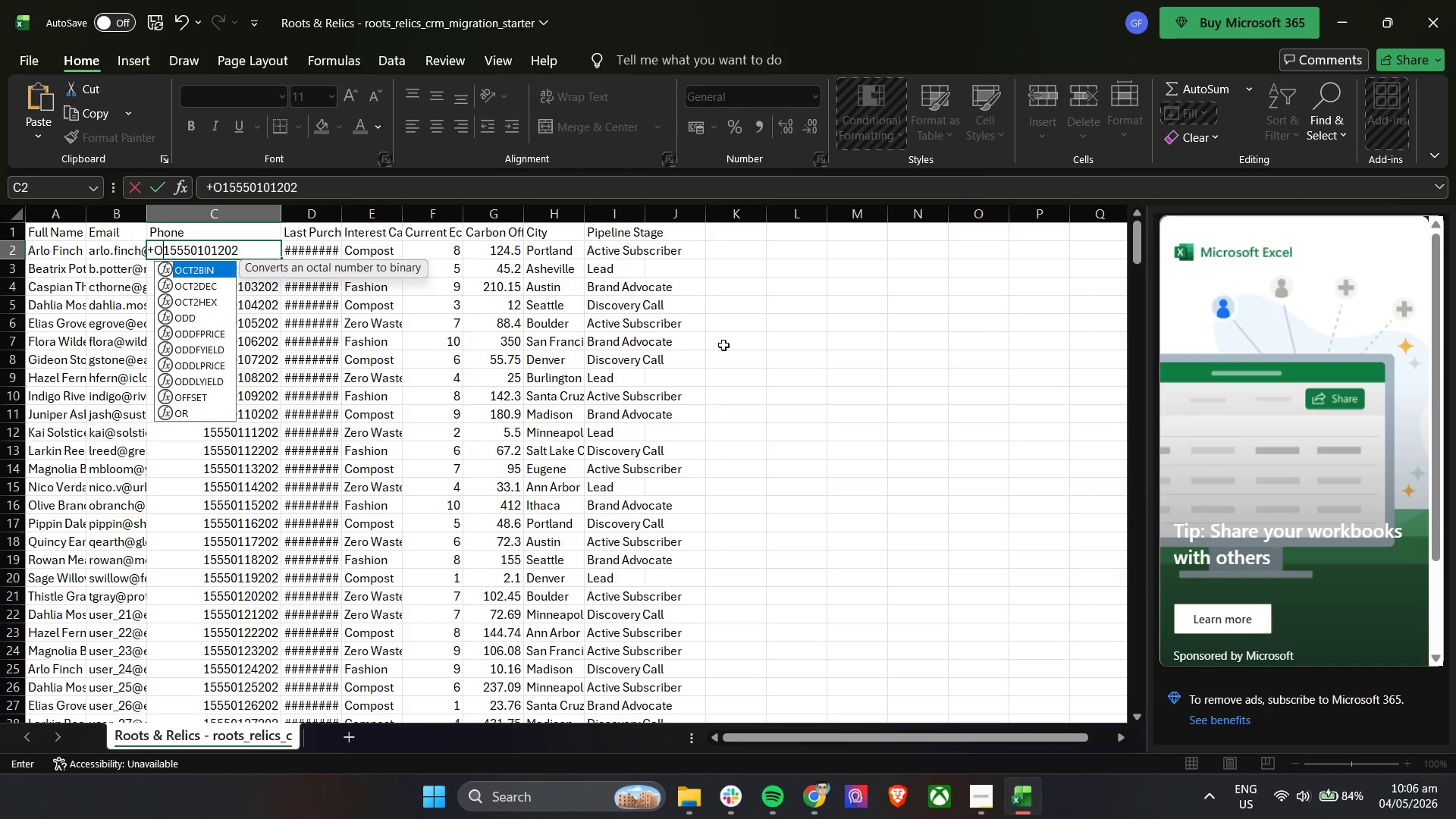 
key(Backspace)
 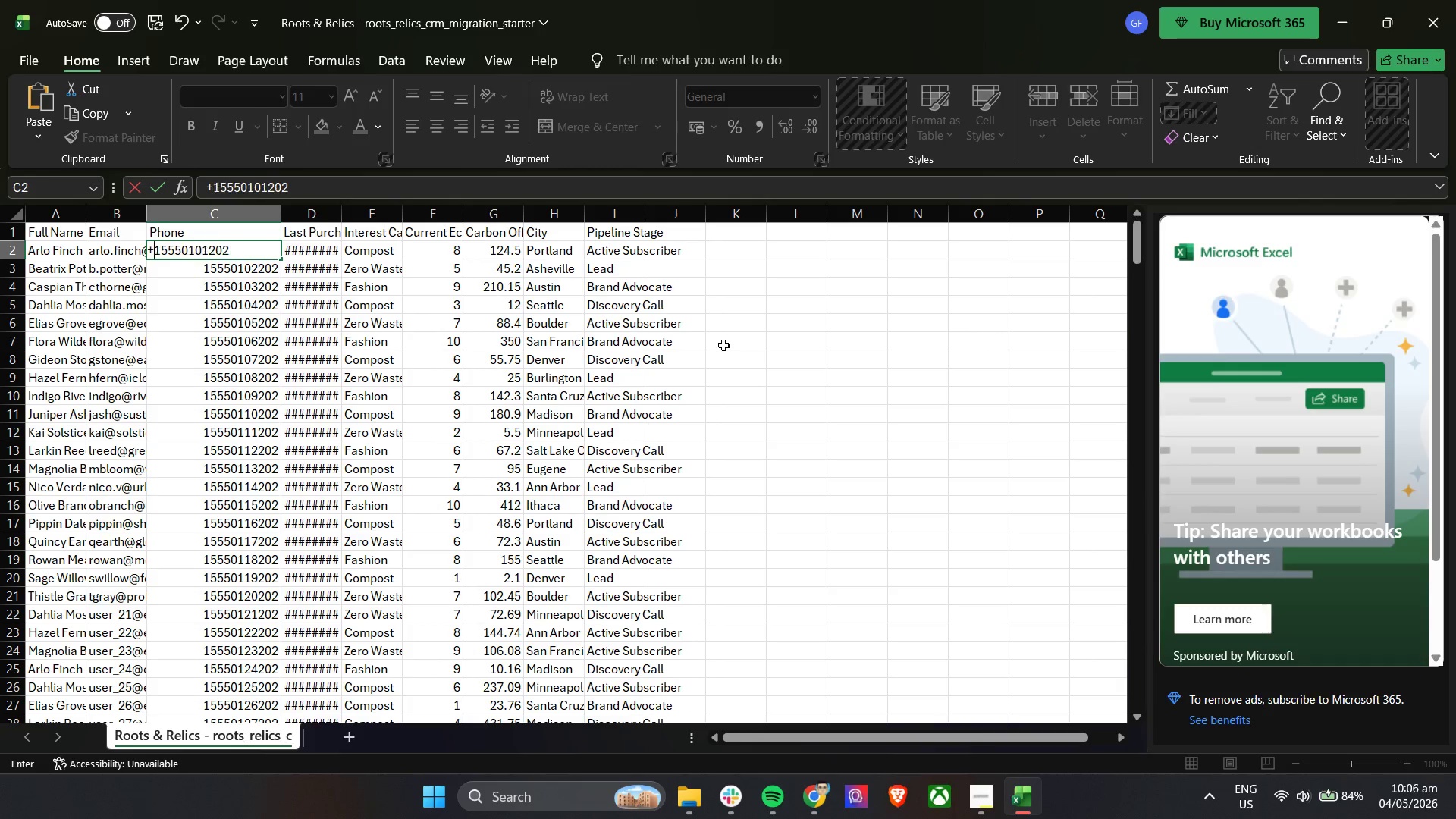 
key(Backspace)
 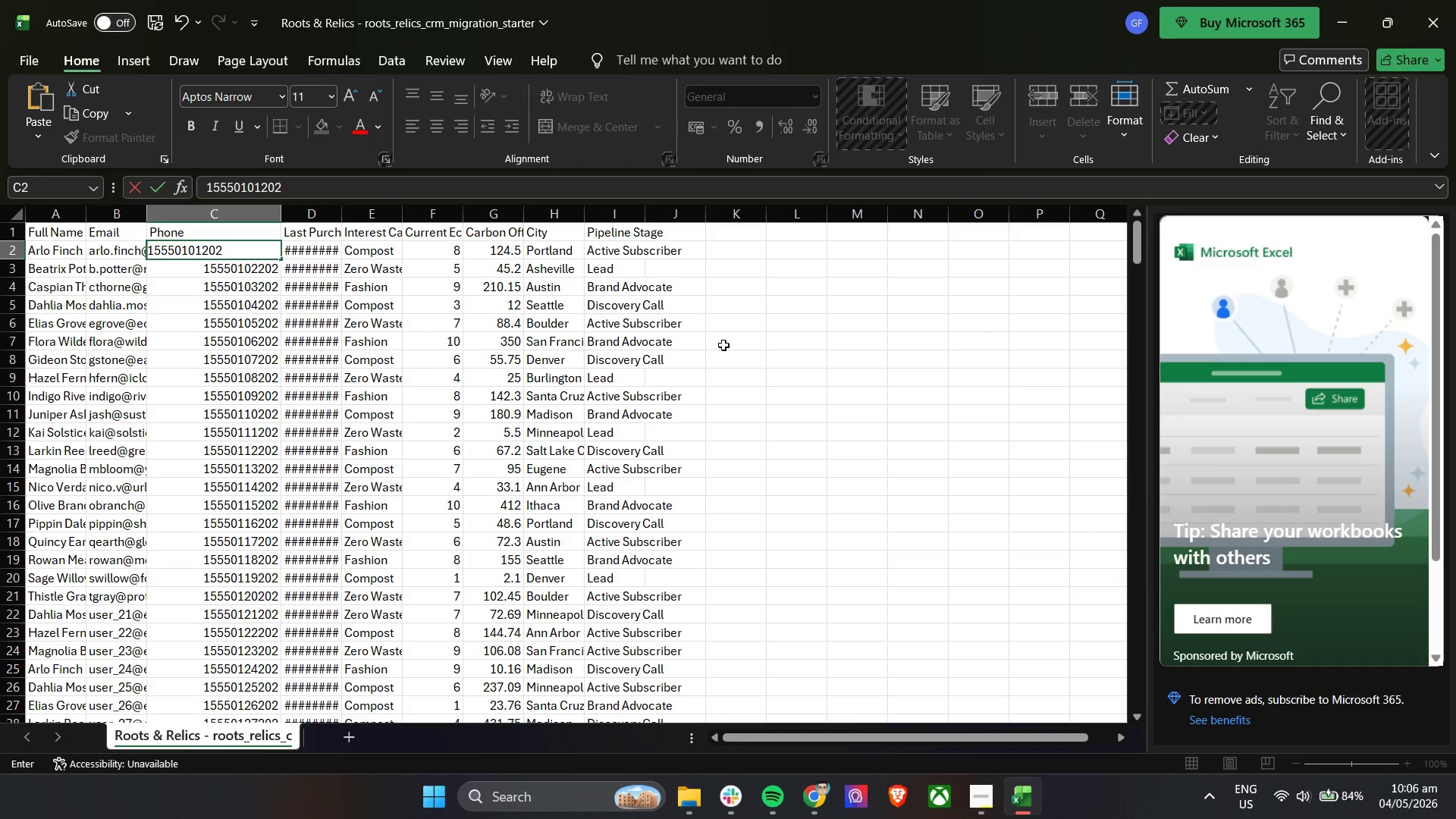 
key(Backspace)
 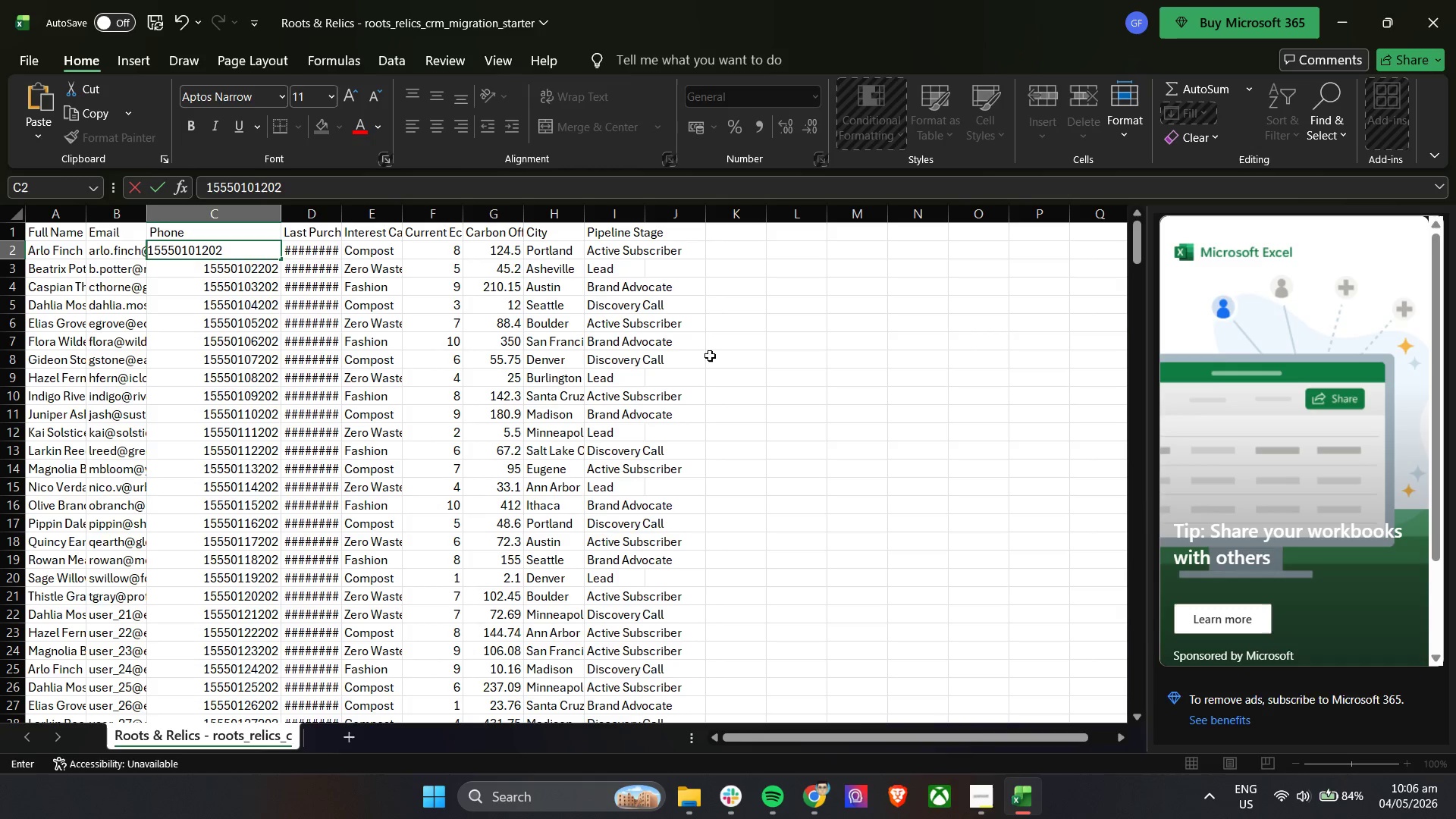 
left_click([706, 358])
 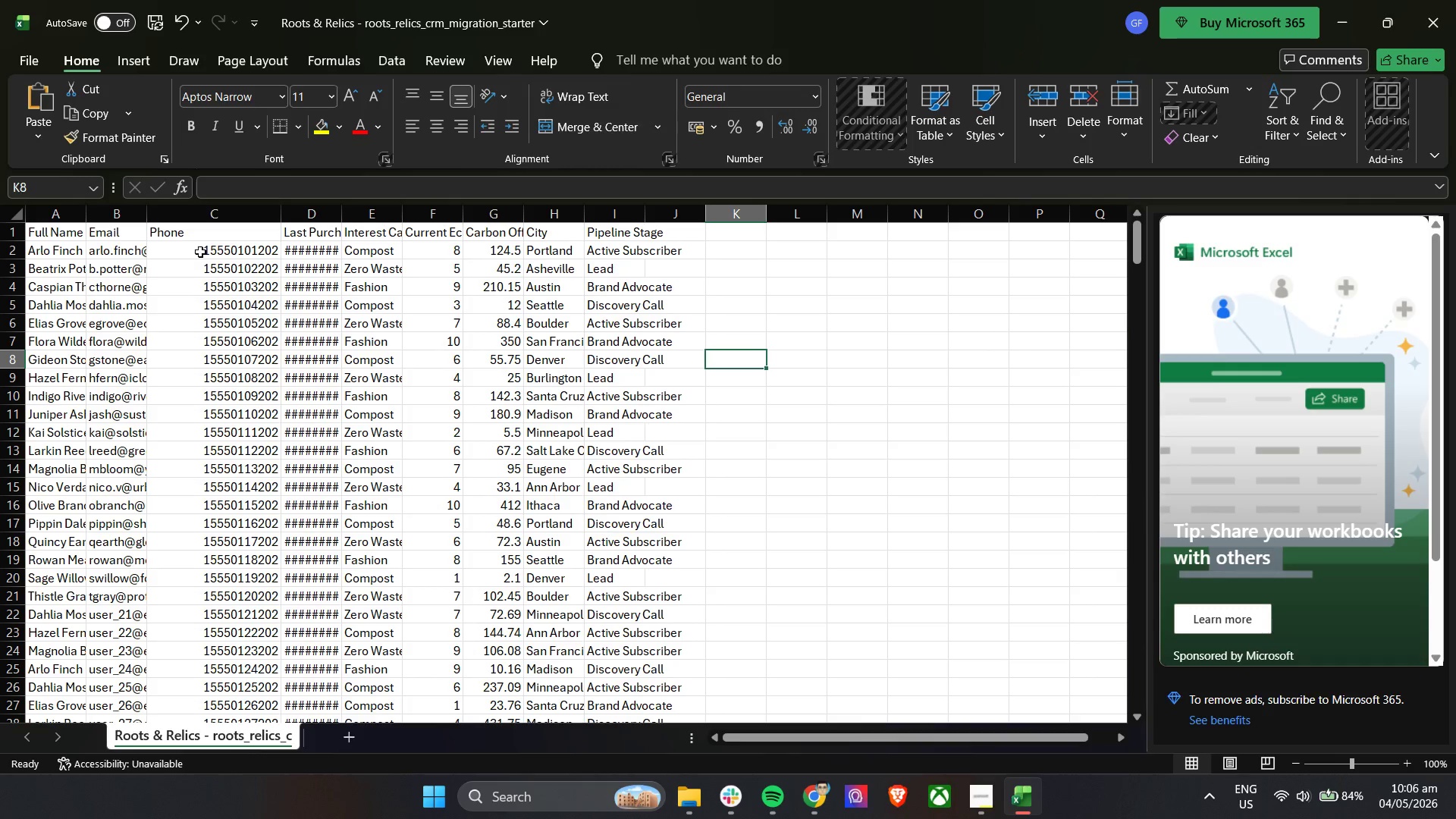 
double_click([200, 252])
 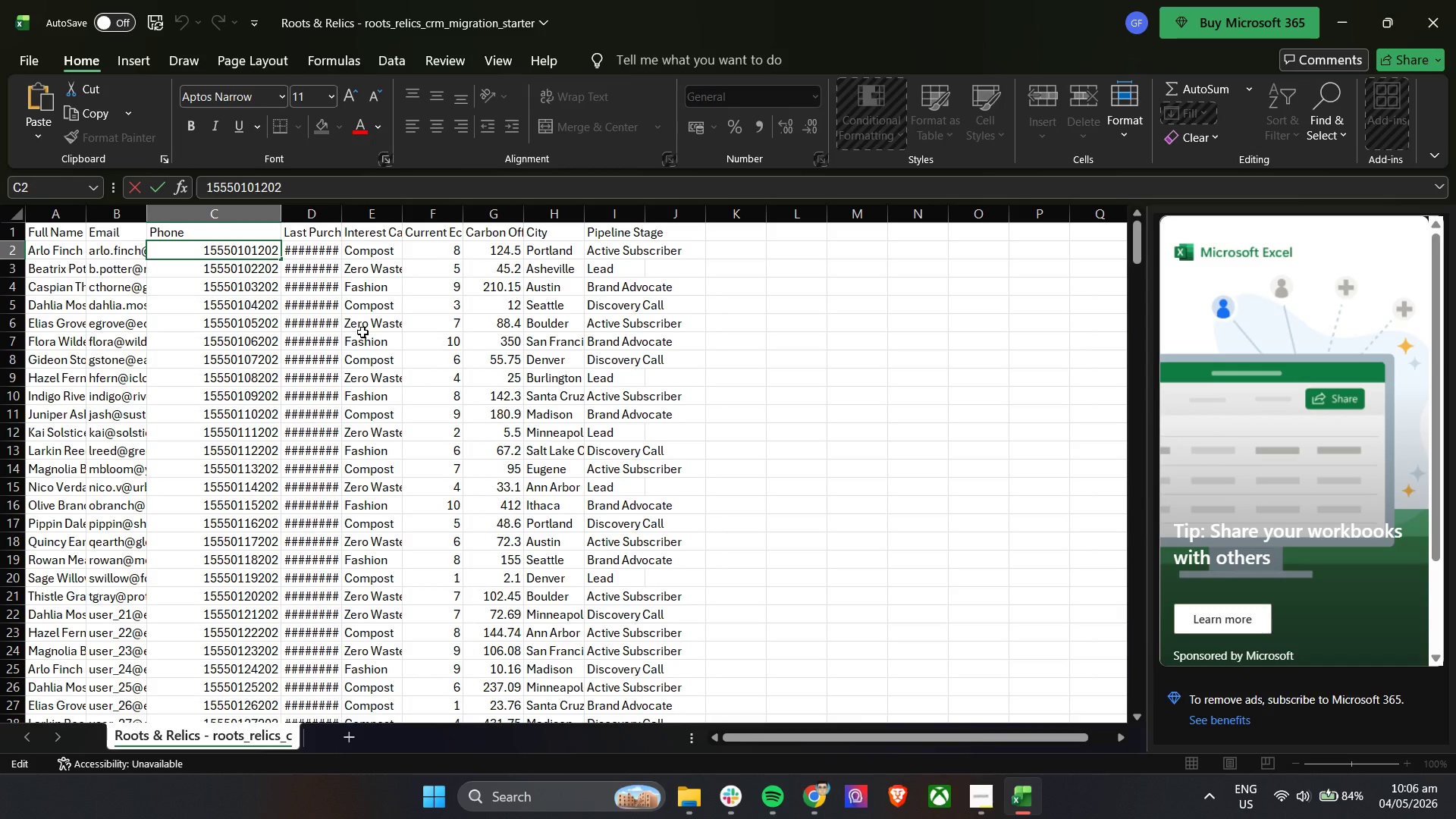 
key(Shift+Equal)
 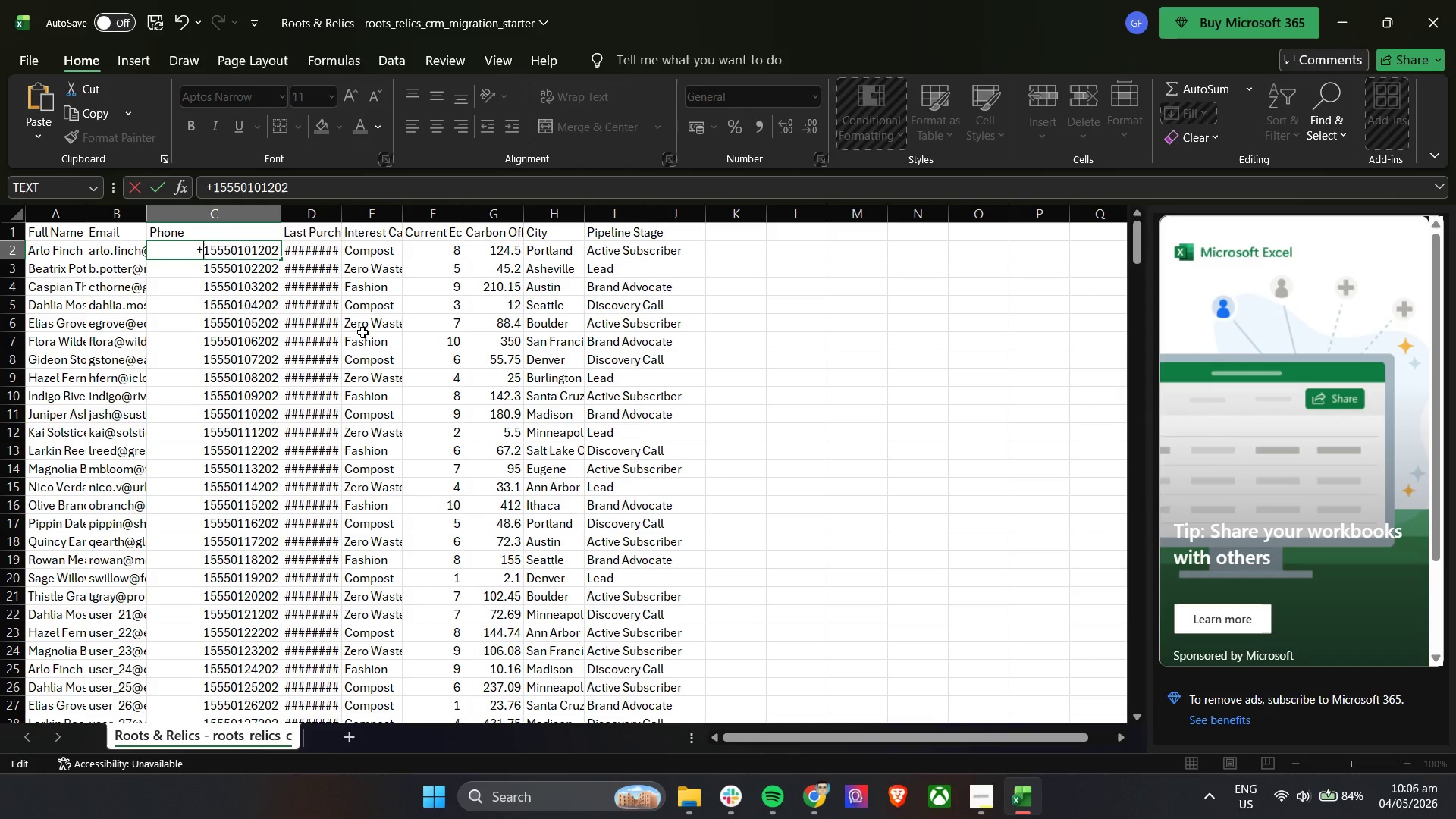 
key(Enter)
 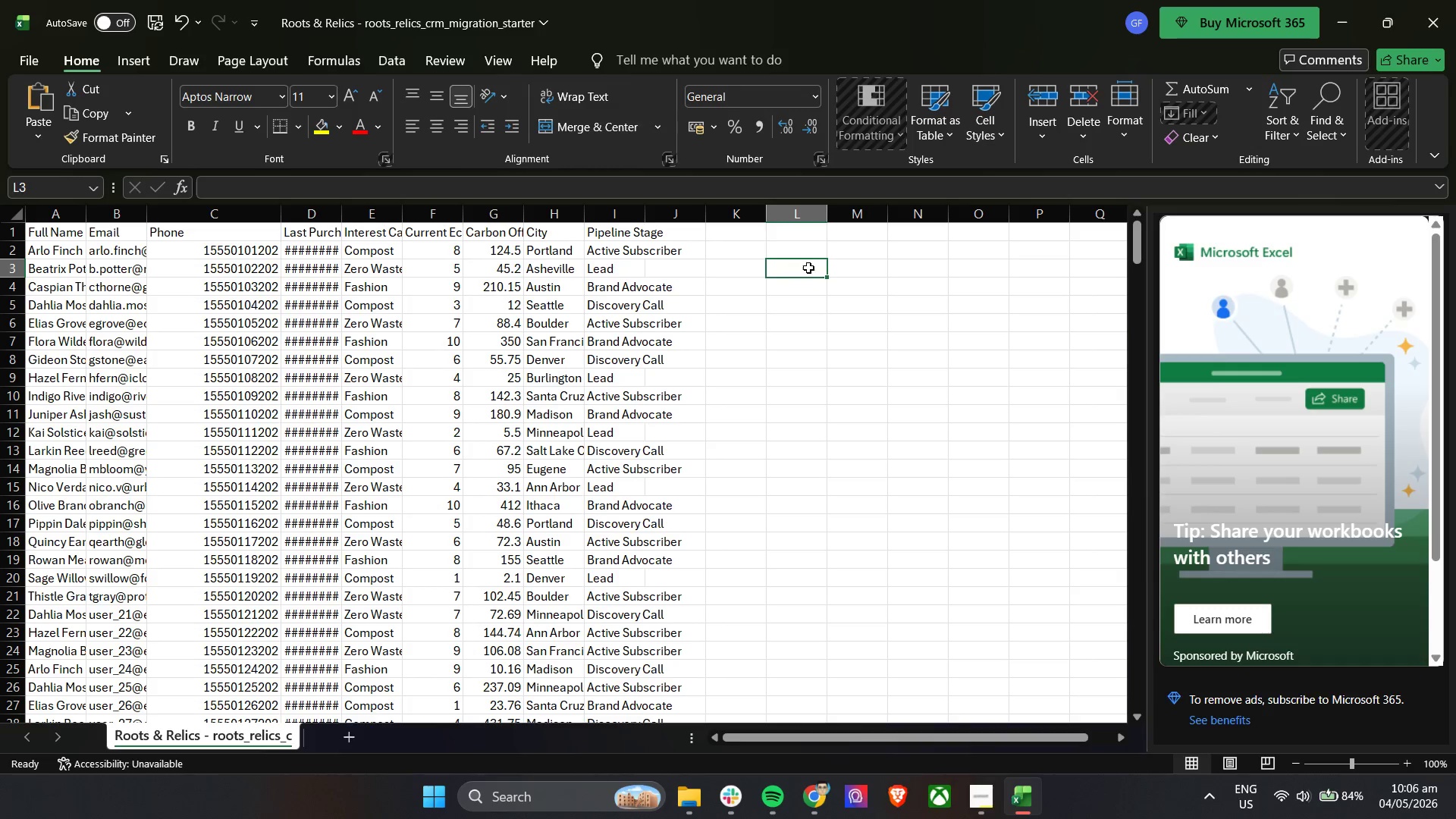 
left_click([817, 246])
 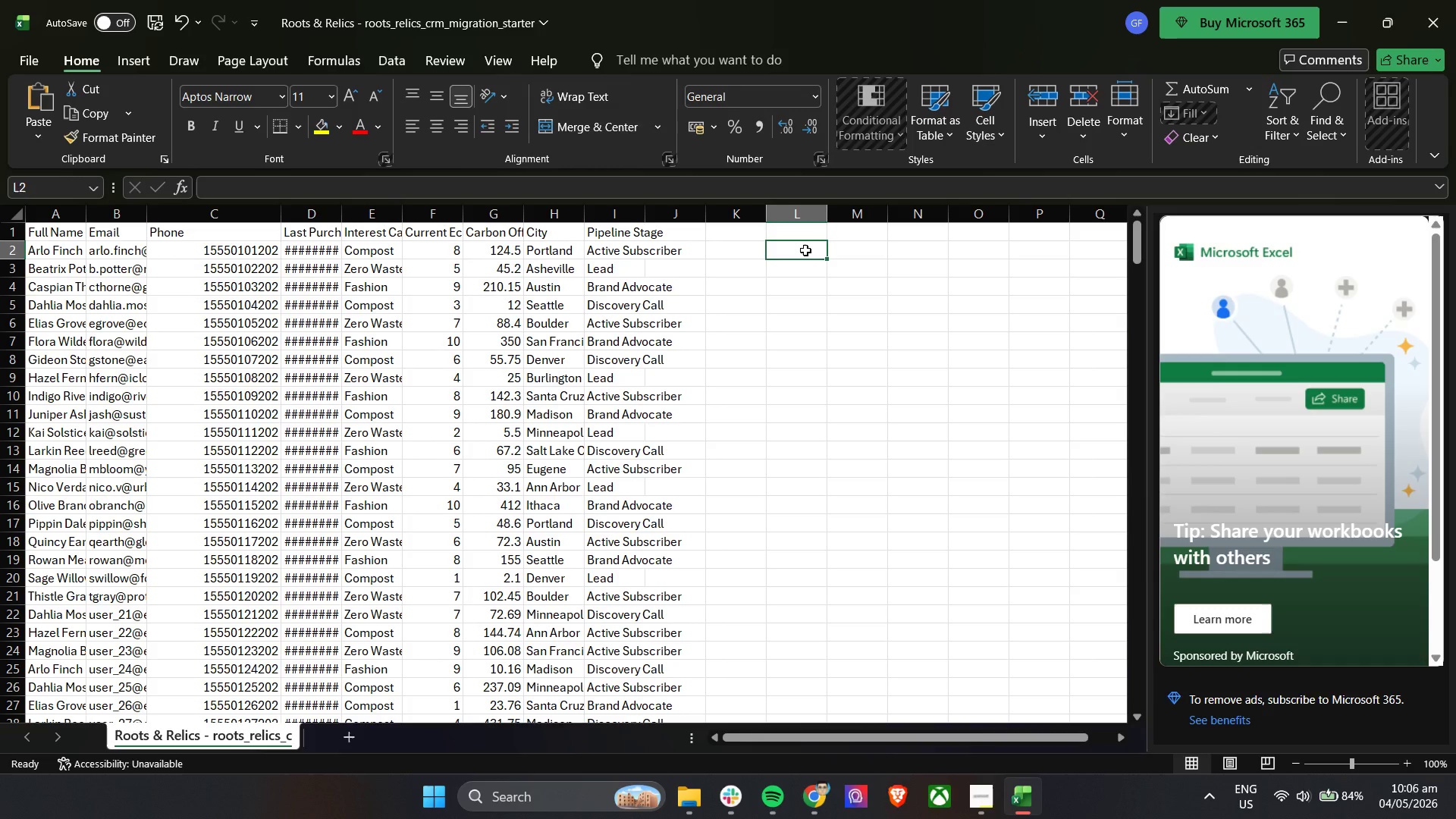 
double_click([805, 250])
 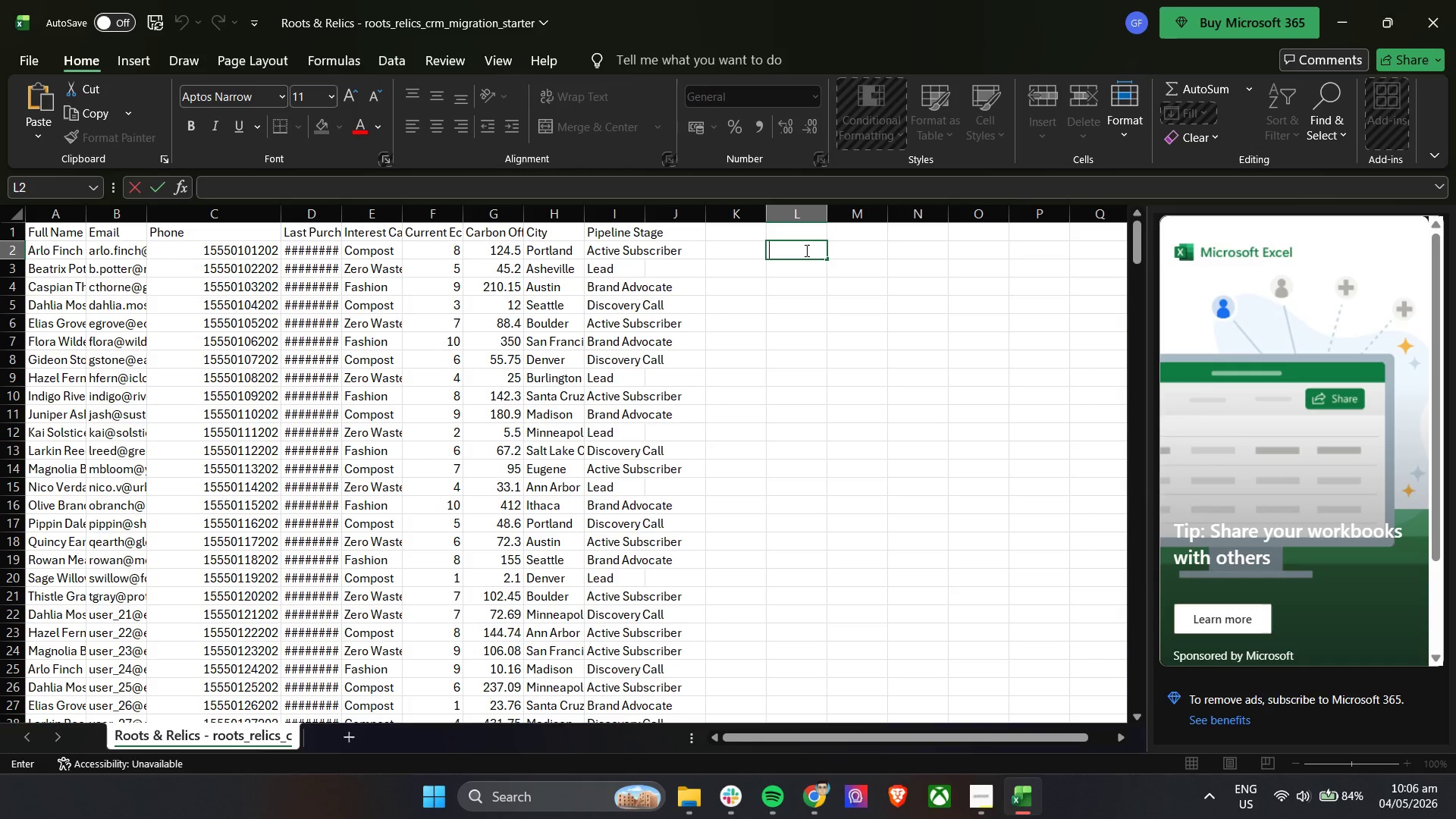 
hold_key(key=ShiftLeft, duration=1.03)
 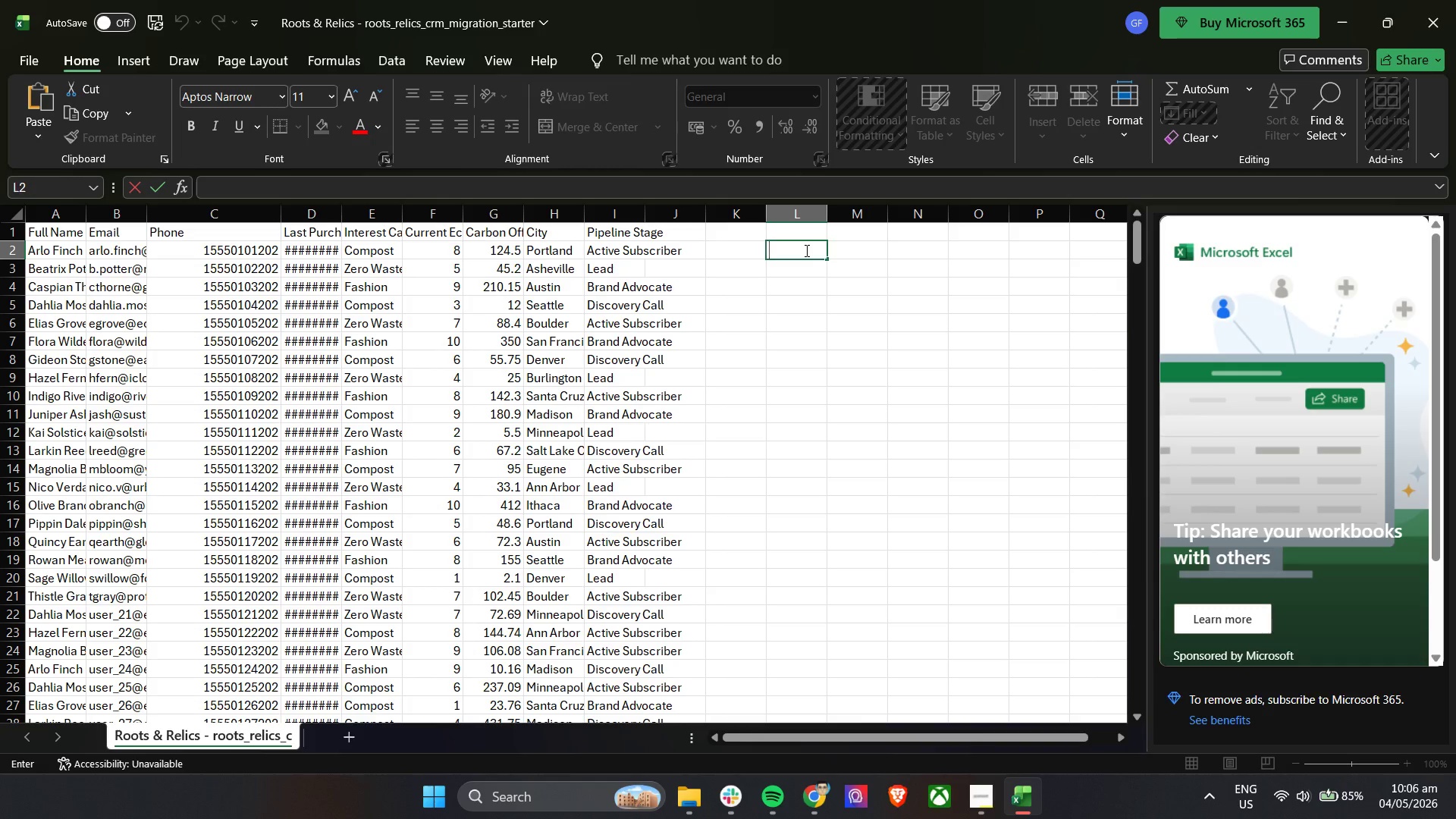 
wait(19.73)
 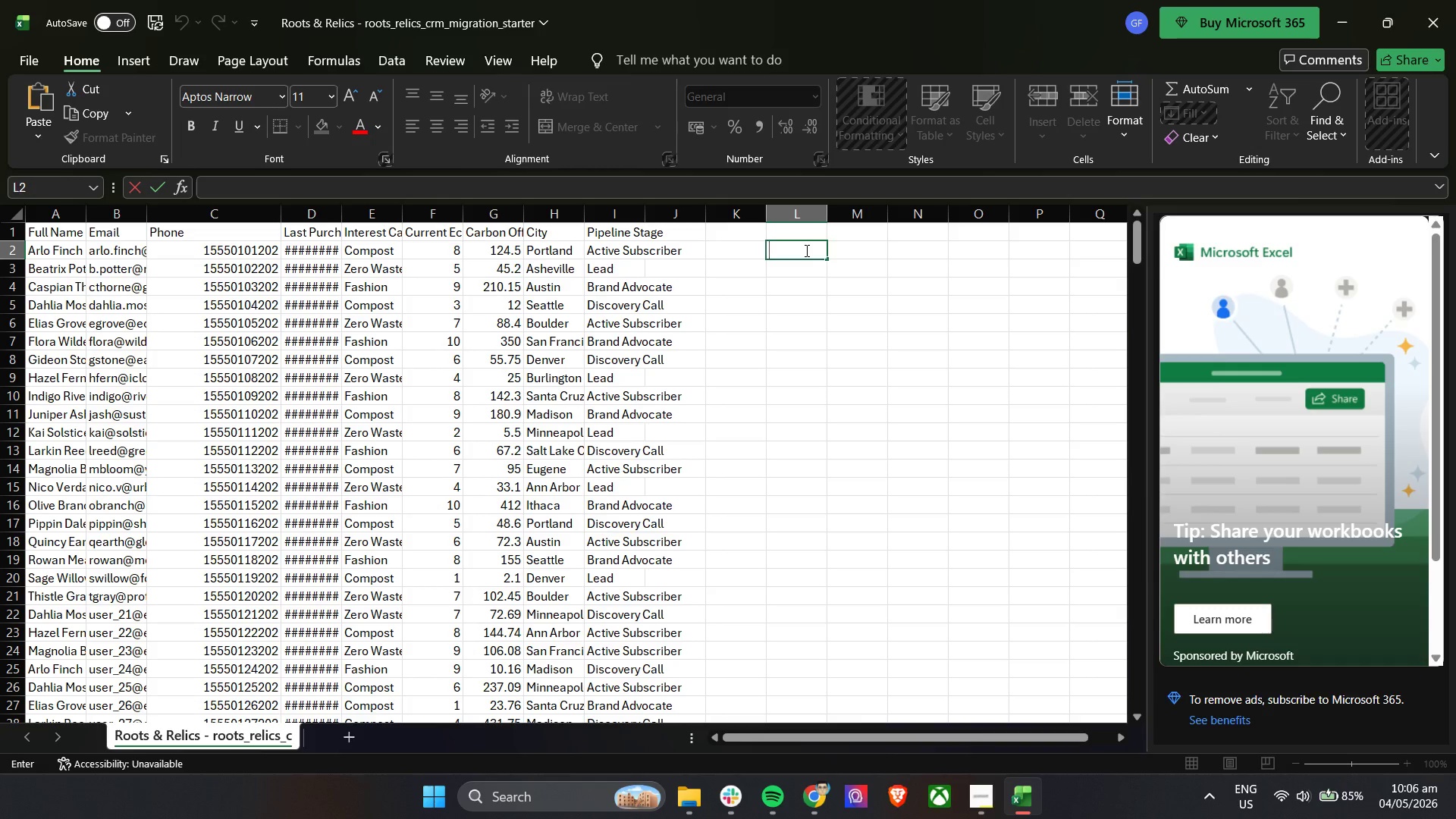 
key(Equal)
 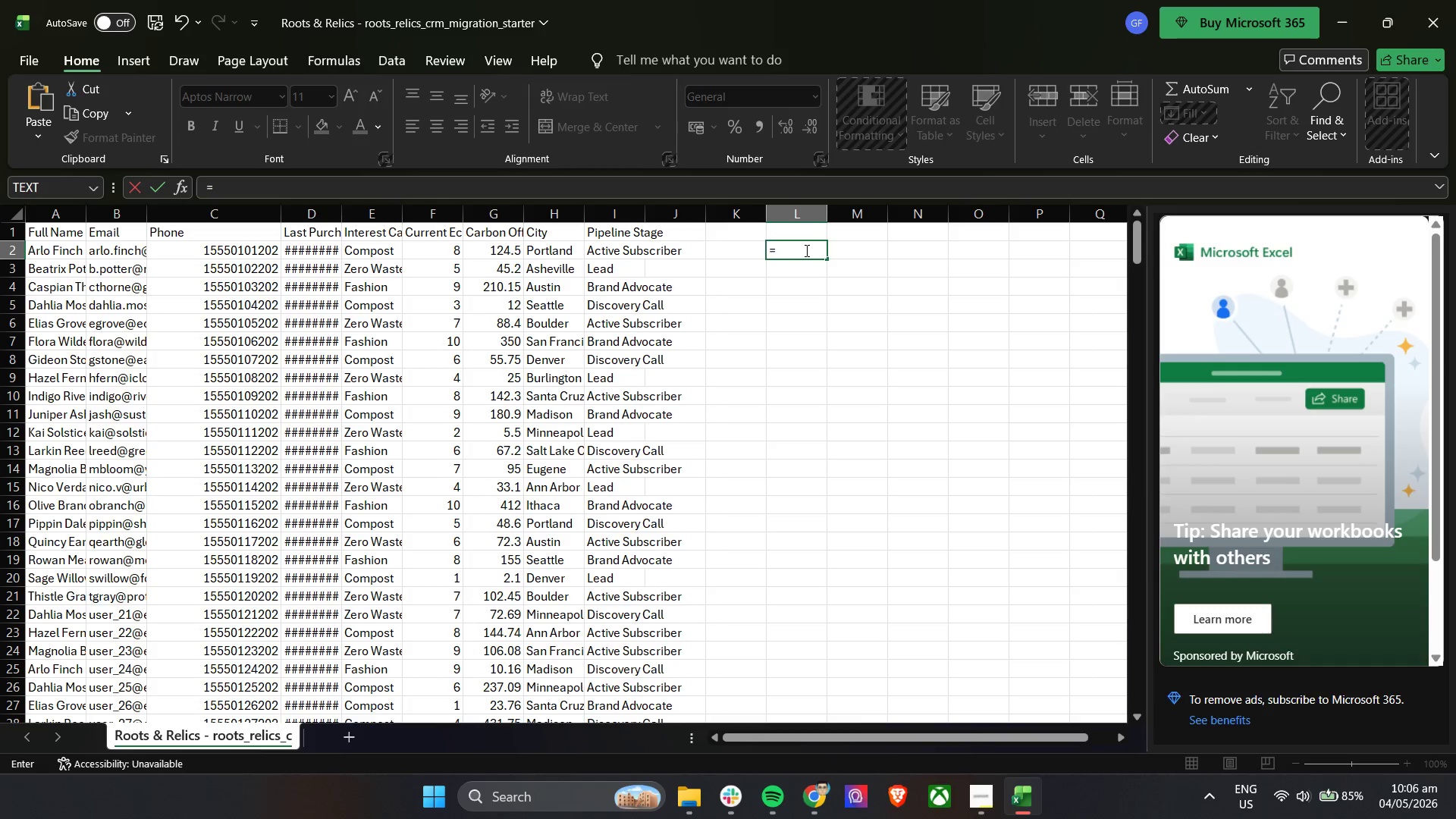 
key(Shift+Quote)
 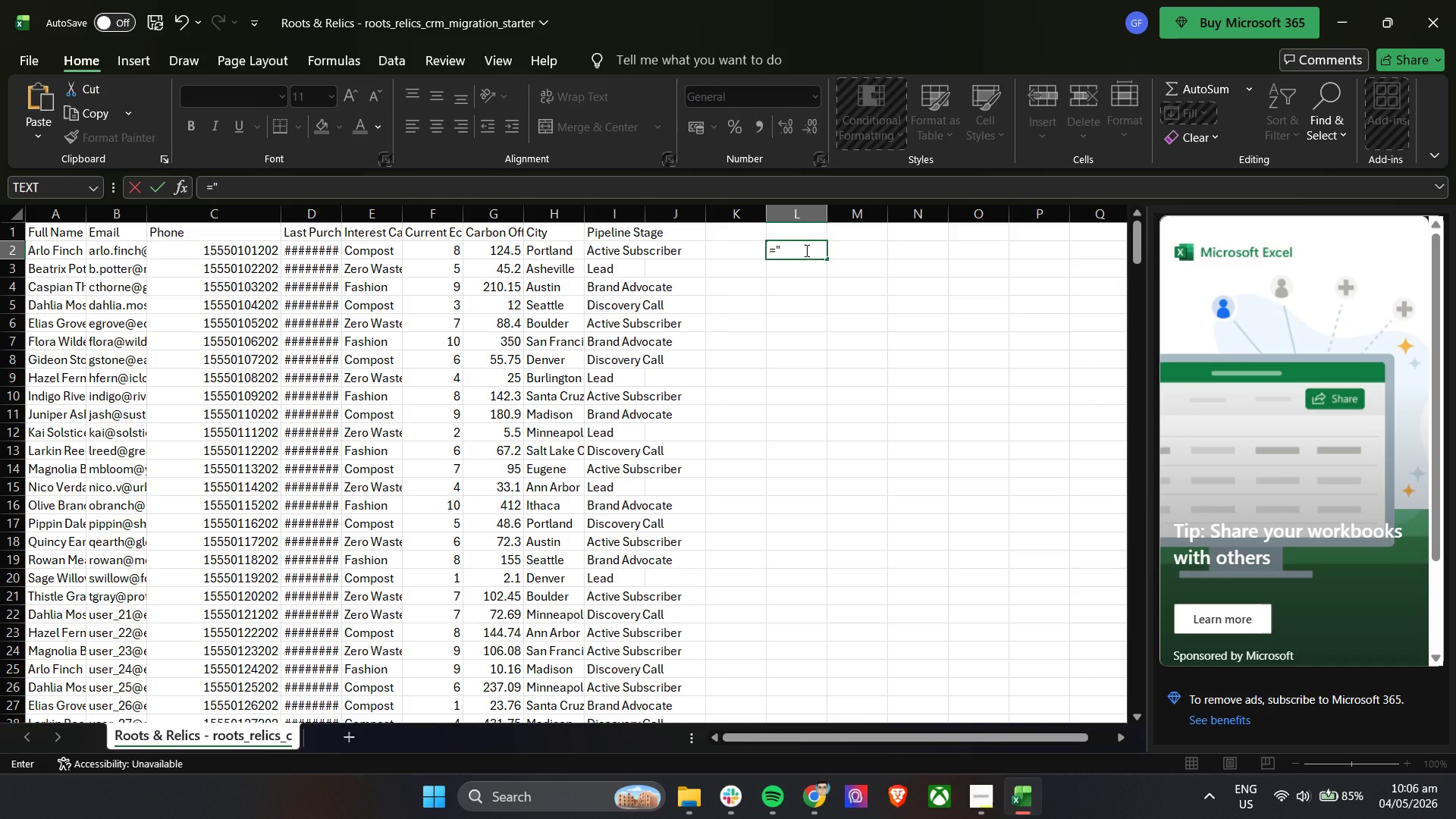 
key(Shift+Equal)
 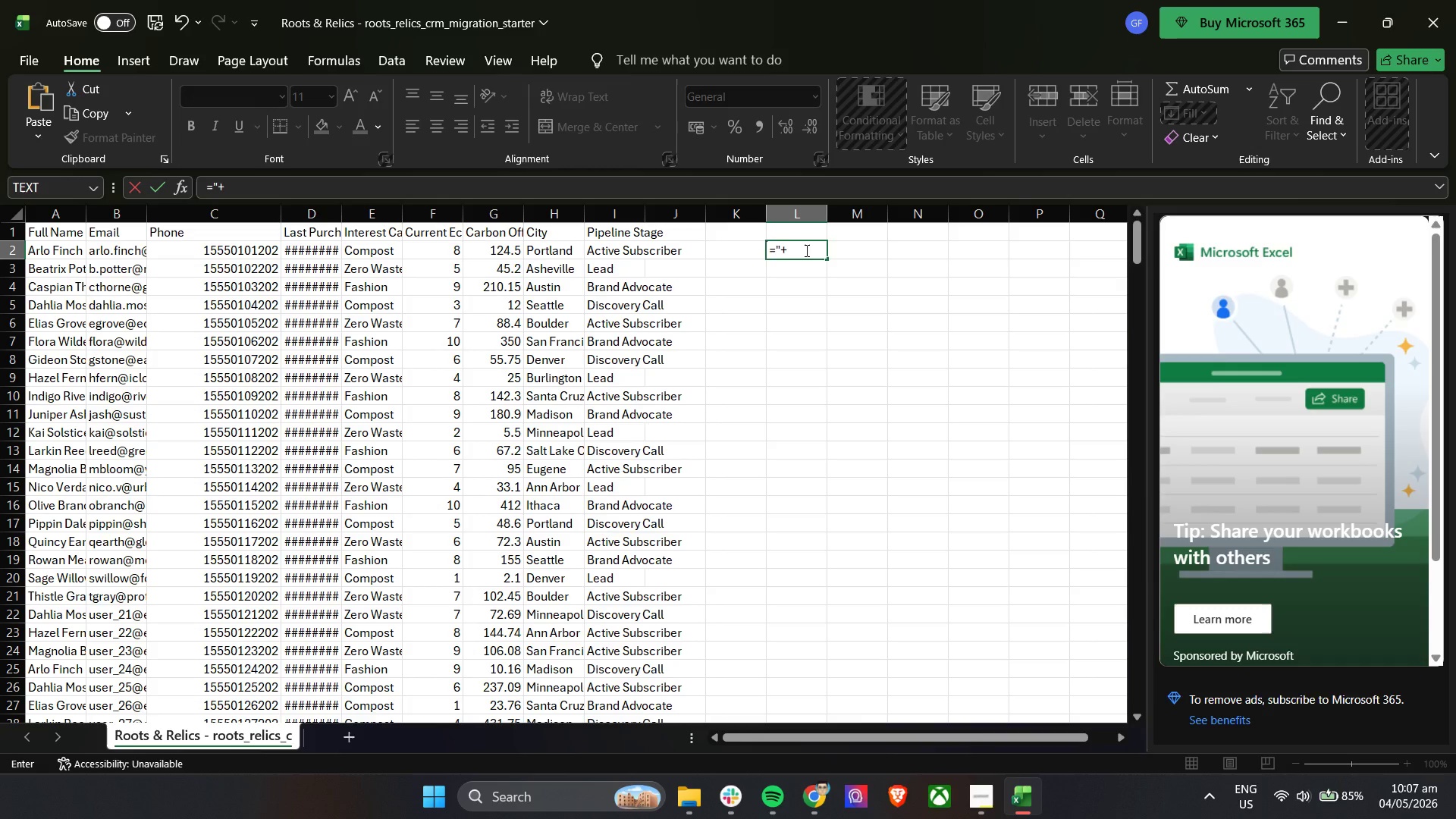 
wait(6.03)
 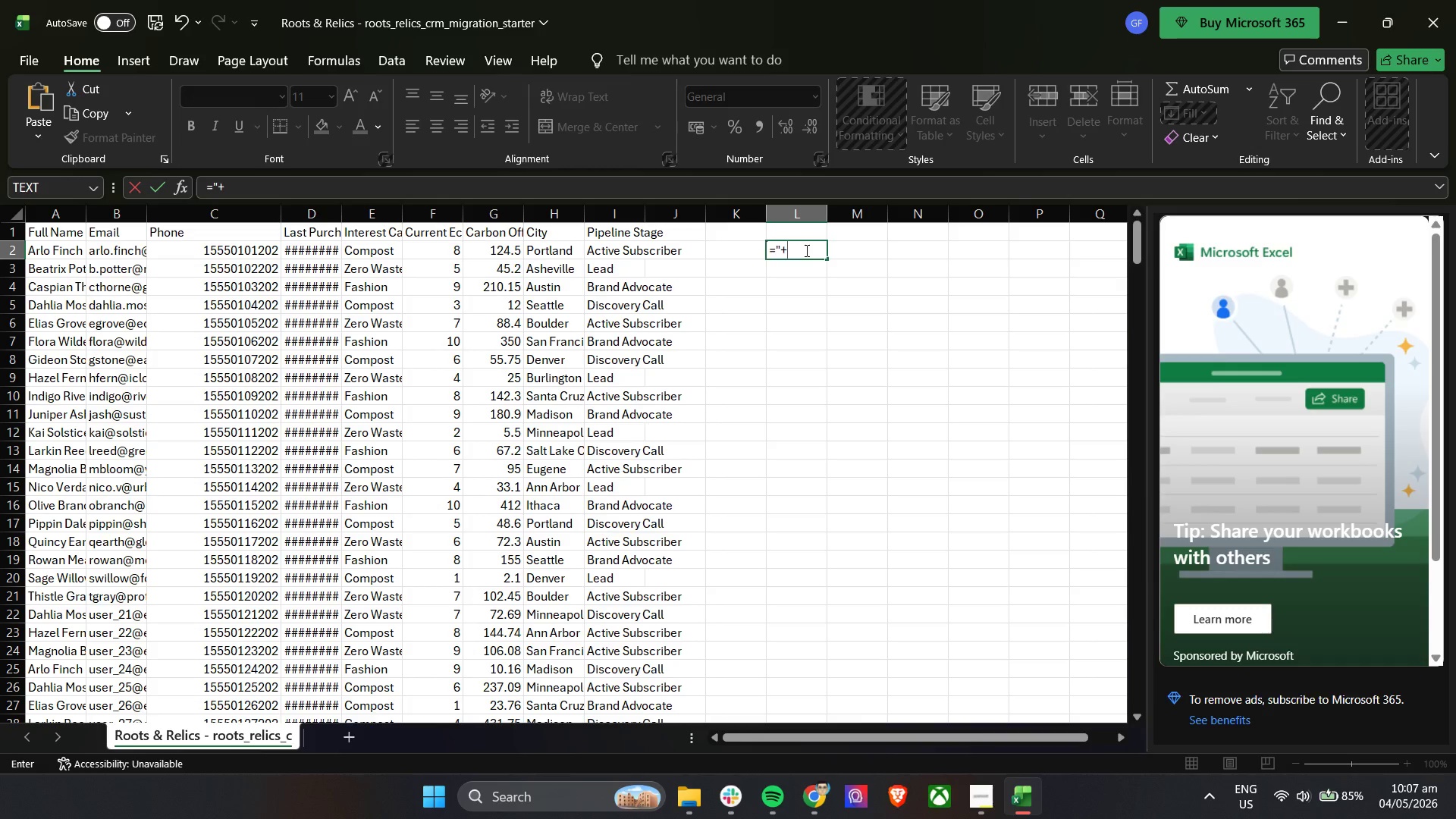 
key(Shift+Quote)
 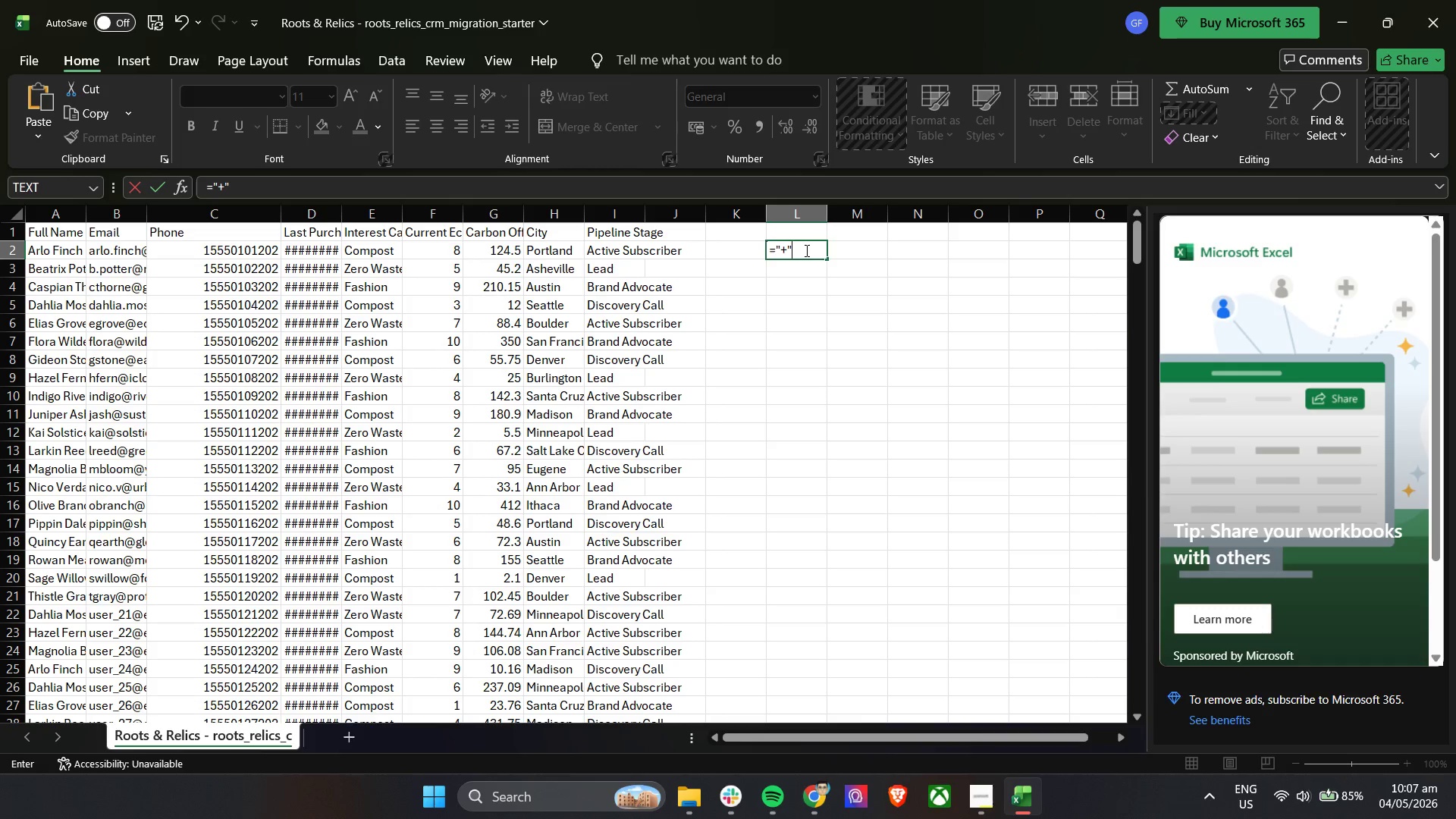 
type(&c)
 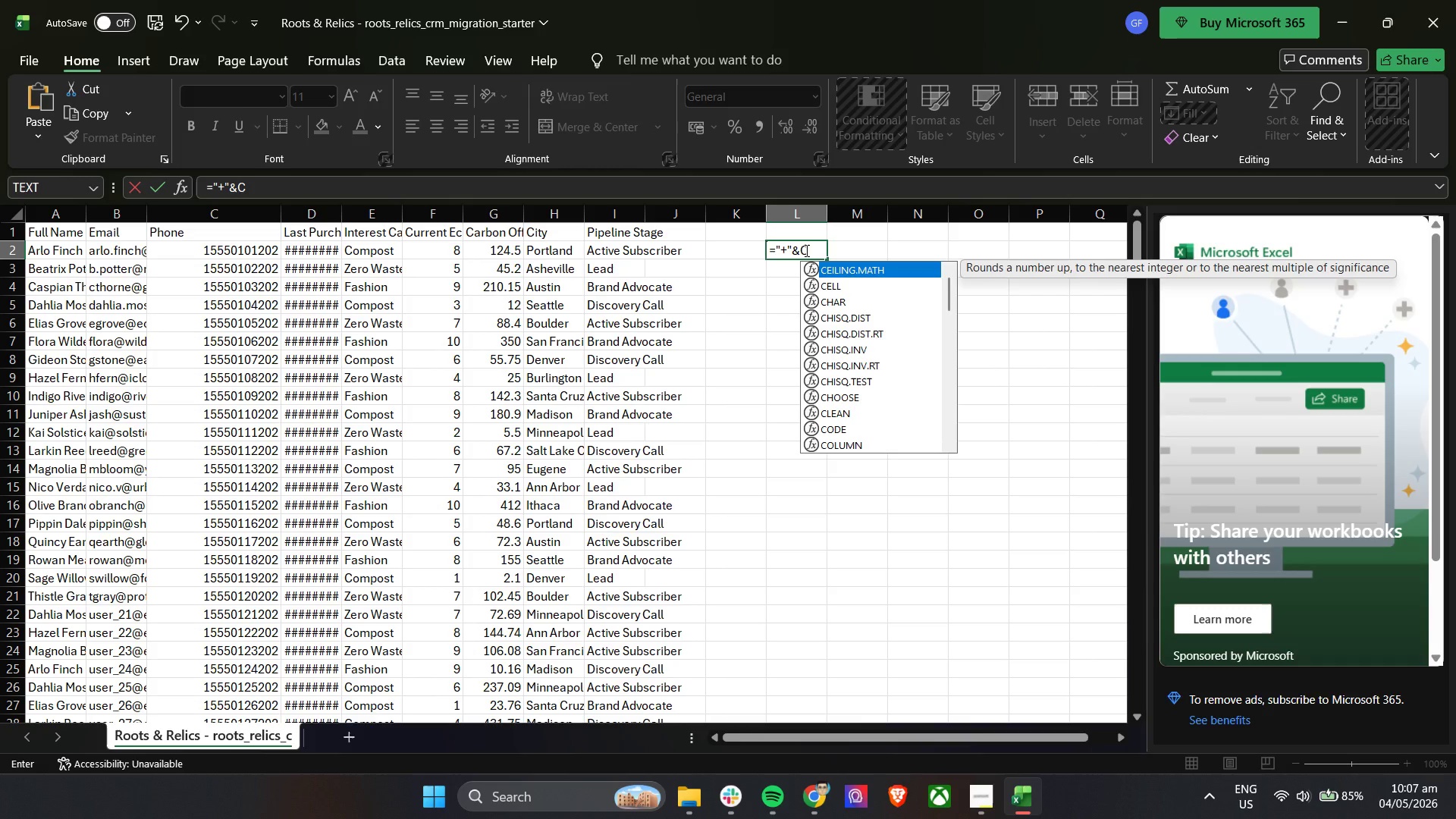 
key(3)
 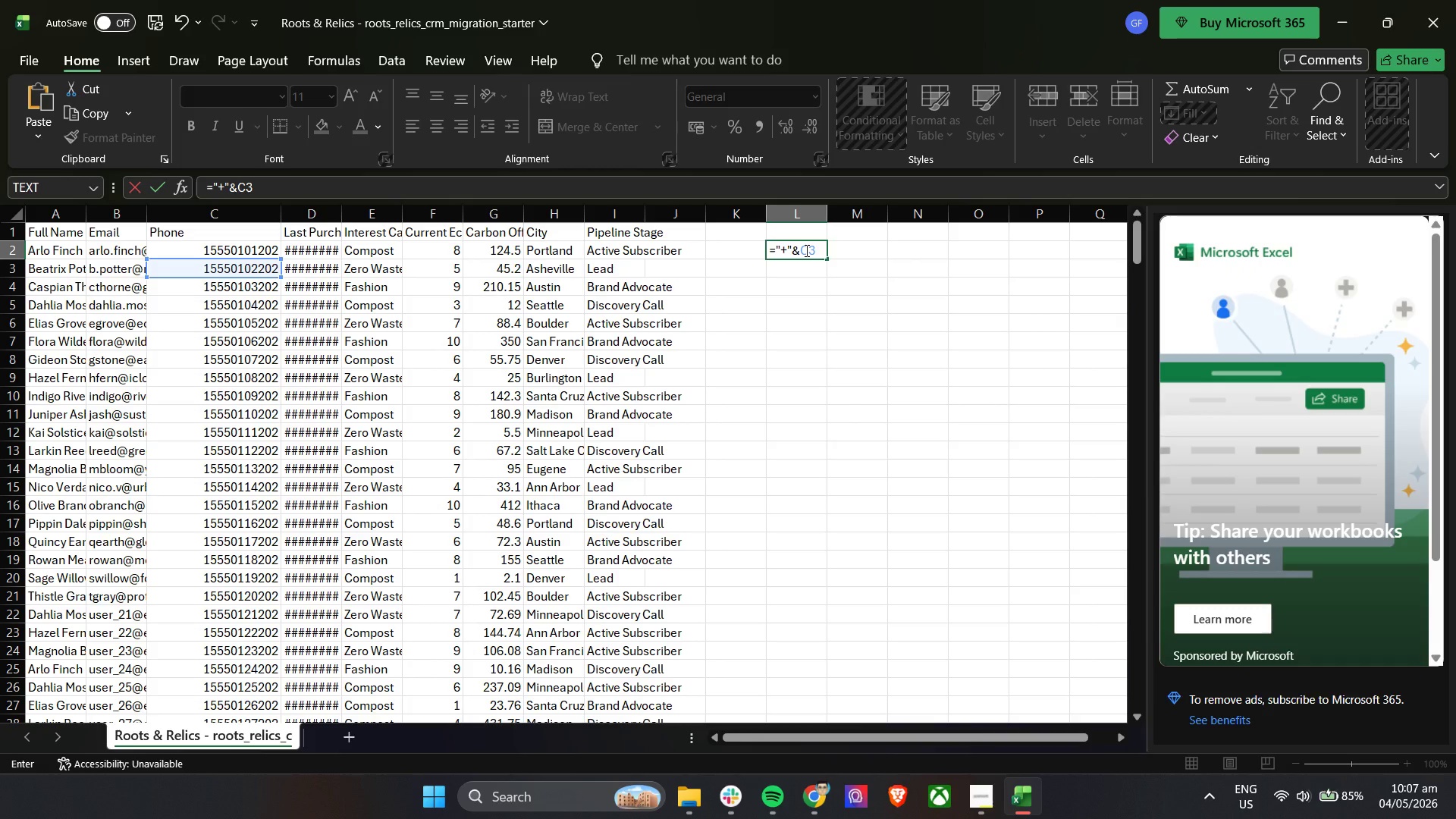 
key(Enter)
 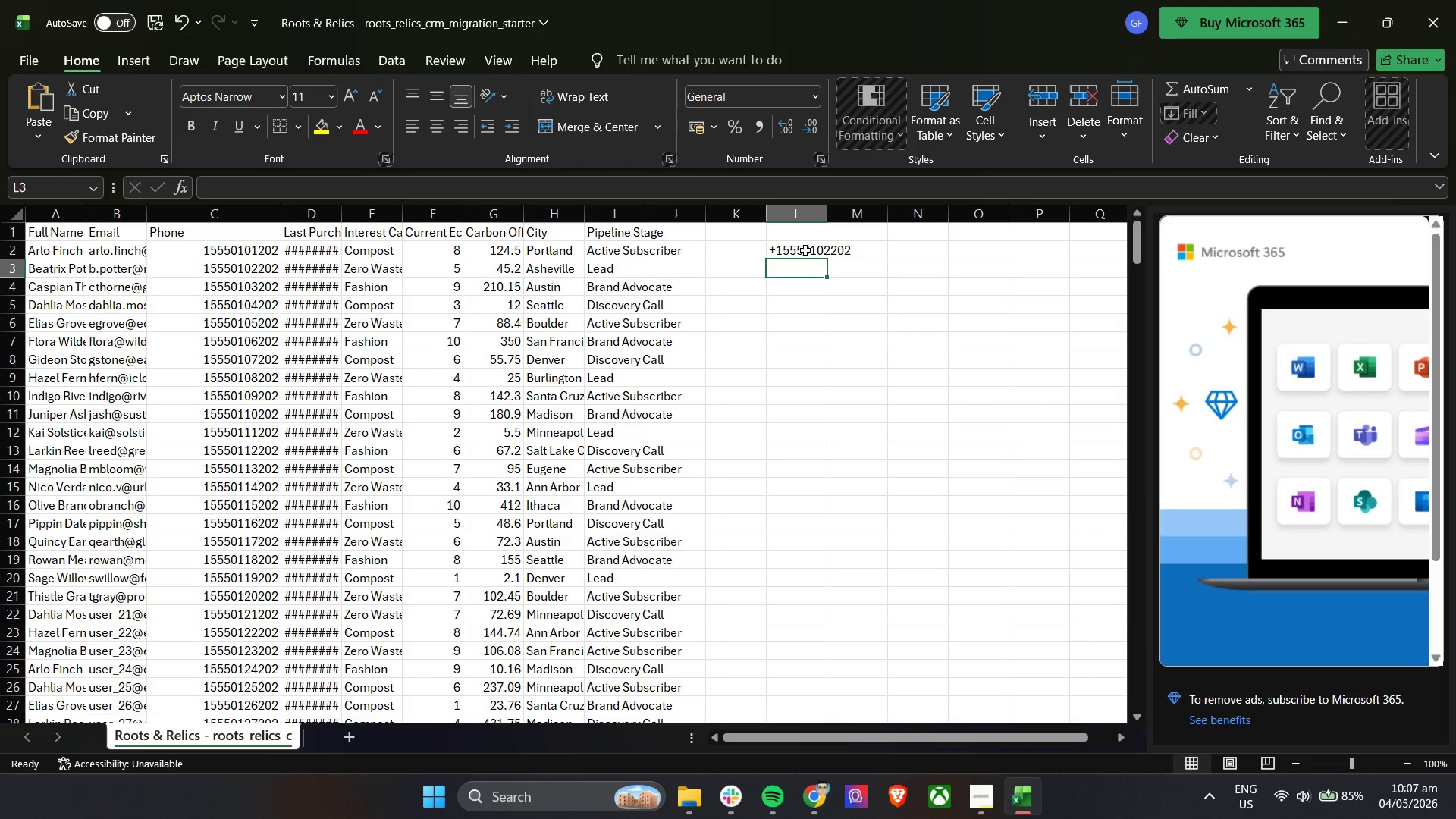 
left_click([805, 250])
 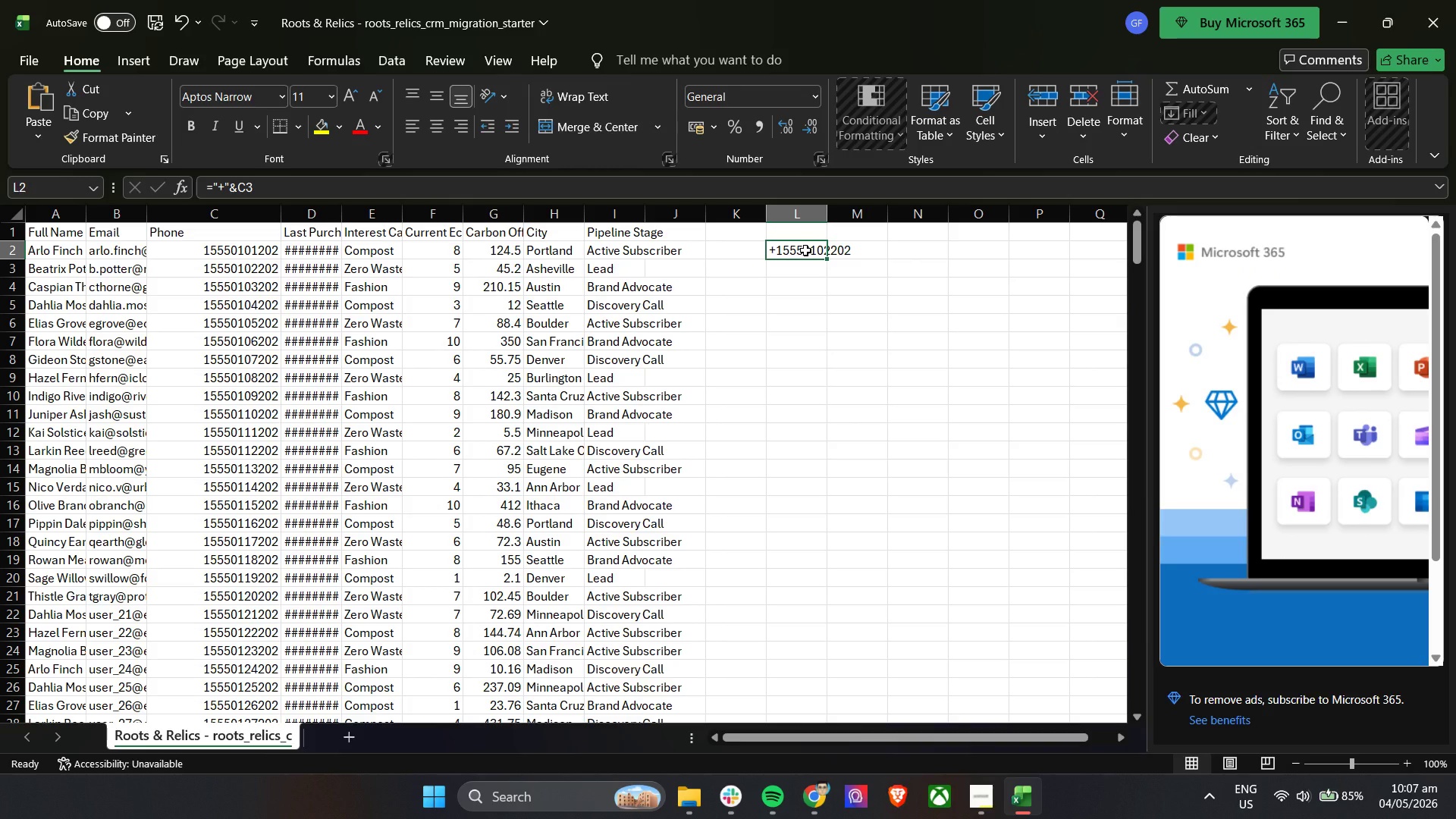 
key(Control+C)
 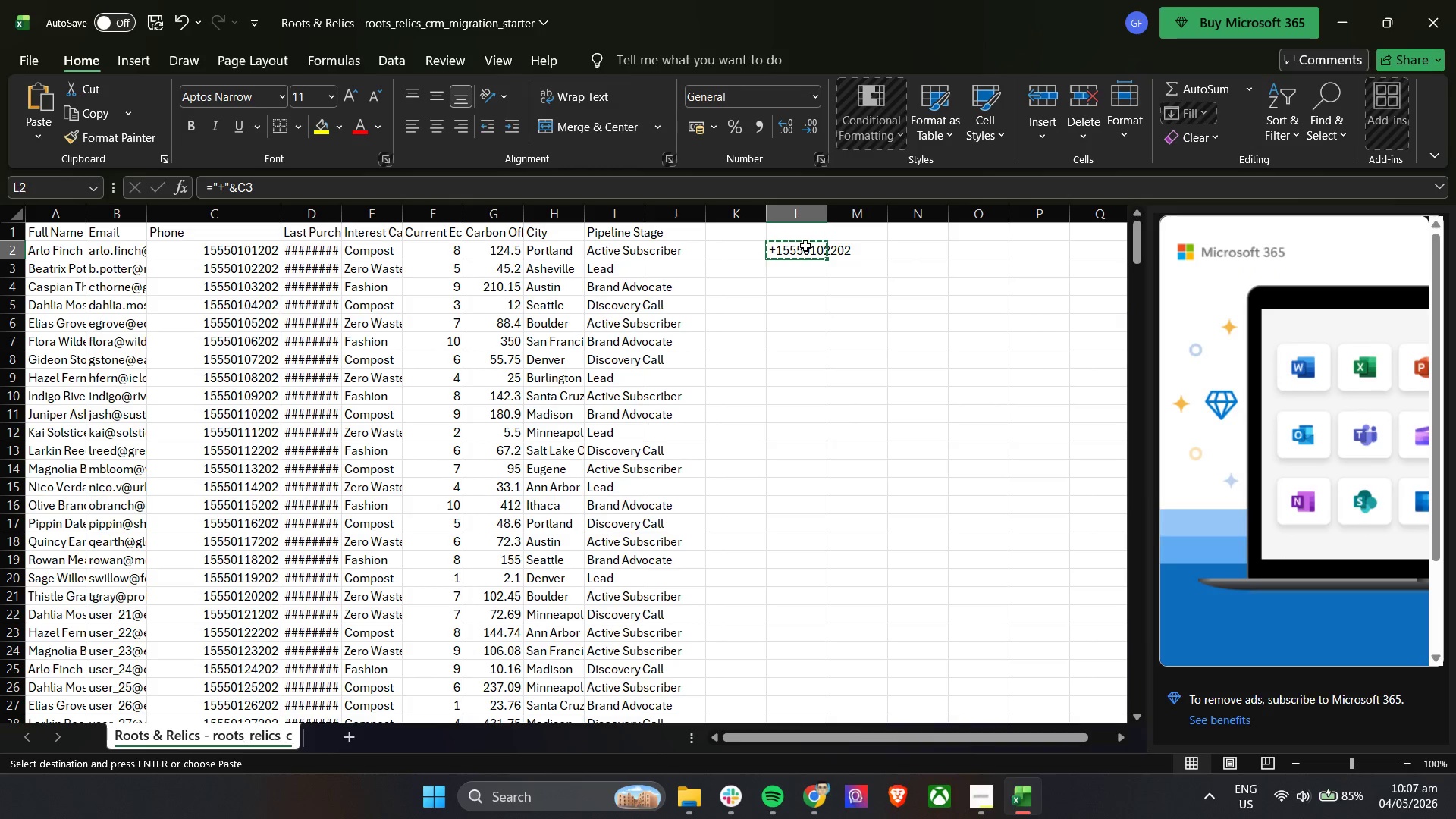 
right_click([802, 246])
 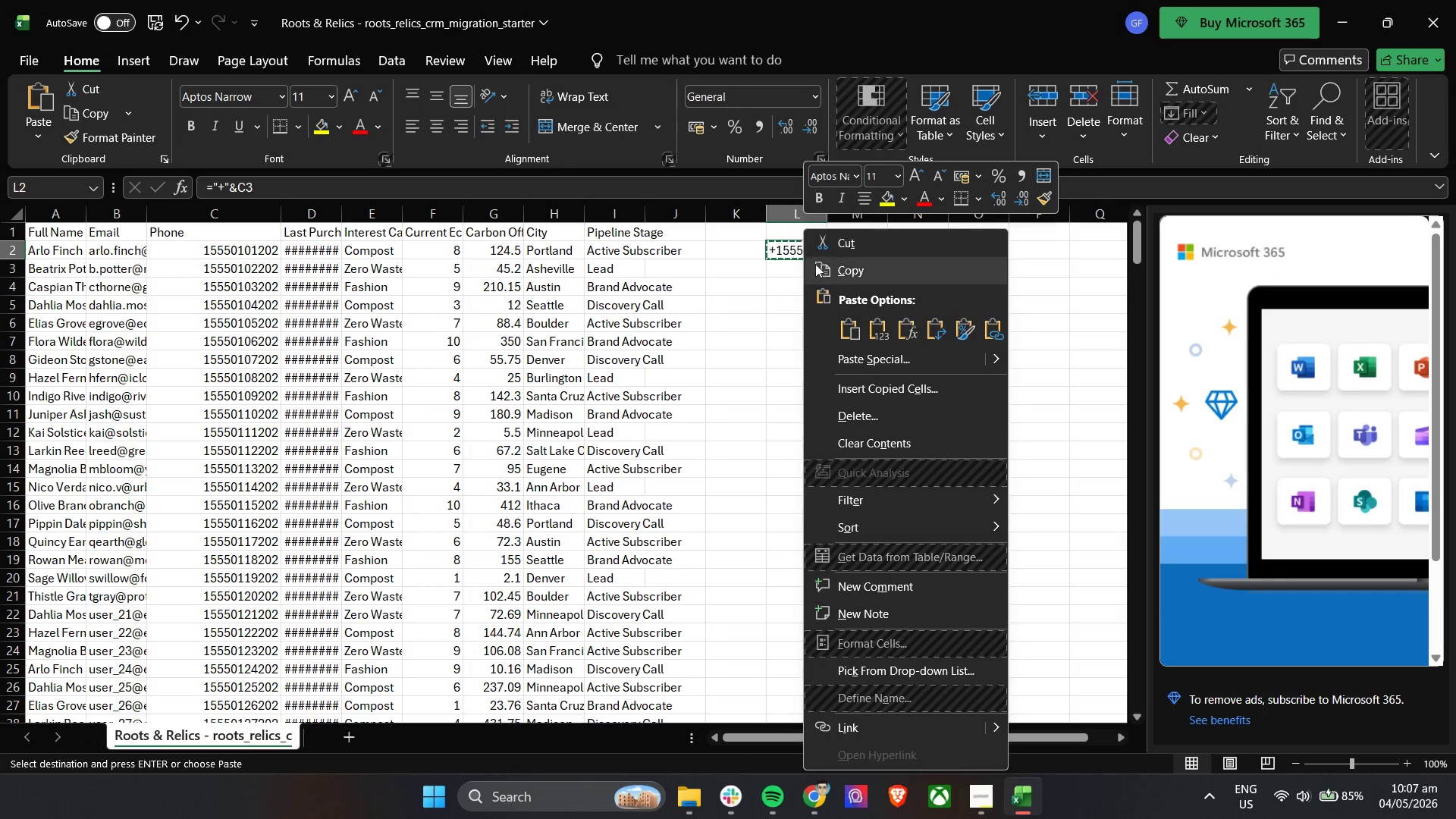 
left_click([822, 265])
 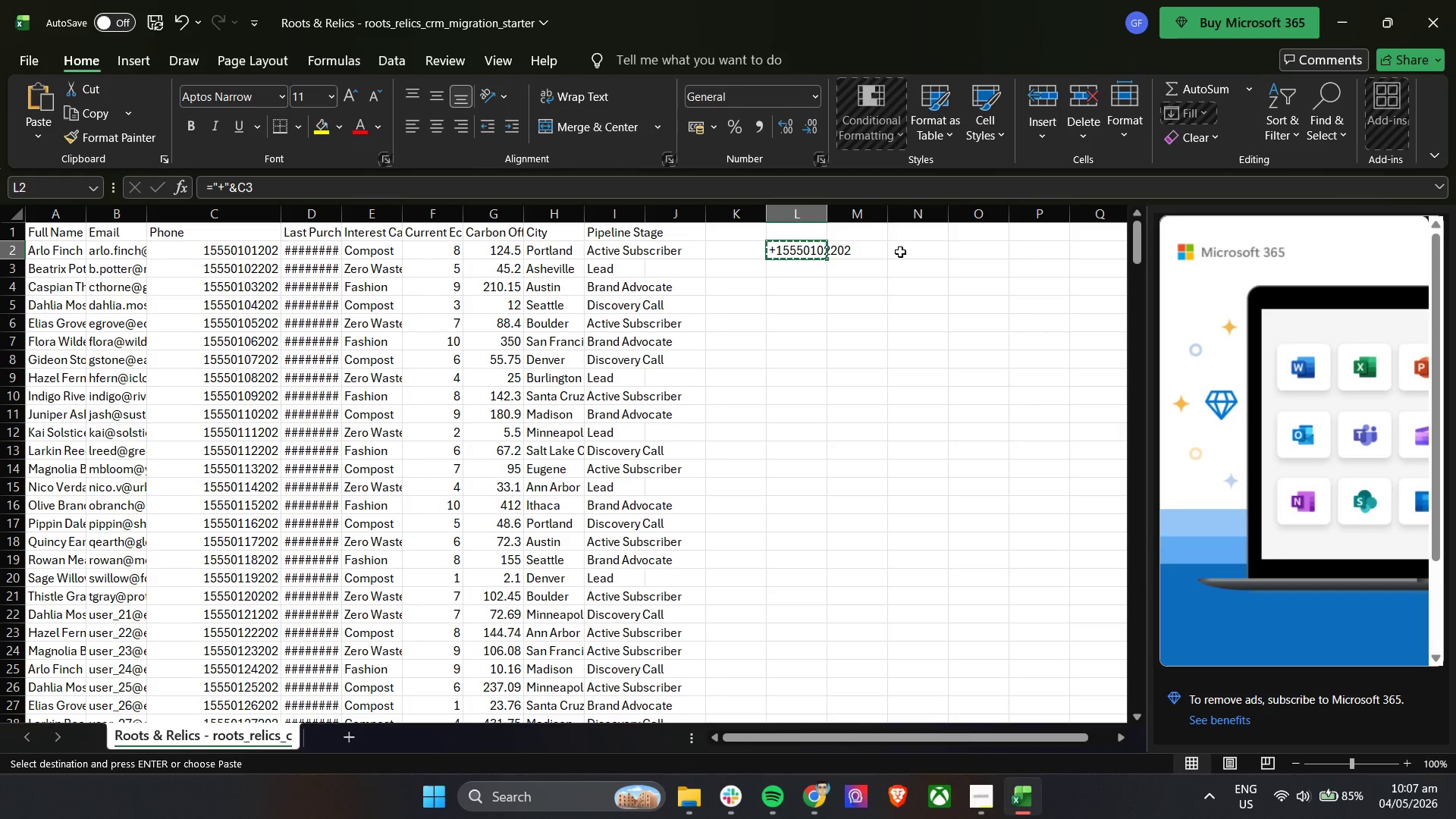 
right_click([901, 249])
 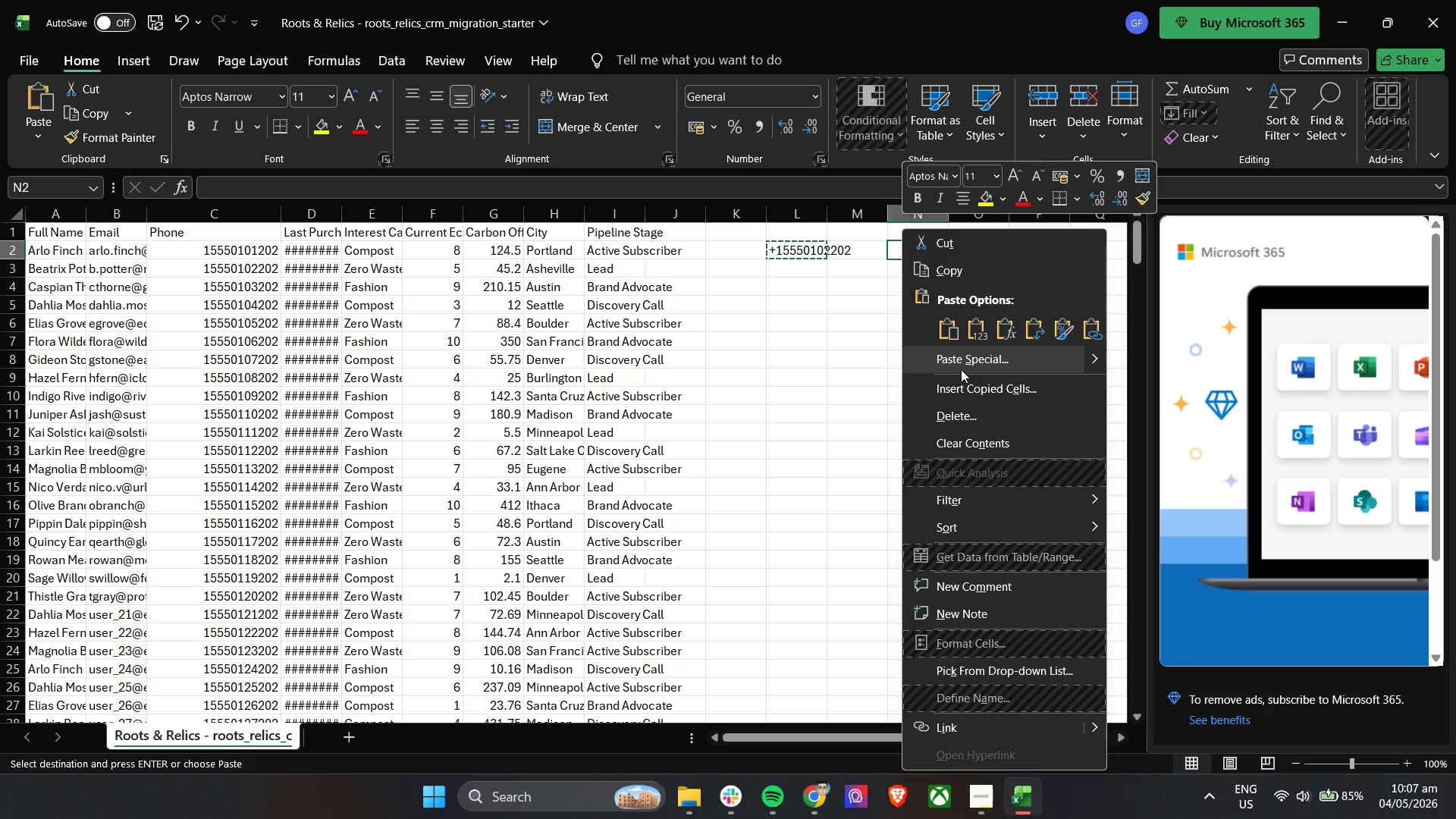 
mouse_move([1090, 375])
 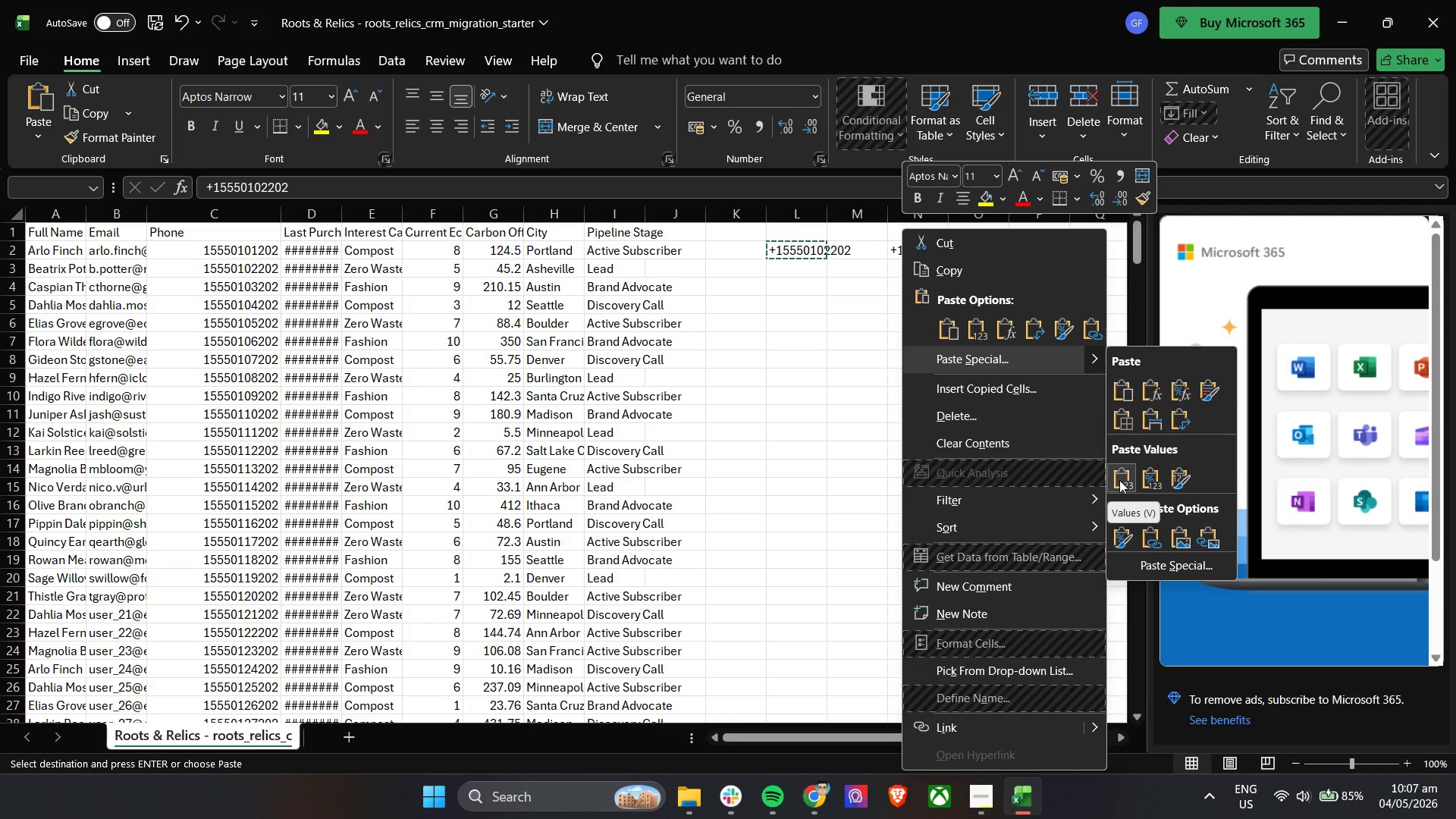 
left_click([1119, 480])
 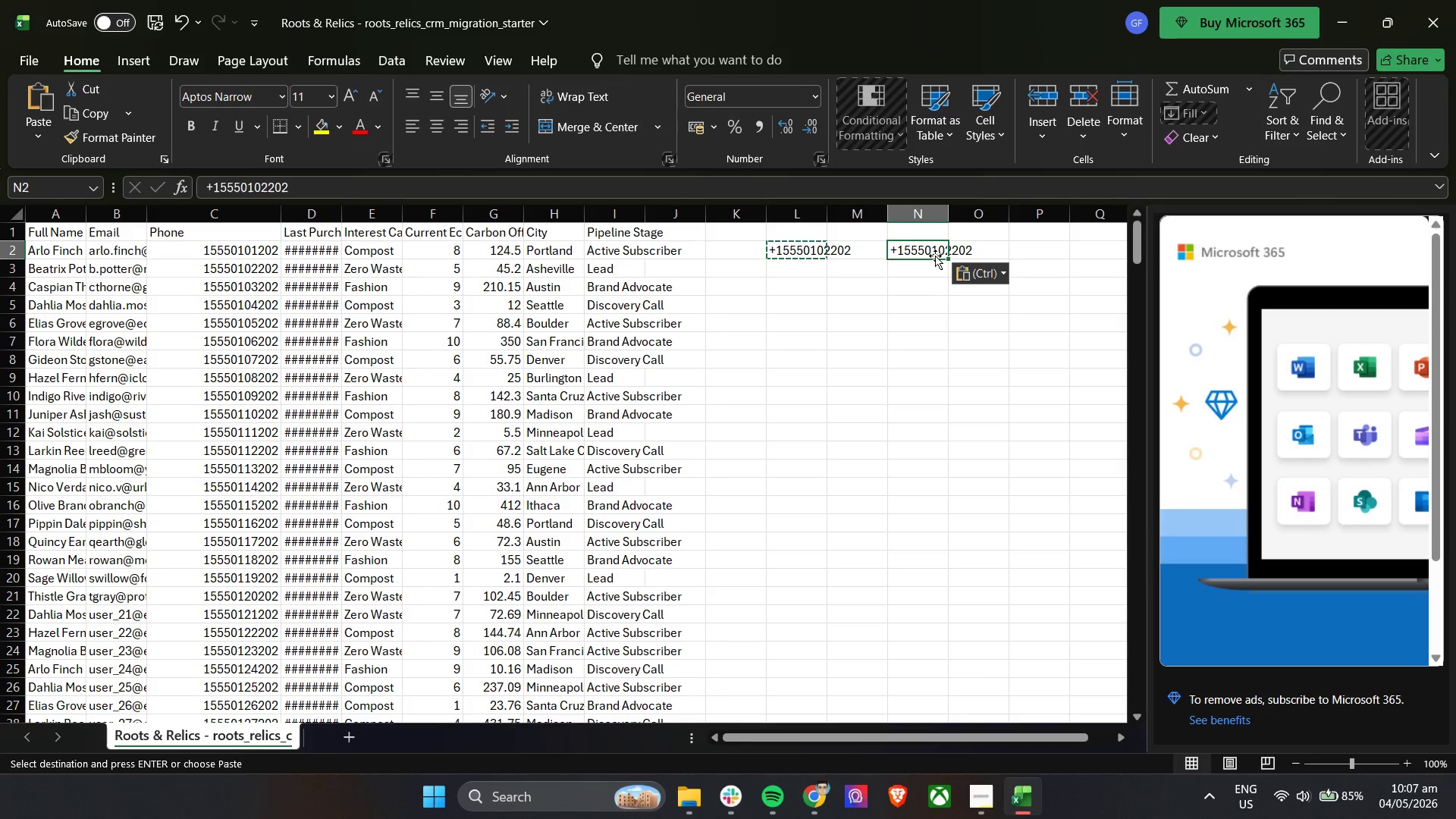 
left_click([916, 247])
 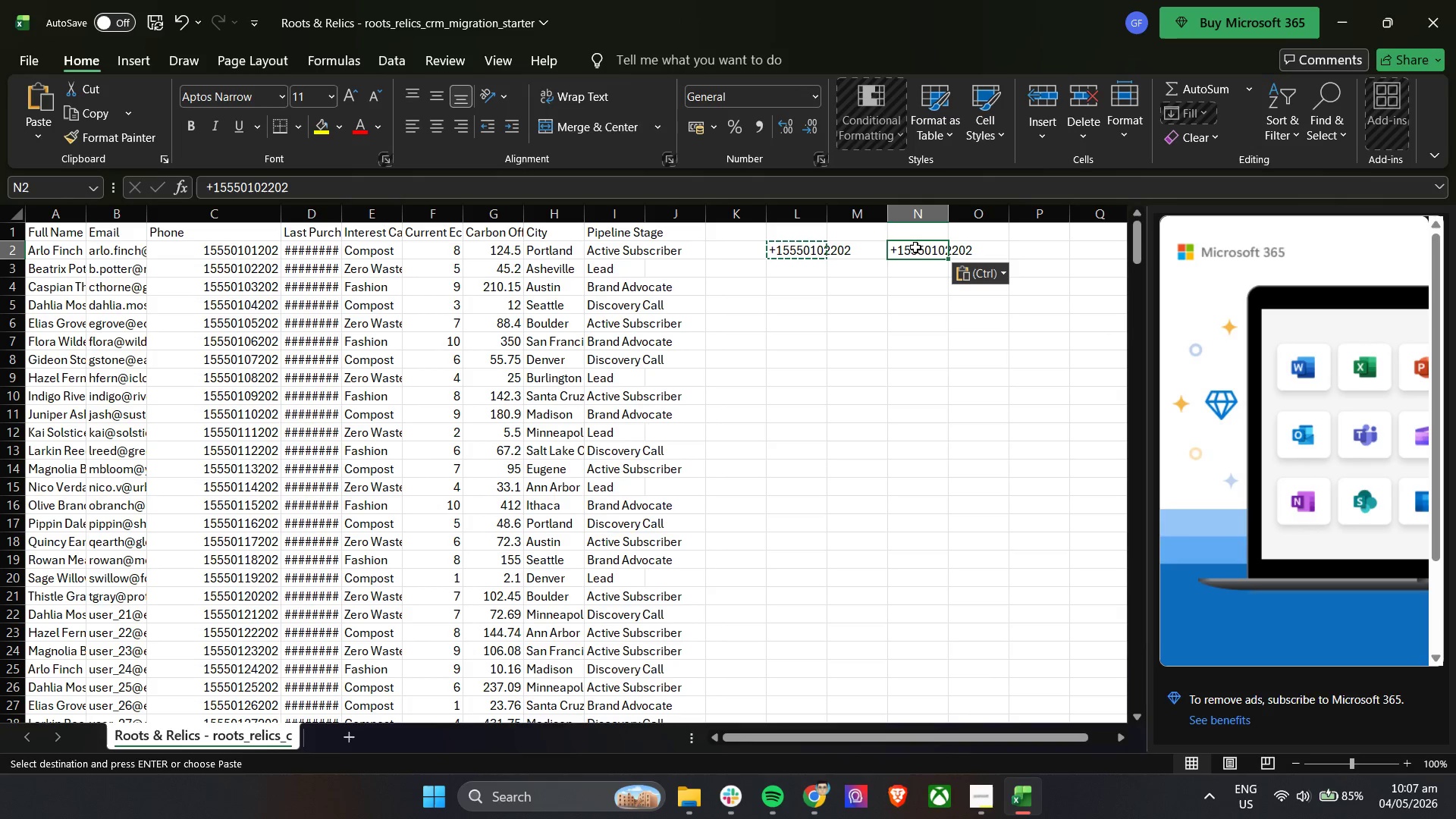 
key(Control+C)
 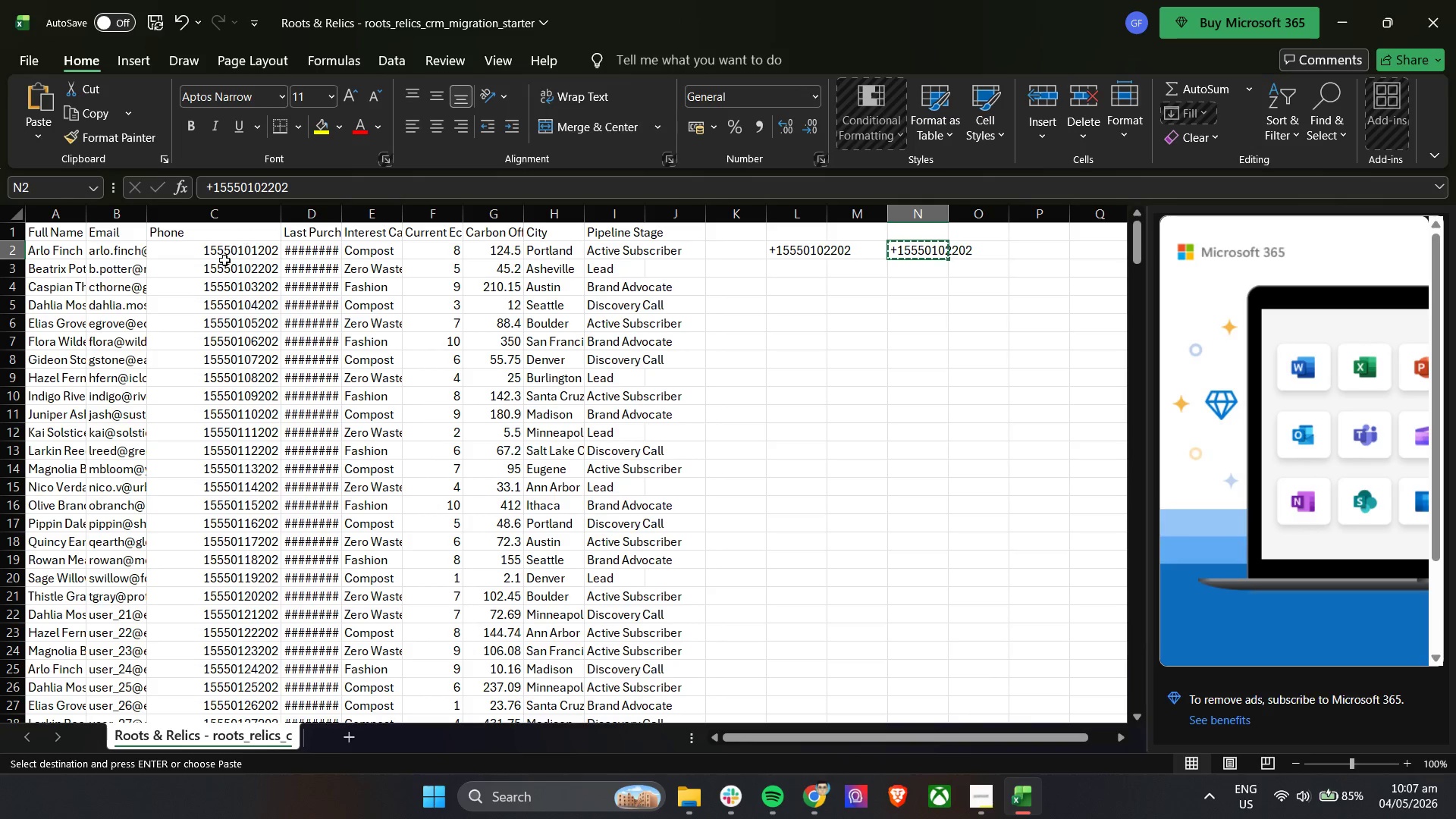 
left_click([217, 265])
 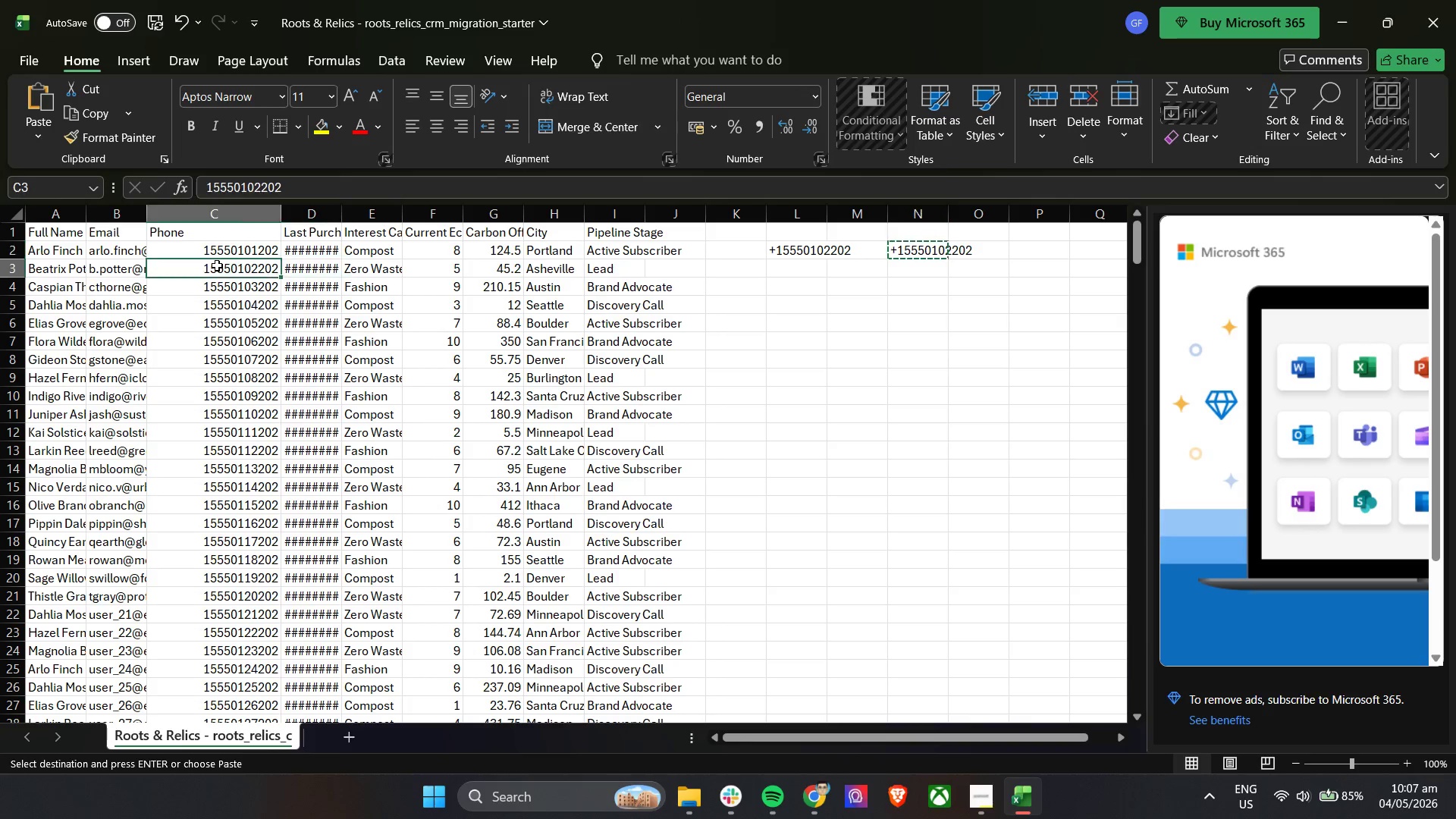 
key(Control+V)
 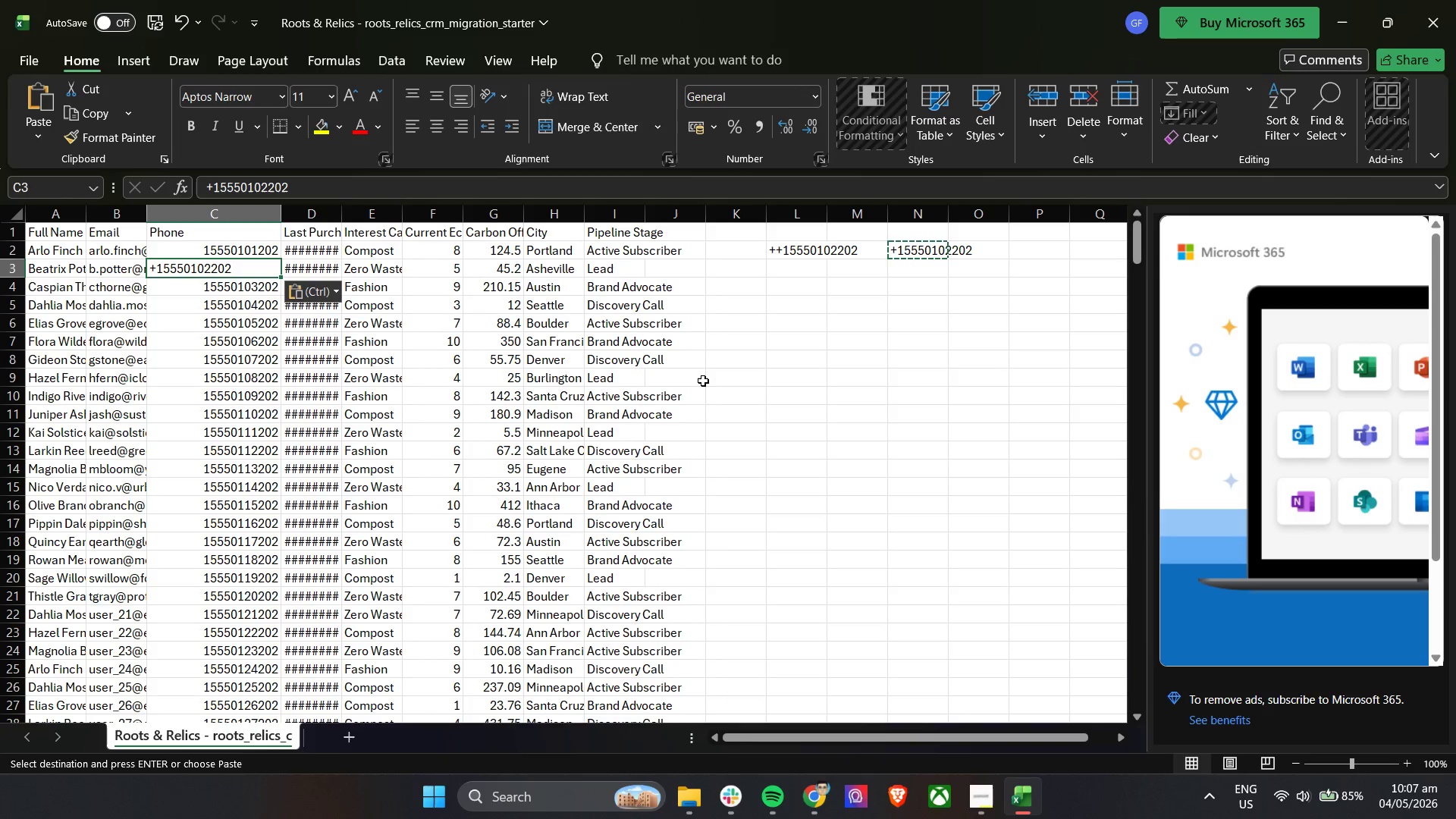 
left_click([1028, 428])
 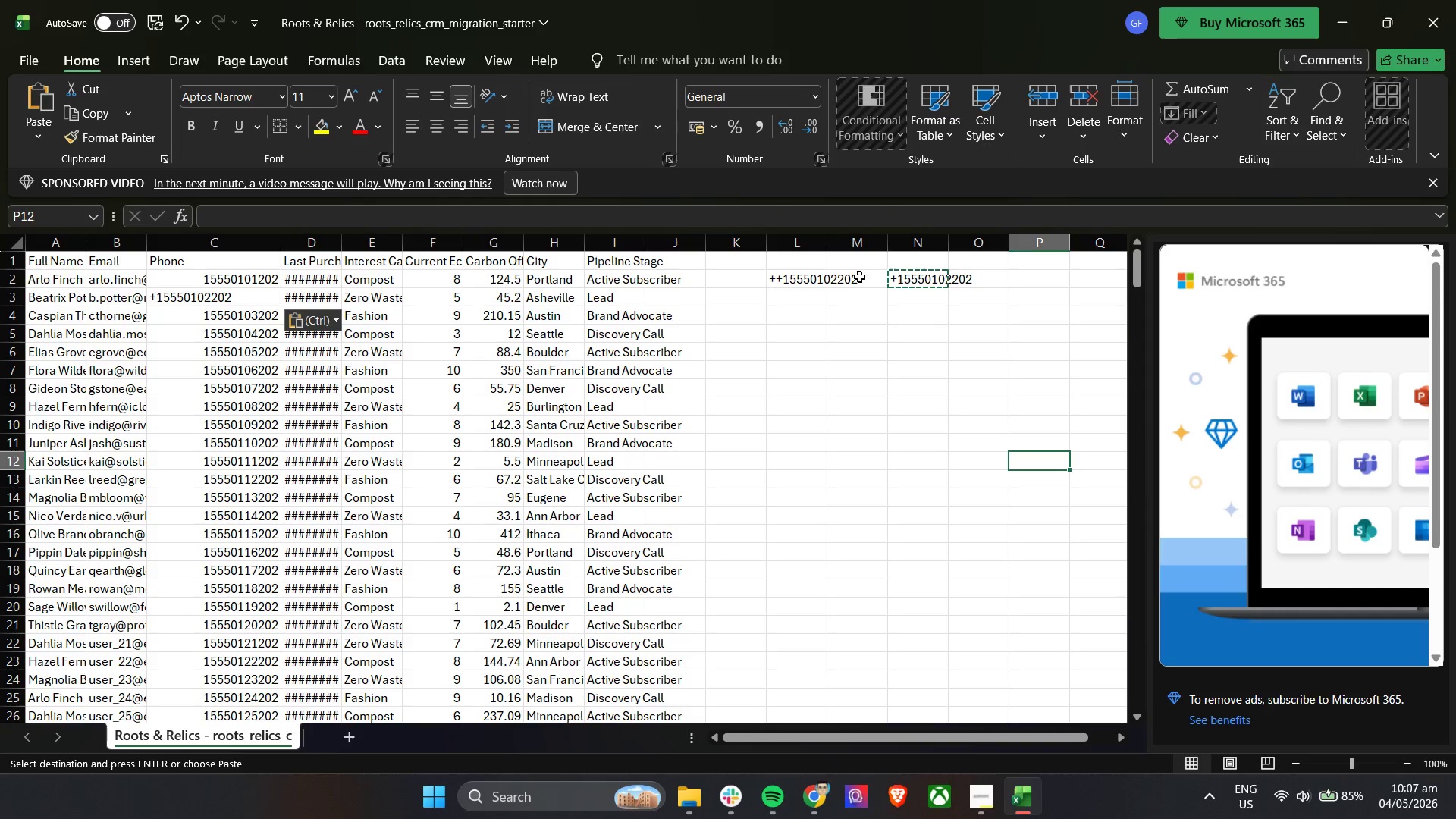 
key(Control+Z)
 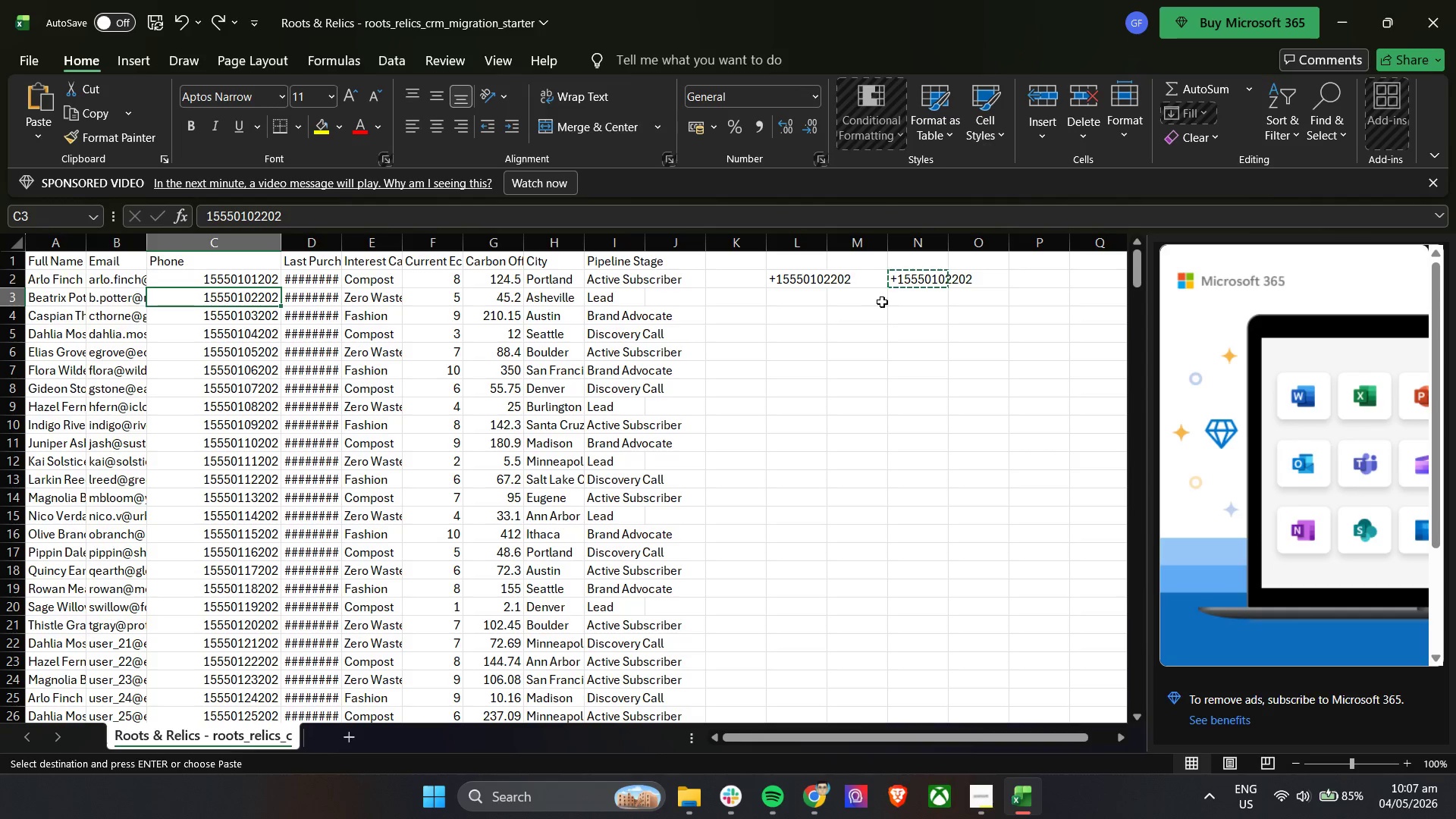 
left_click([903, 281])
 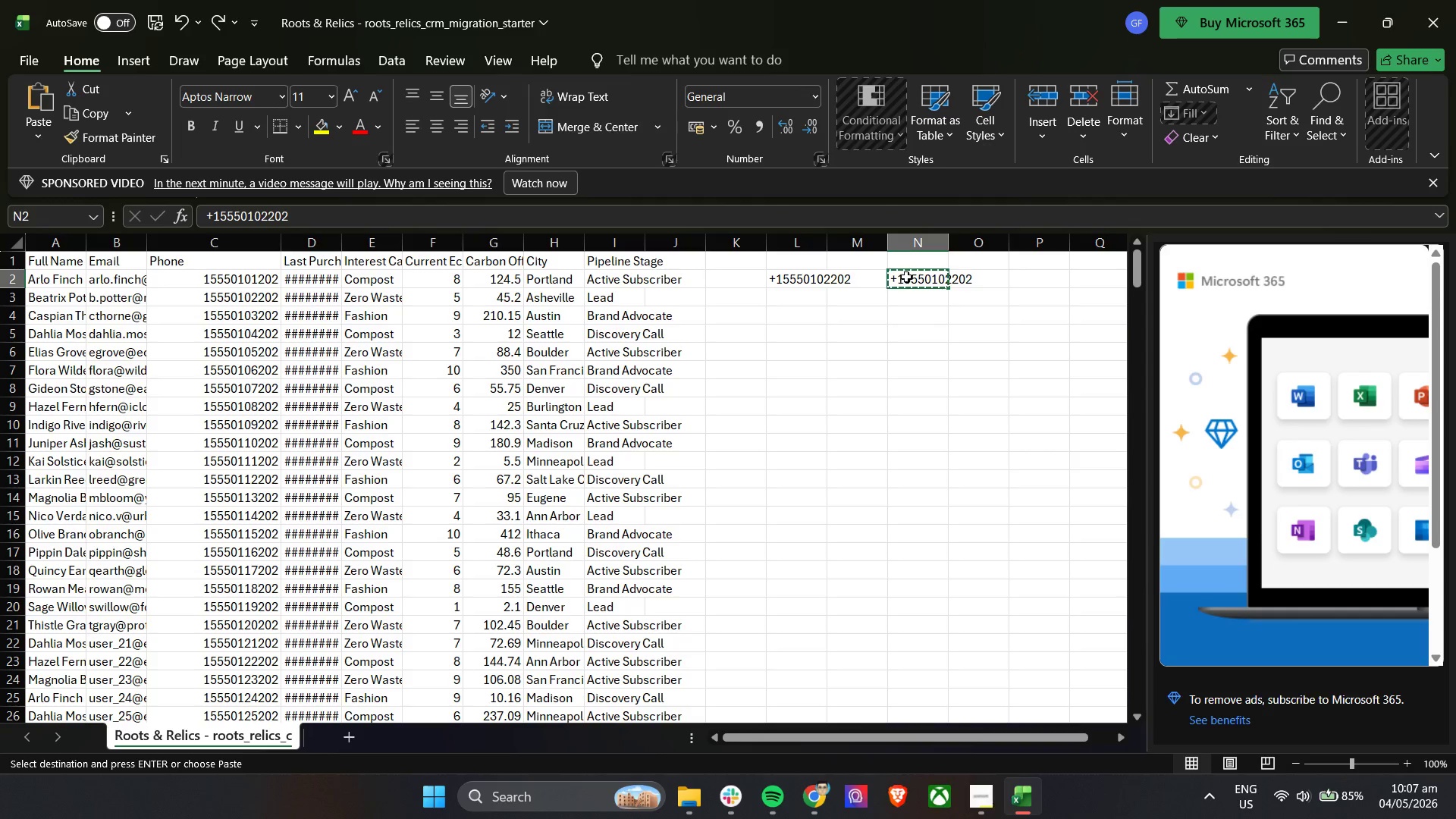 
left_click([907, 260])
 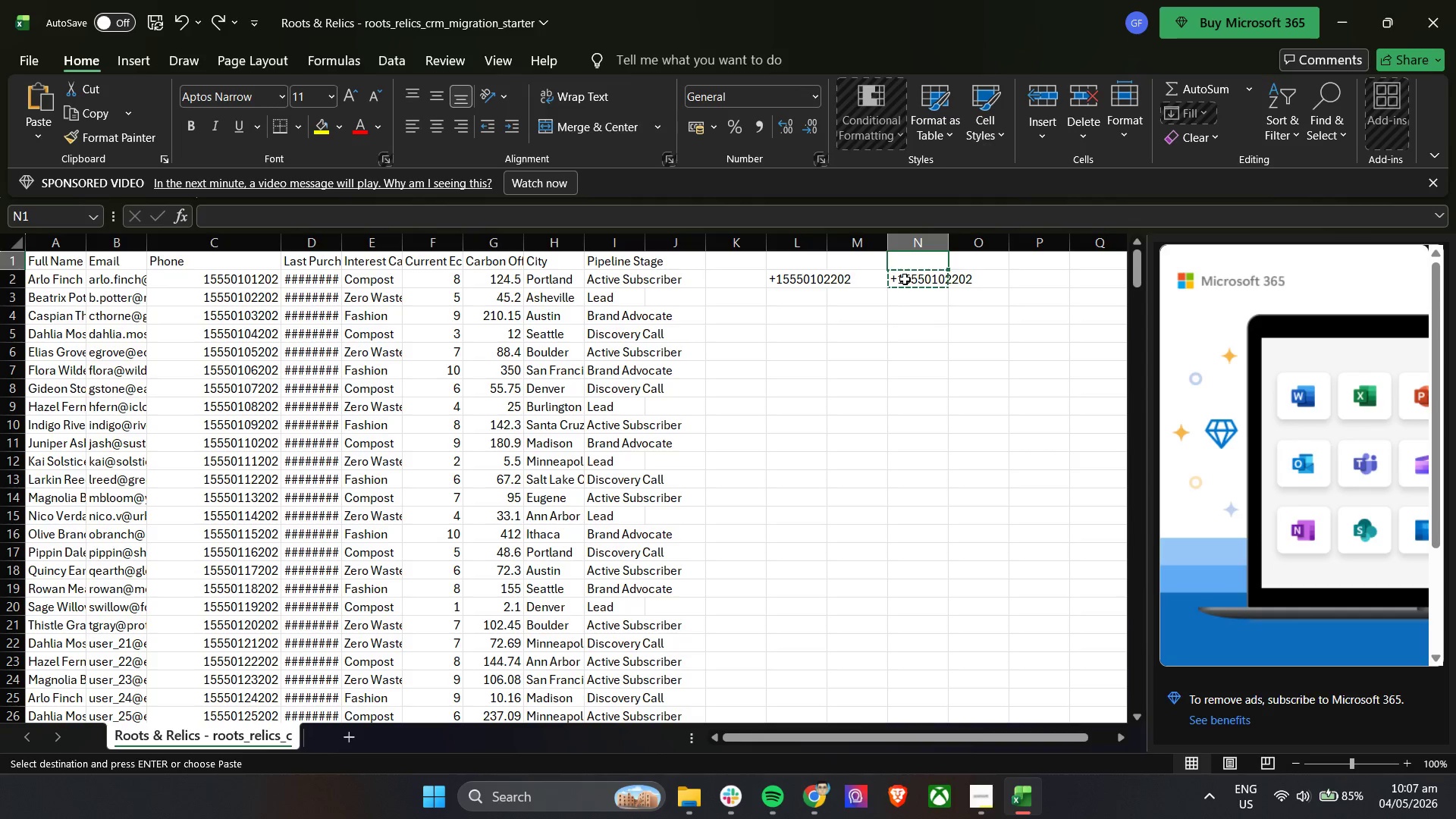 
left_click([896, 286])
 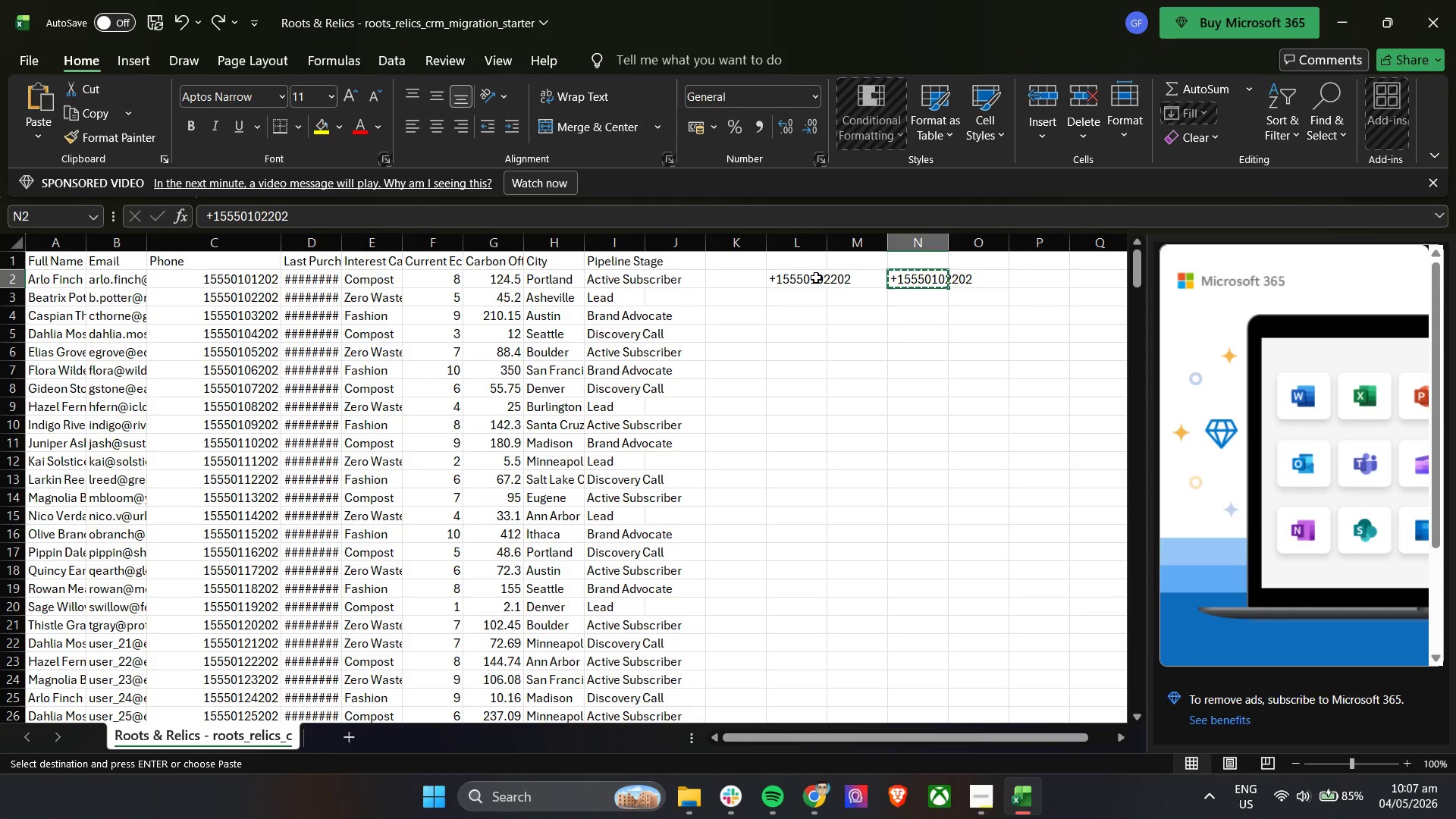 
double_click([816, 278])
 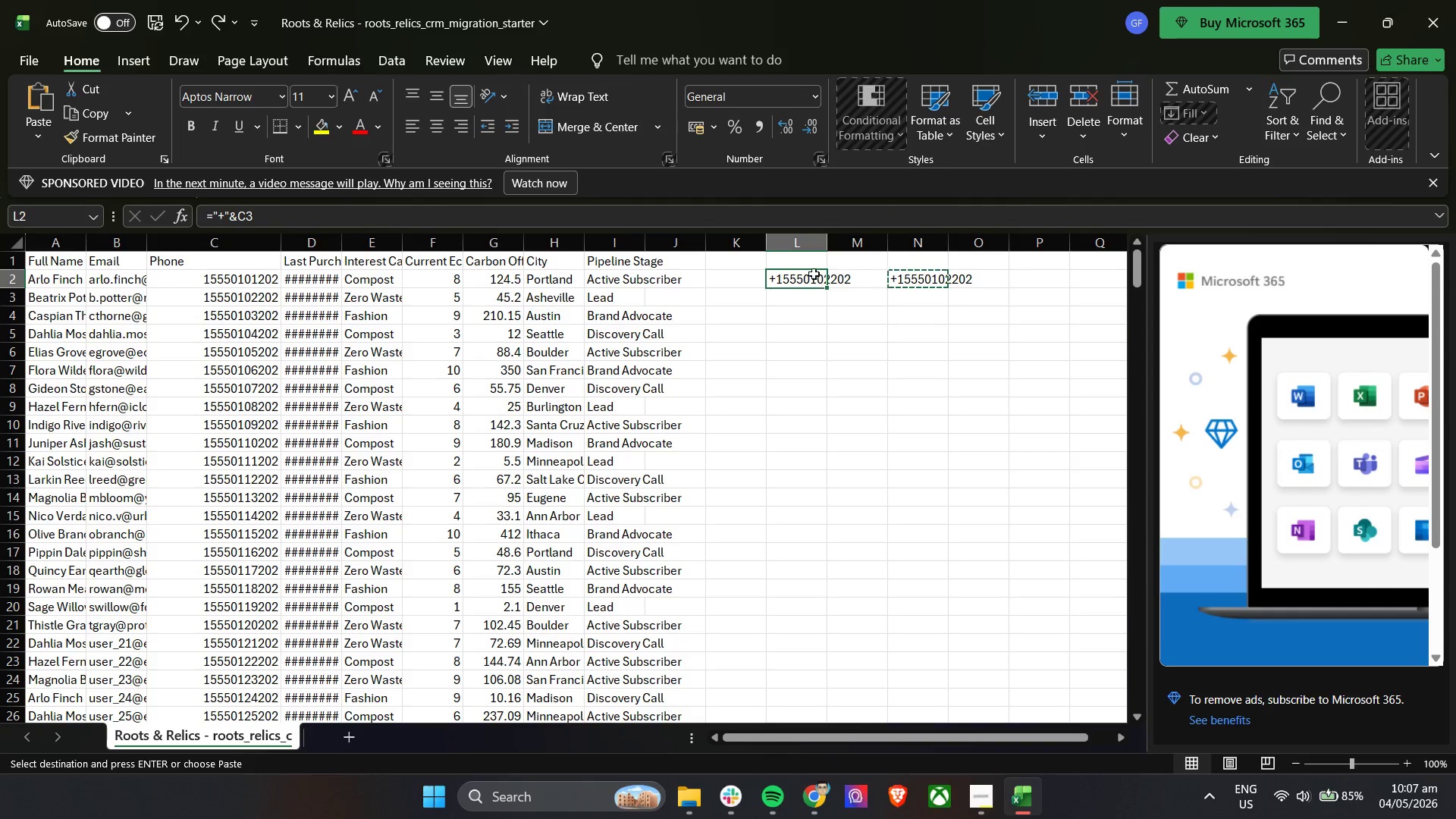 
triple_click([810, 268])
 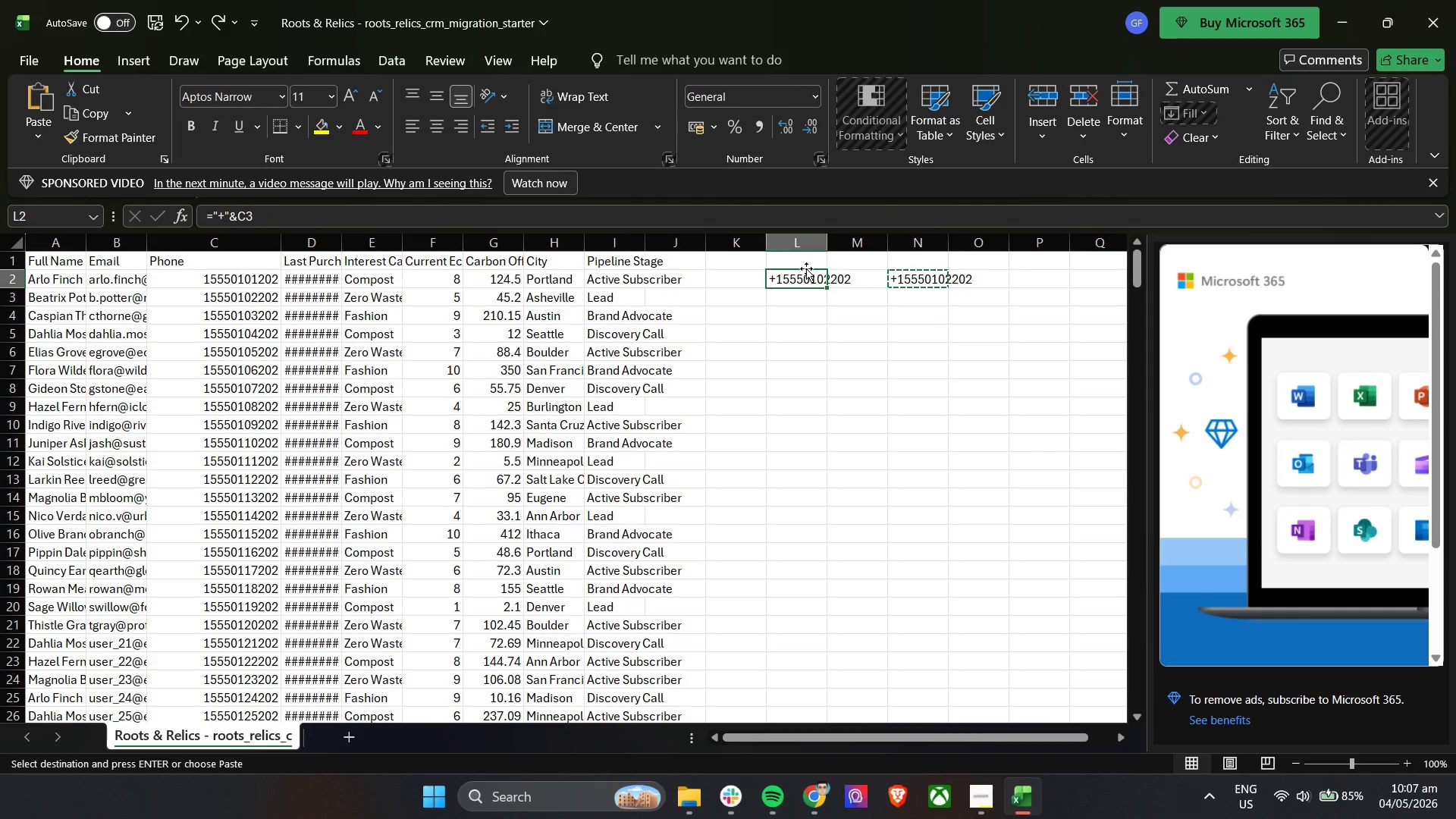 
left_click([795, 277])
 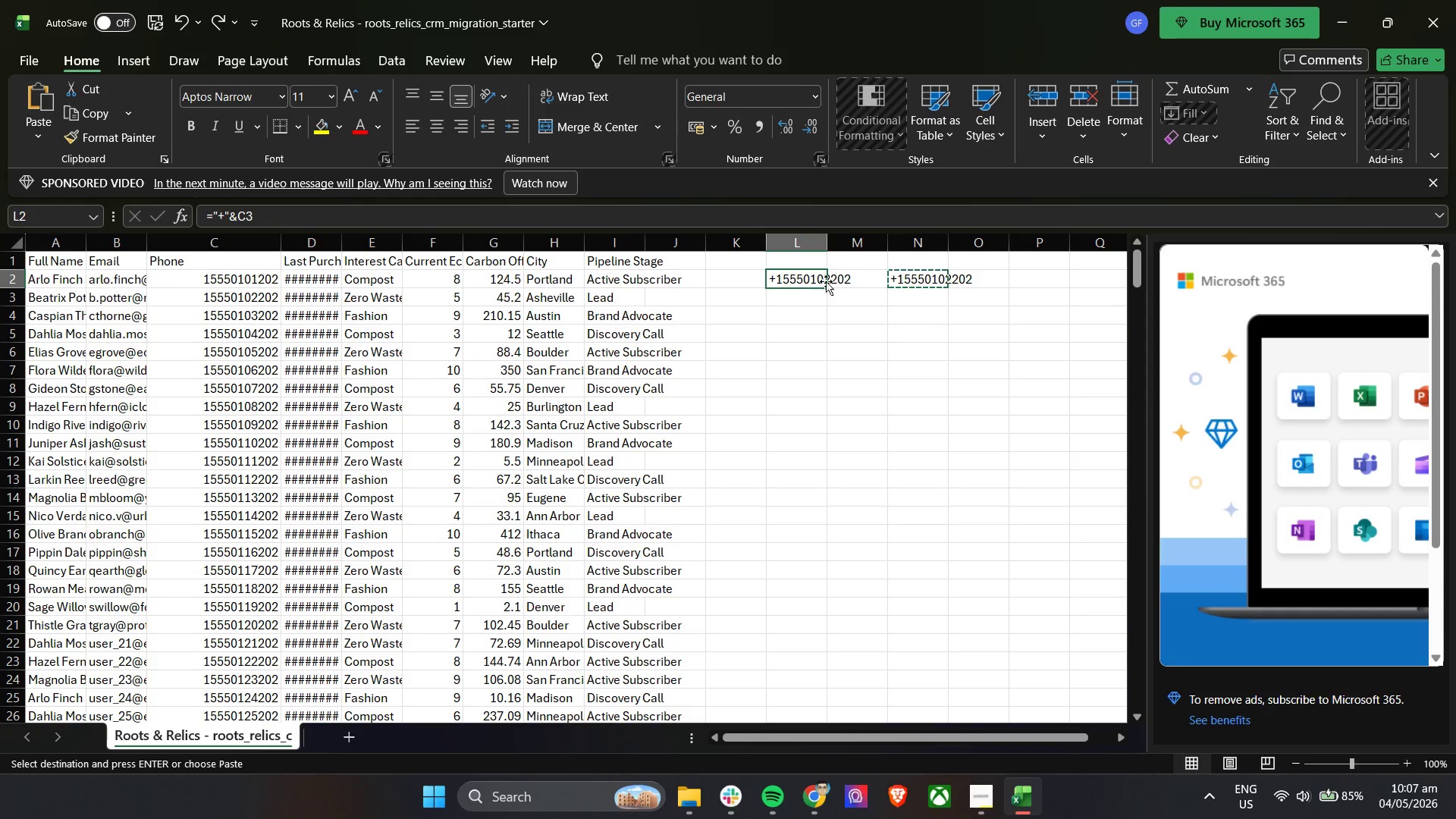 
left_click([814, 264])
 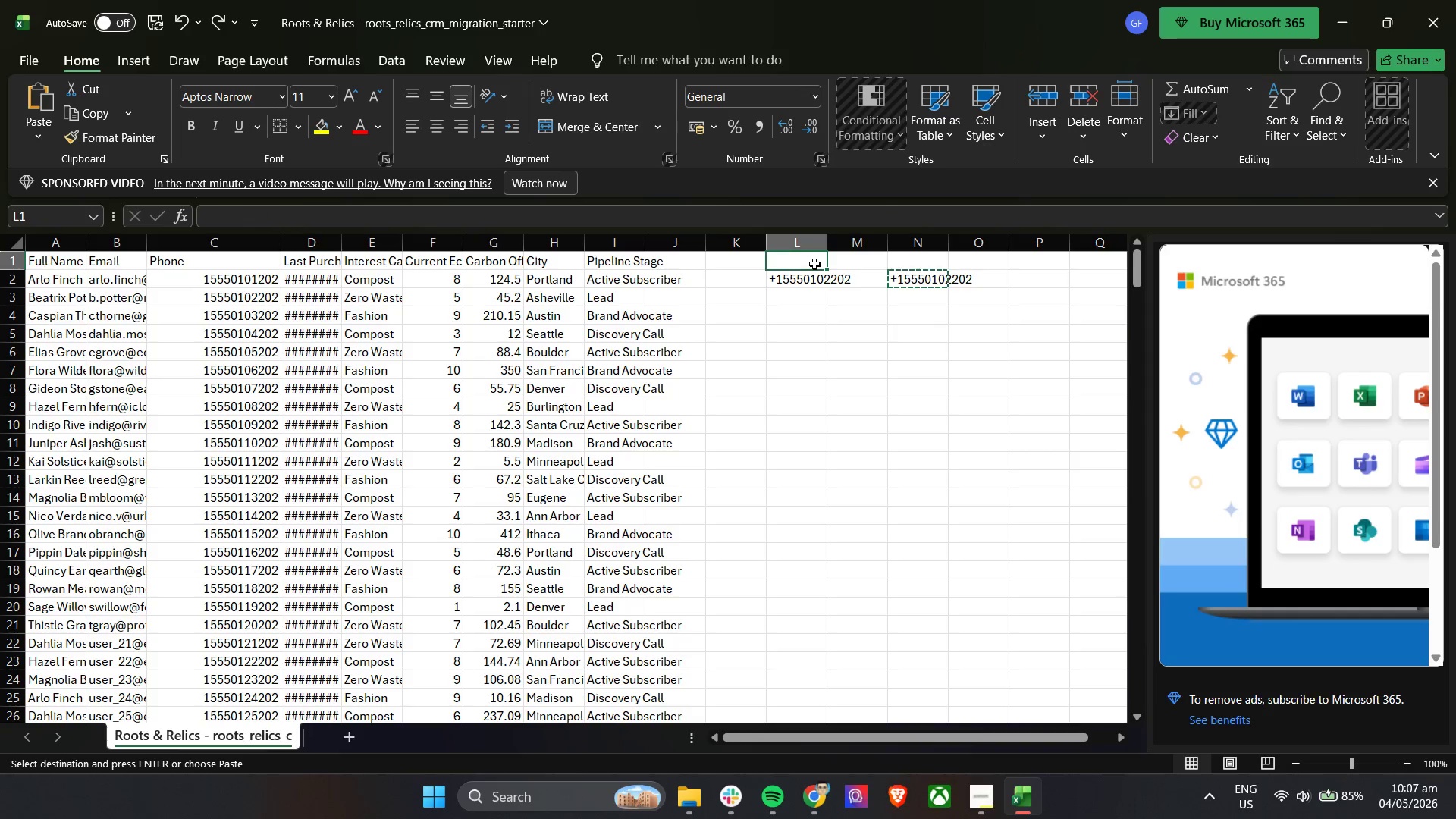 
key(Control+C)
 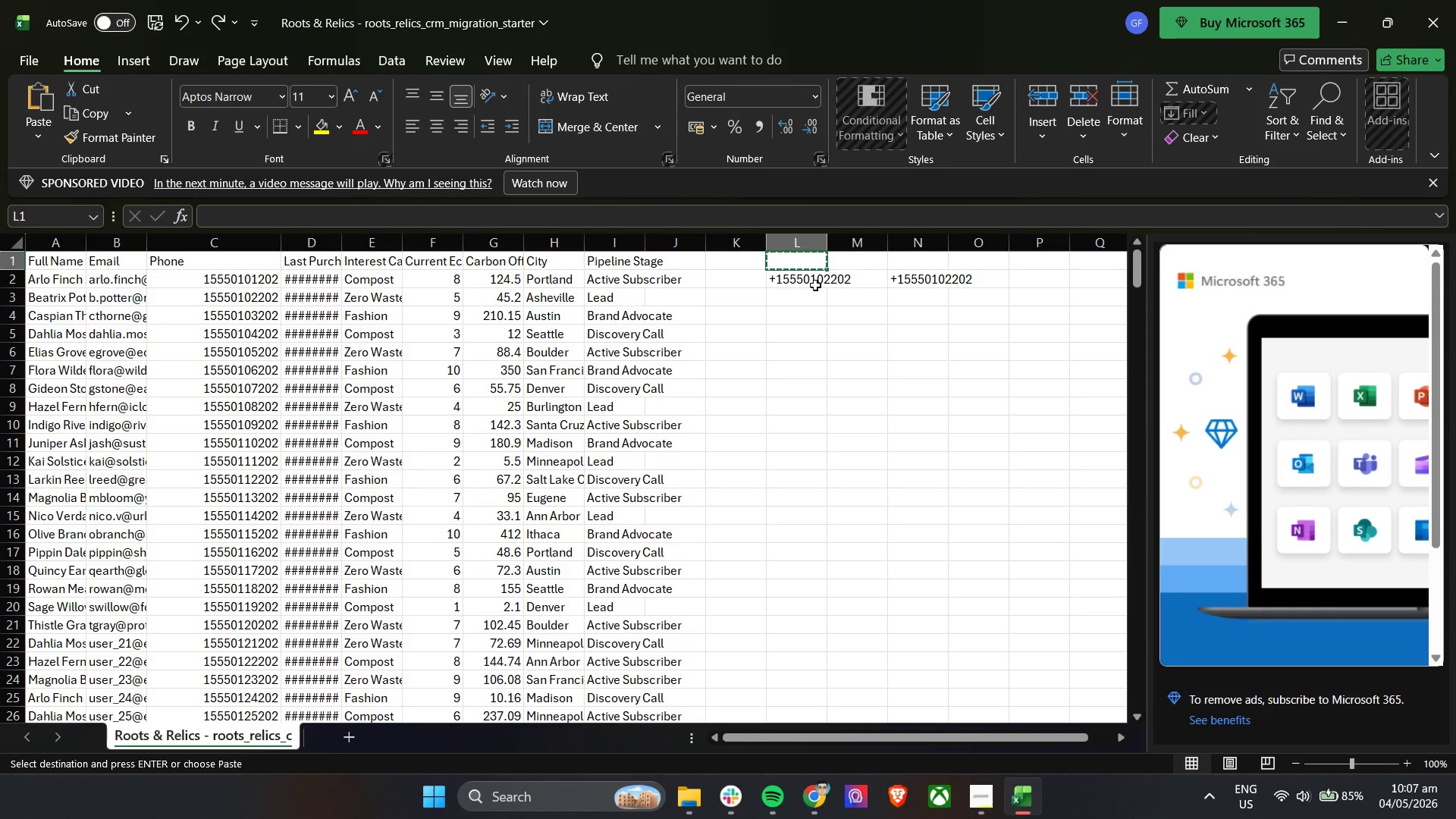 
left_click([814, 287])
 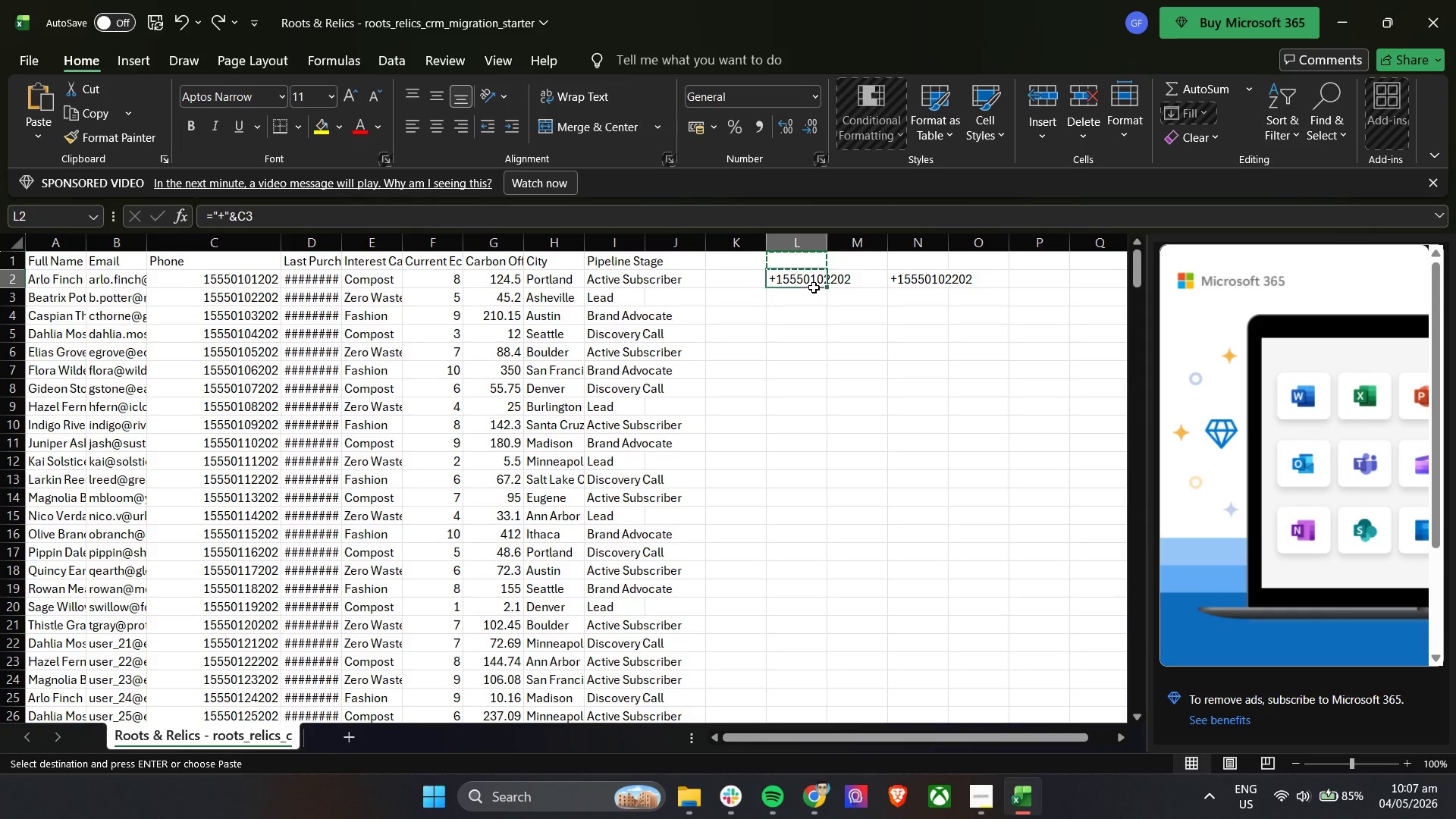 
key(Control+ControlLeft)
 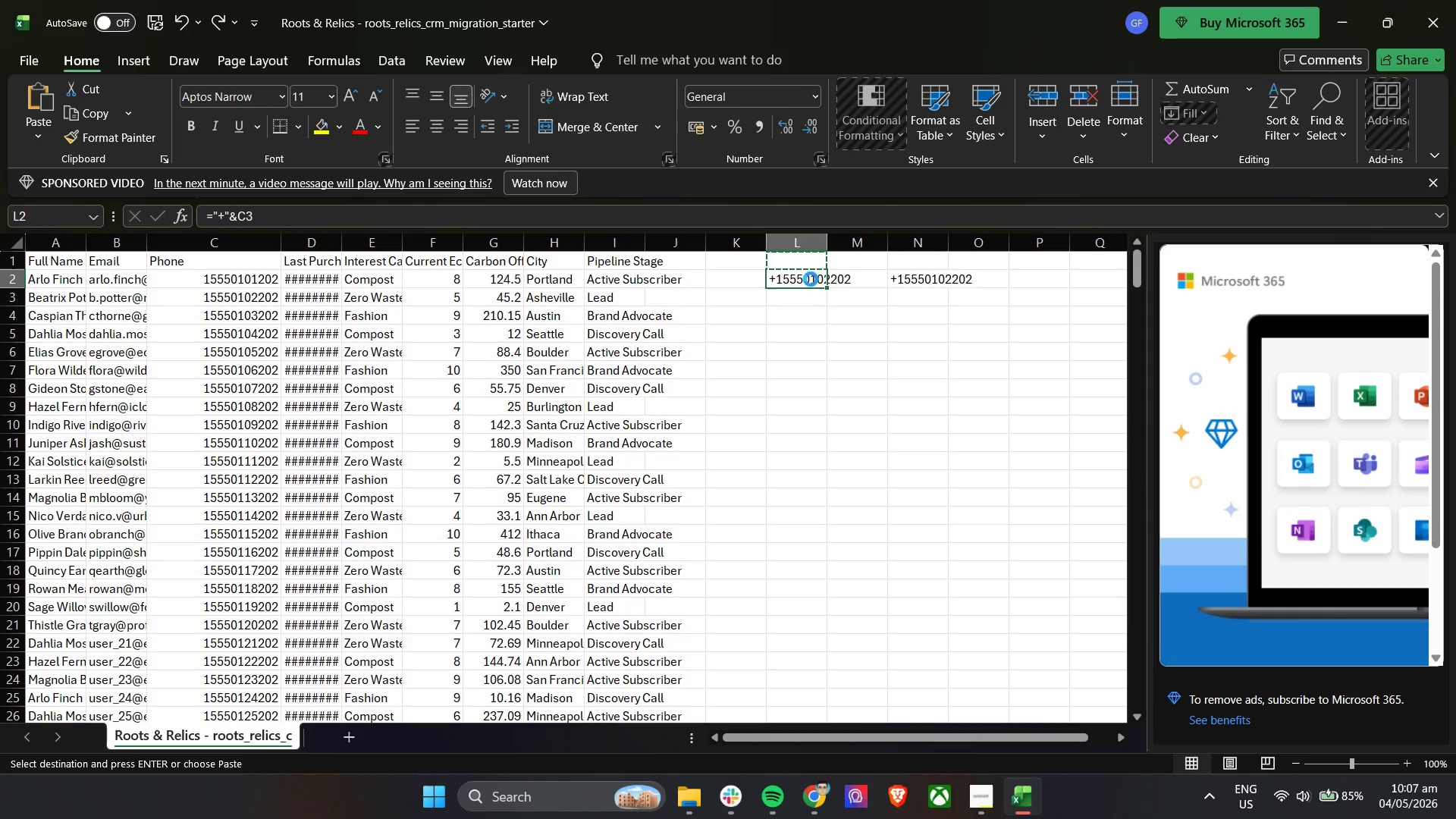 
key(Control+C)
 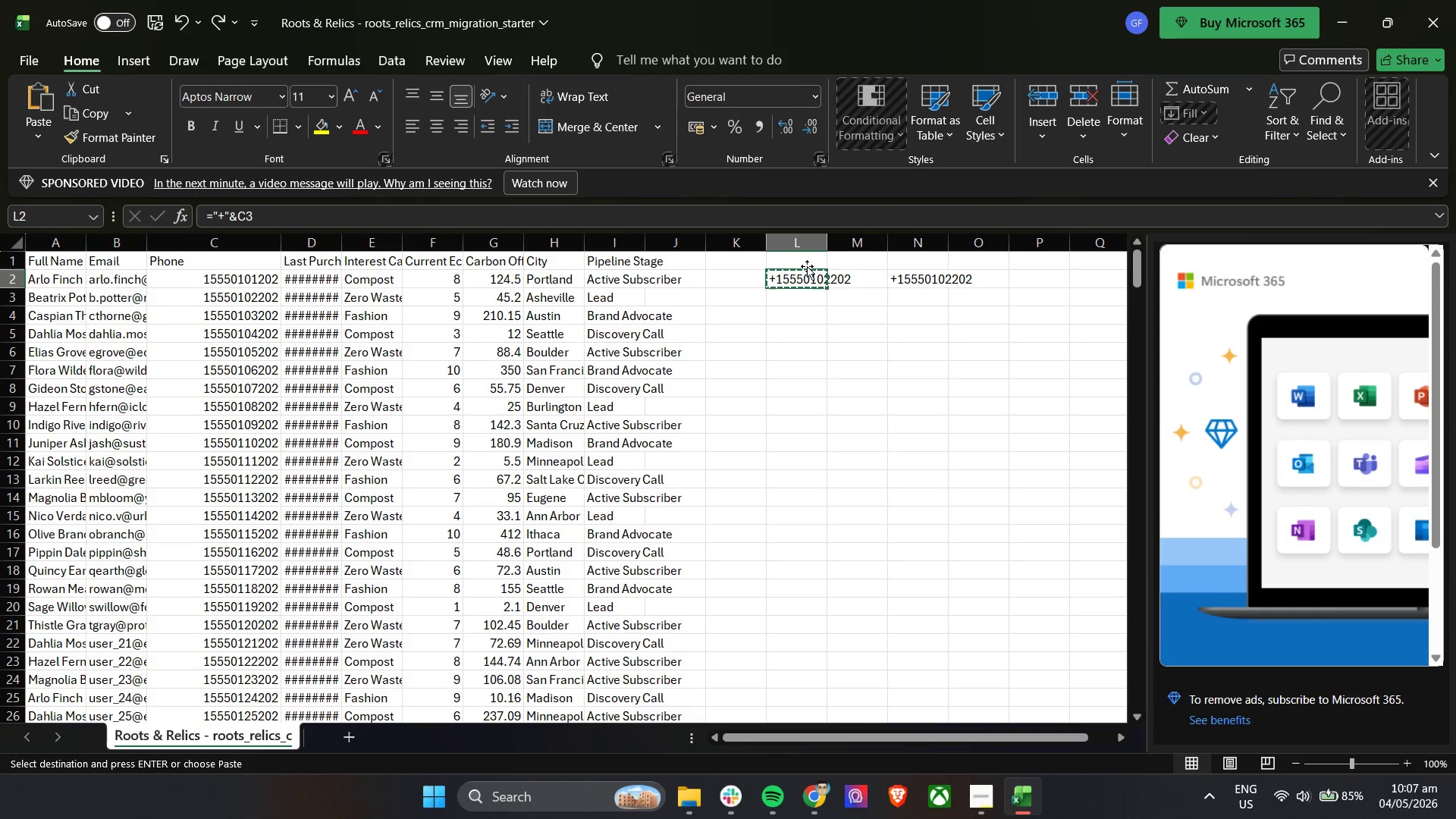 
left_click([807, 266])
 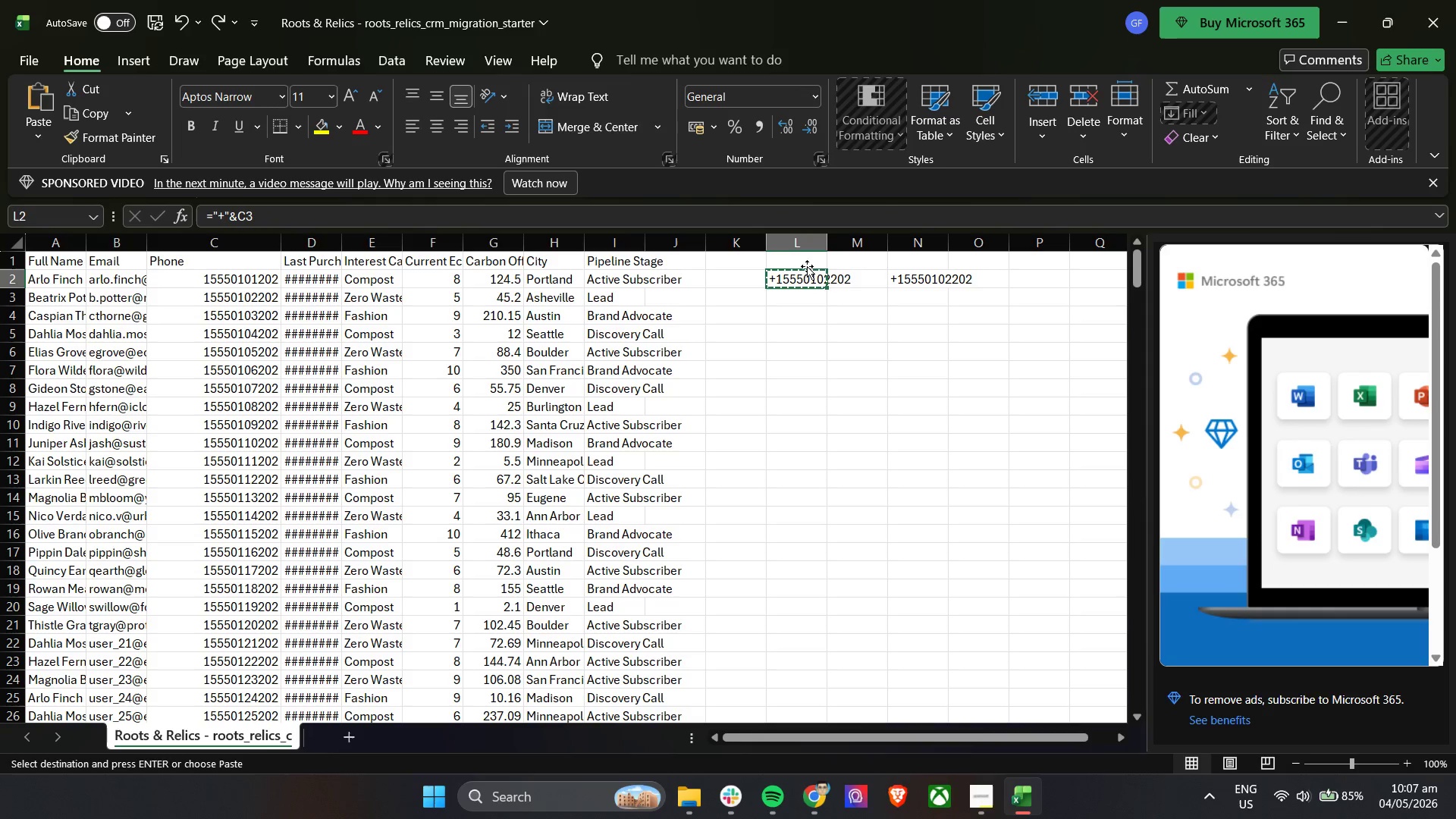 
hold_key(key=ControlLeft, duration=0.39)
left_click([807, 258])
 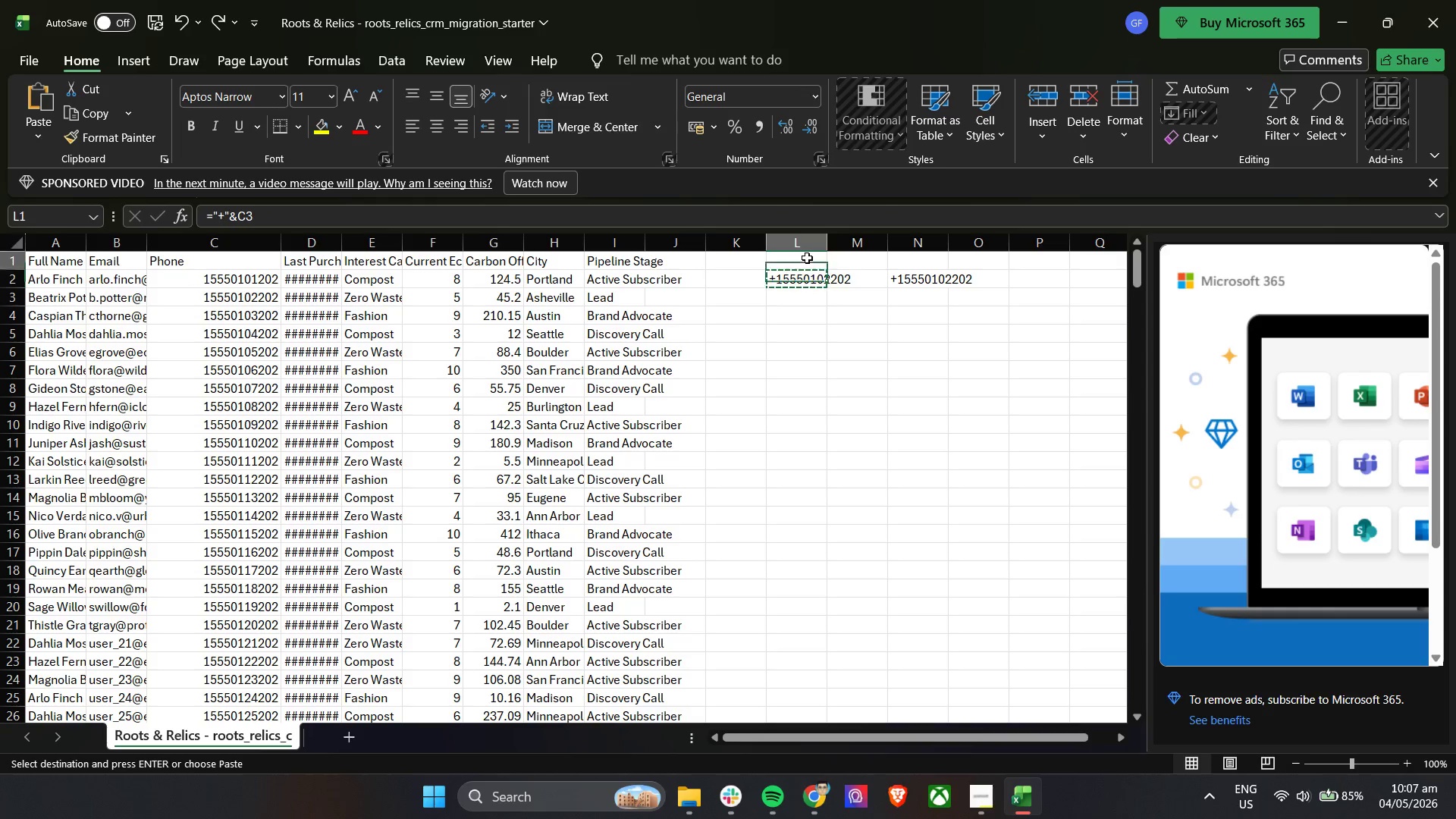 
key(Control+V)
 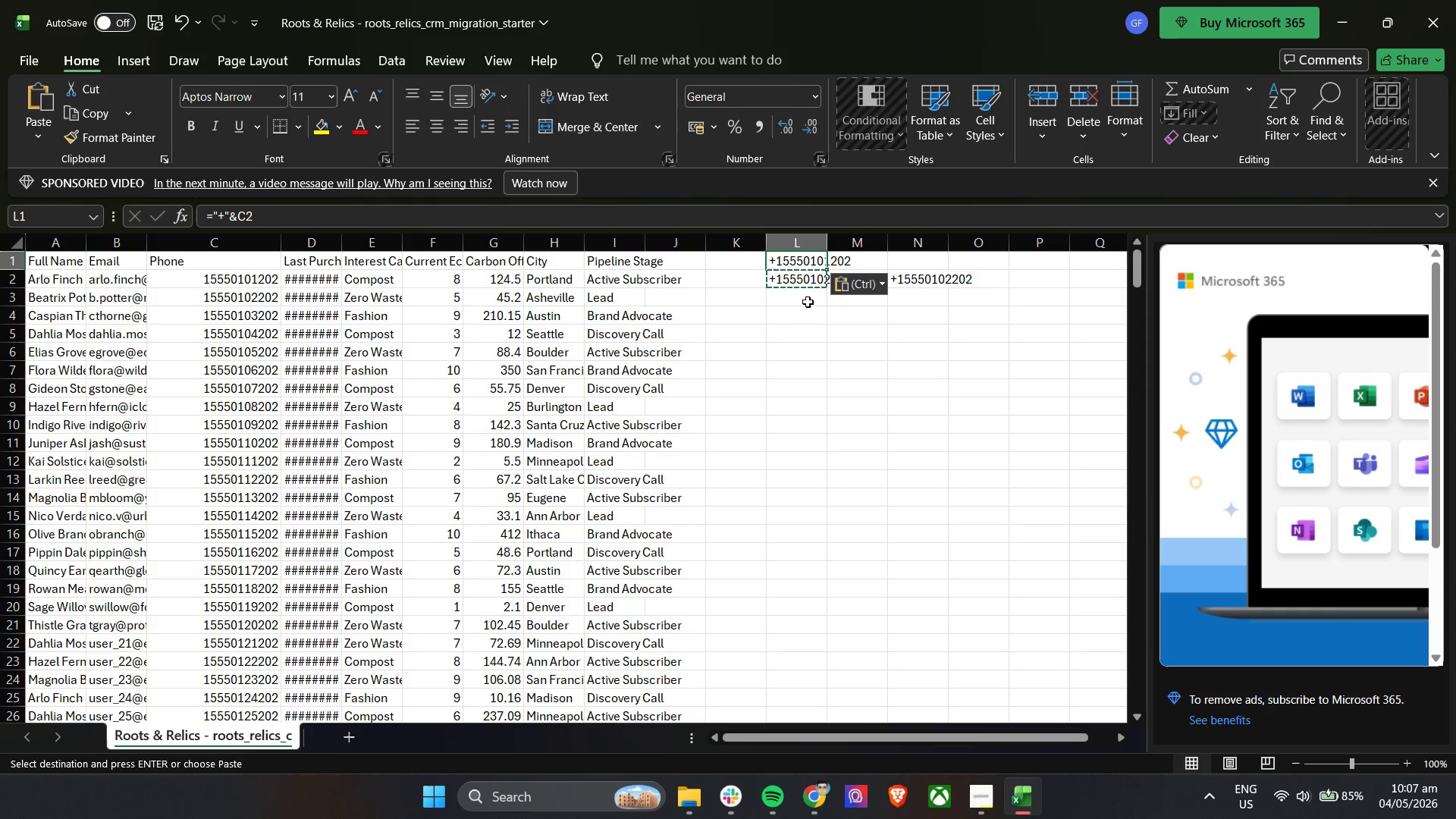 
left_click([805, 318])
 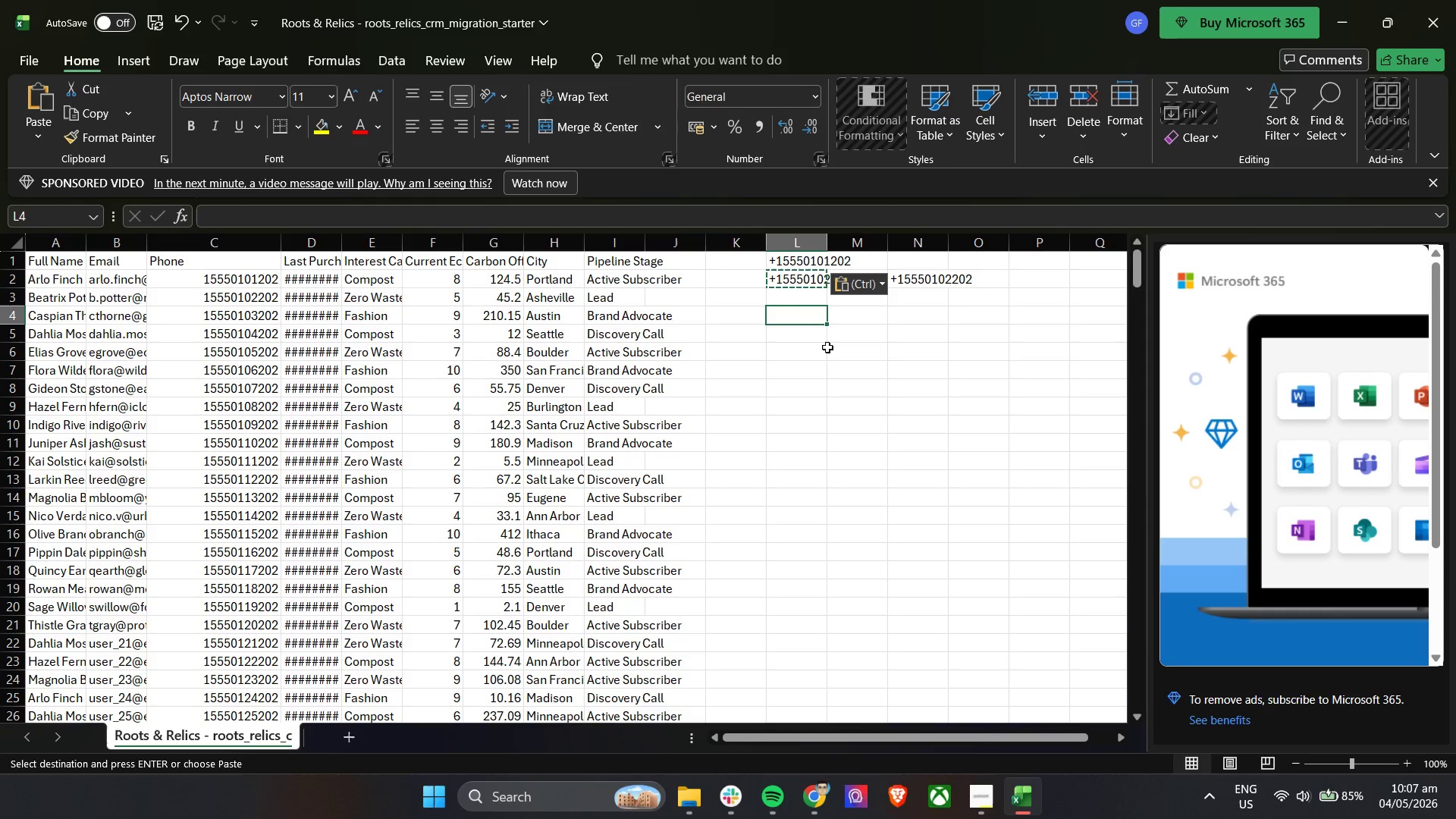 
left_click_drag(start_coordinate=[827, 347], to_coordinate=[827, 351])
 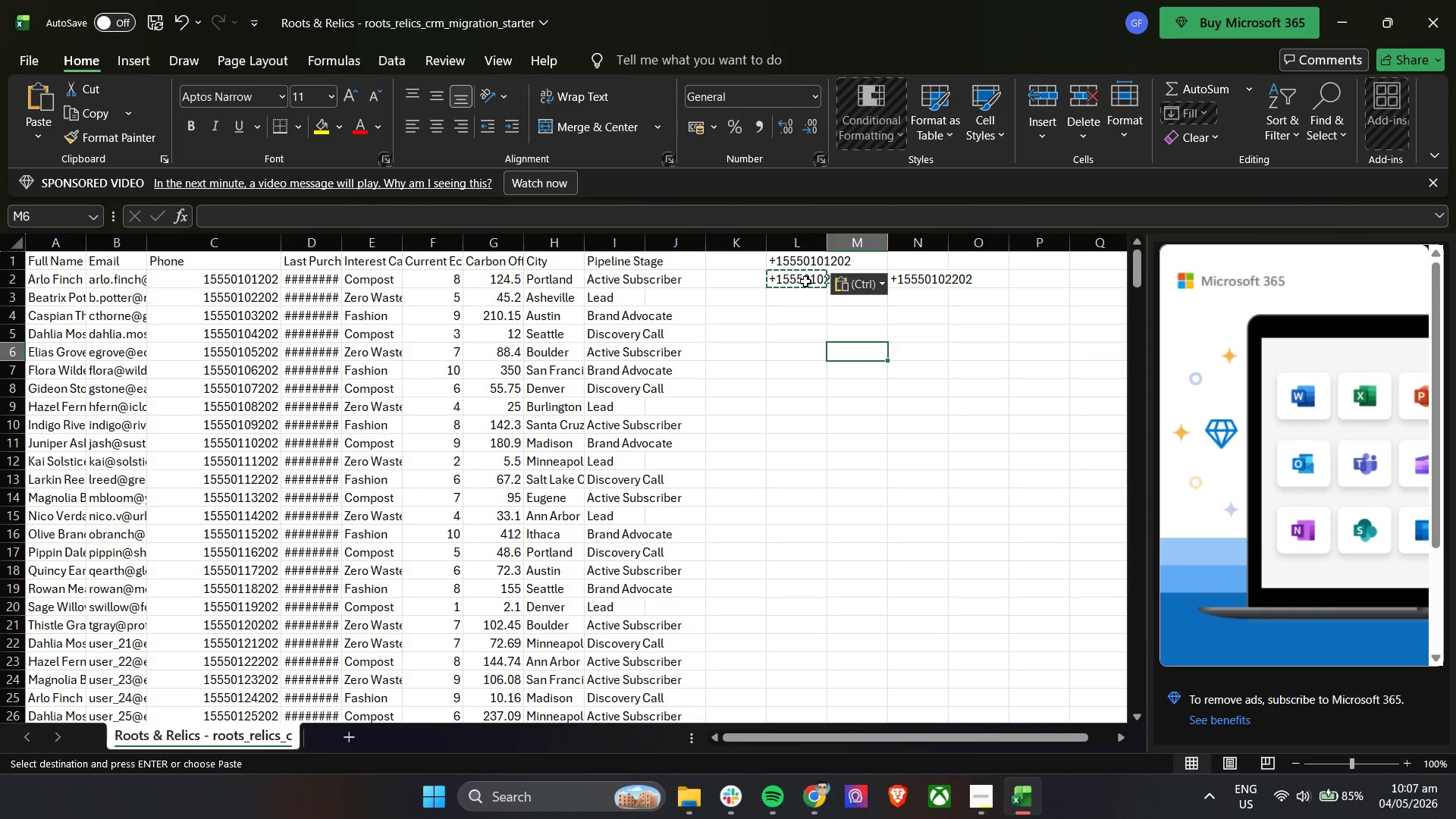 
left_click([805, 281])
 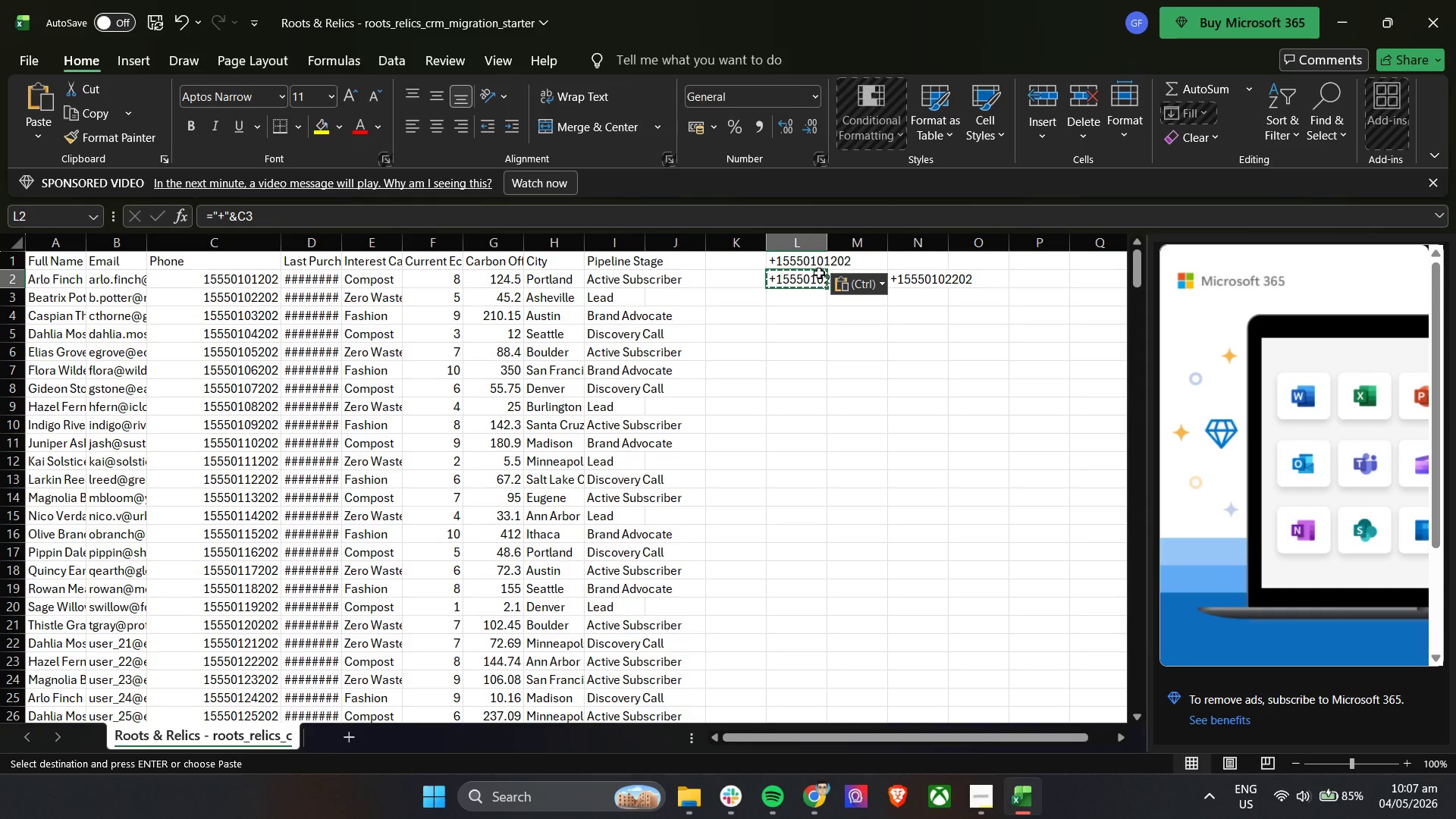 
left_click([813, 267])
 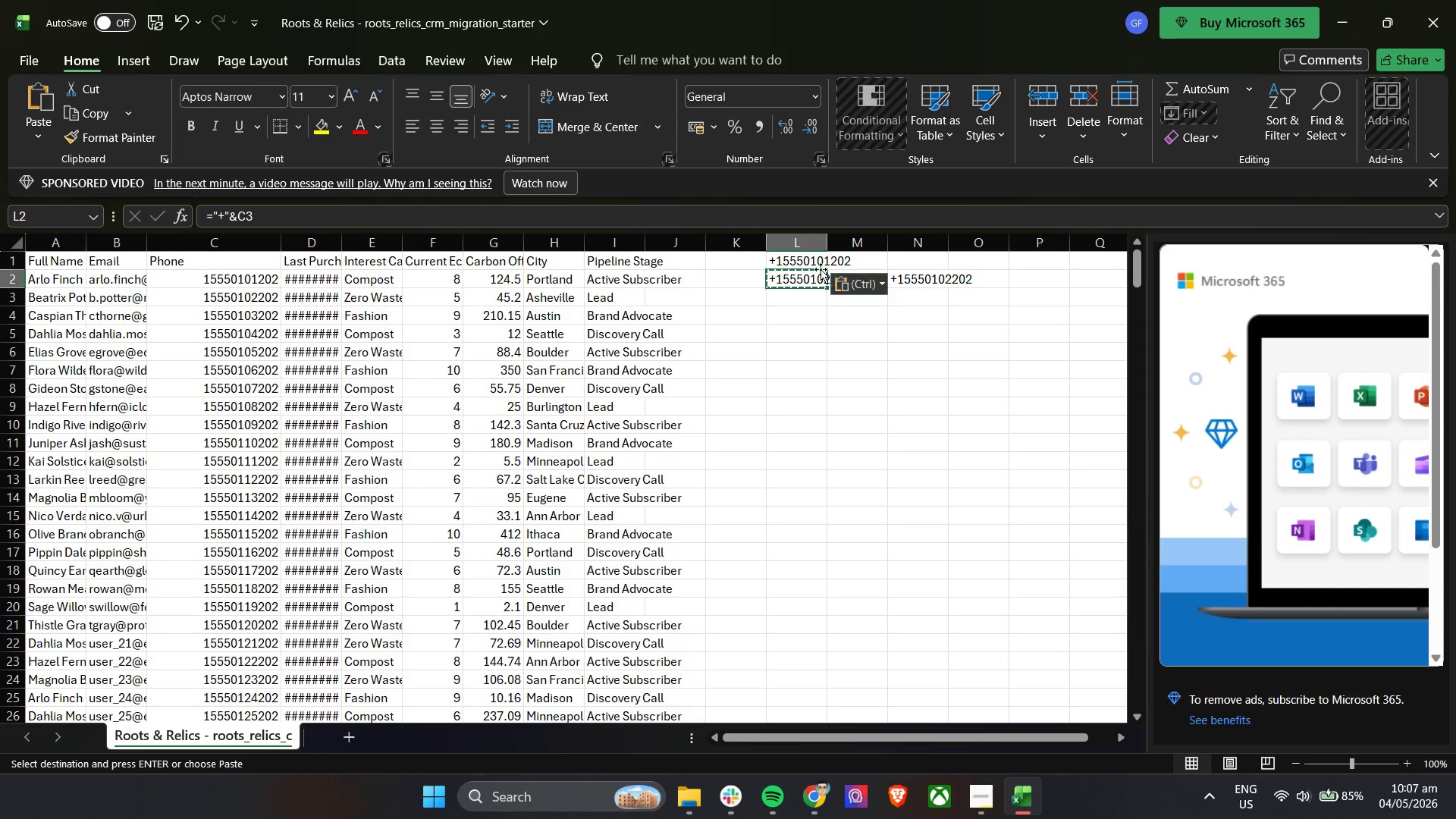 
left_click_drag(start_coordinate=[815, 266], to_coordinate=[810, 266])
 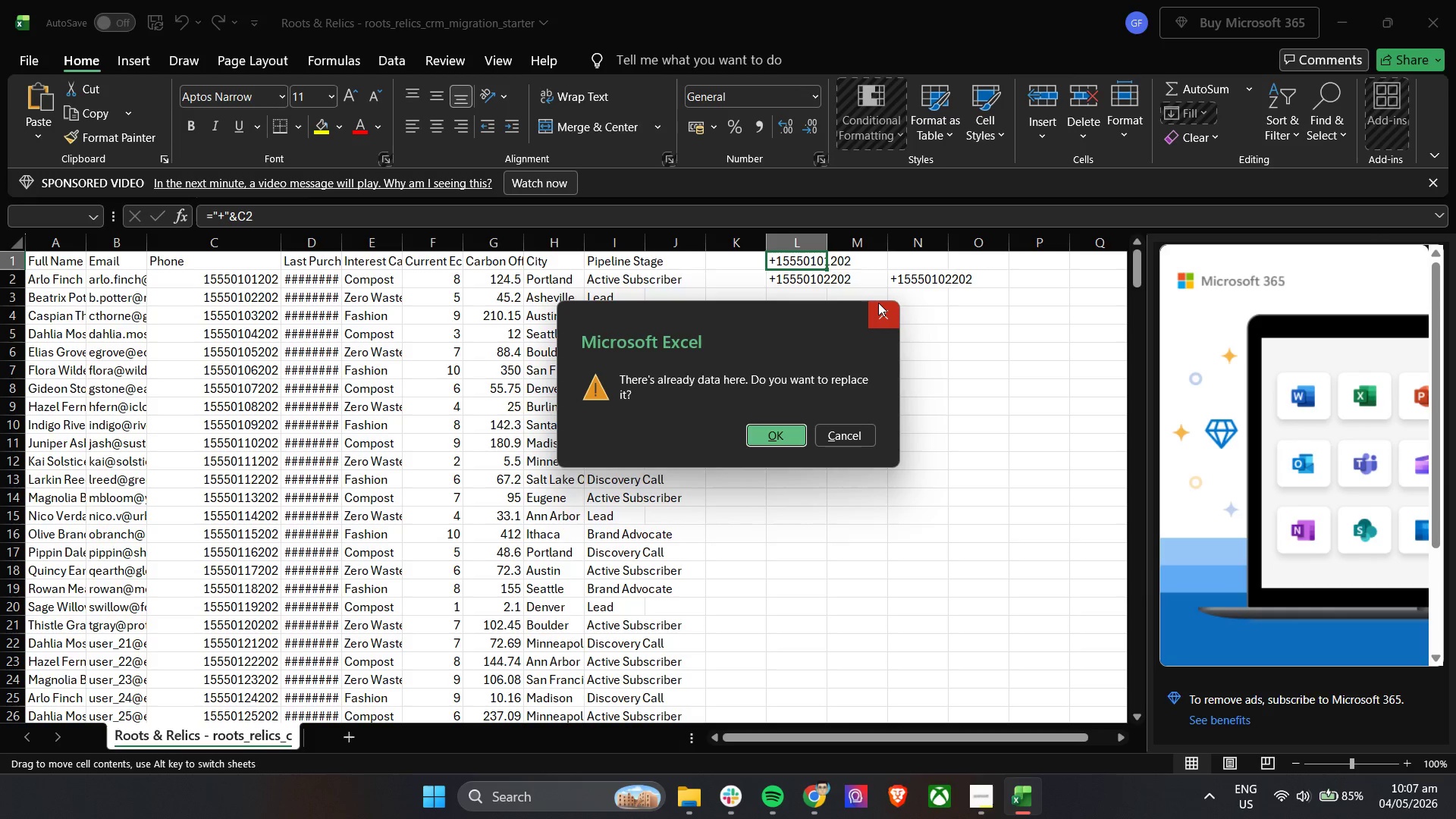 
left_click([880, 316])
 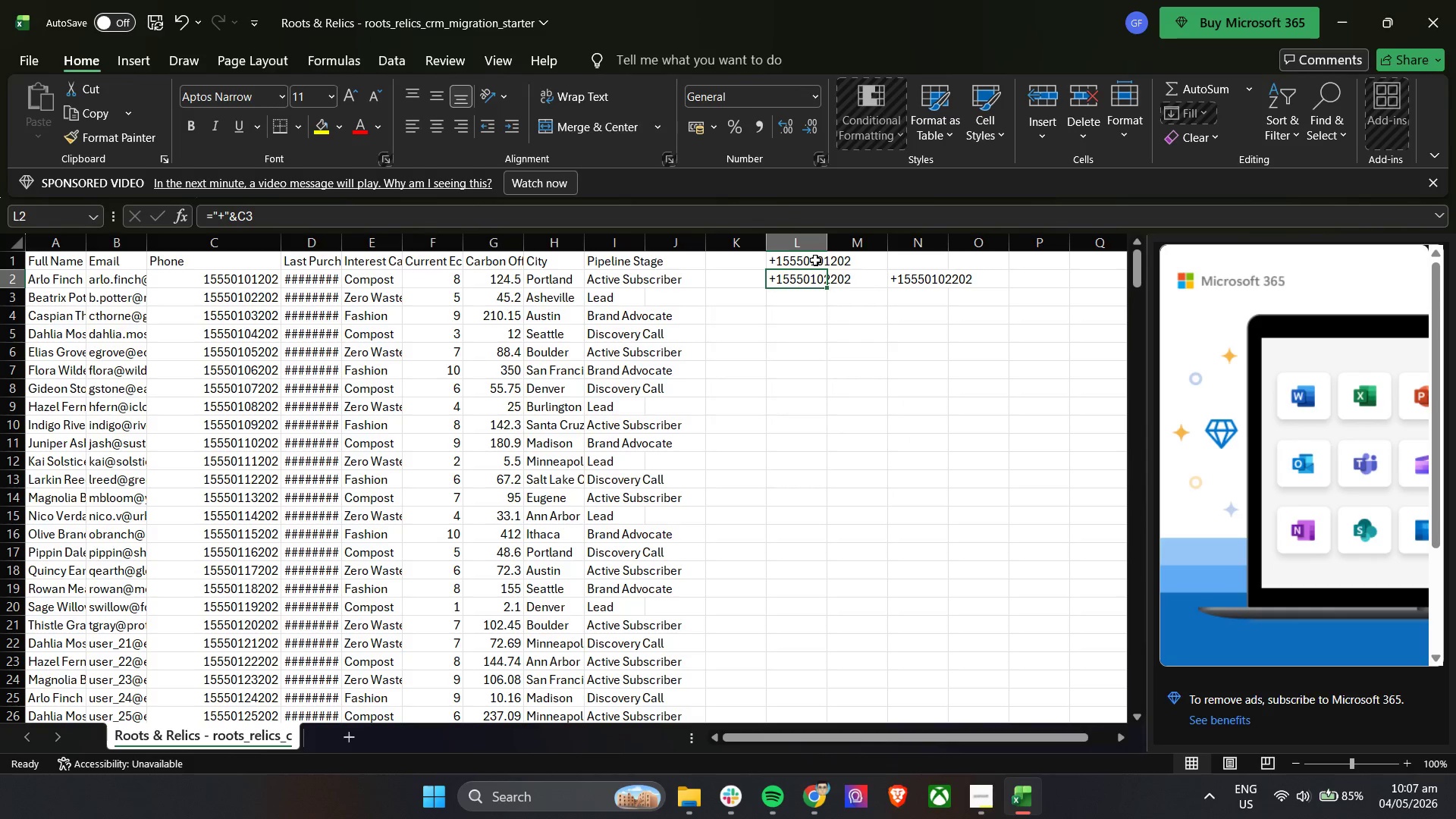 
left_click([815, 260])
 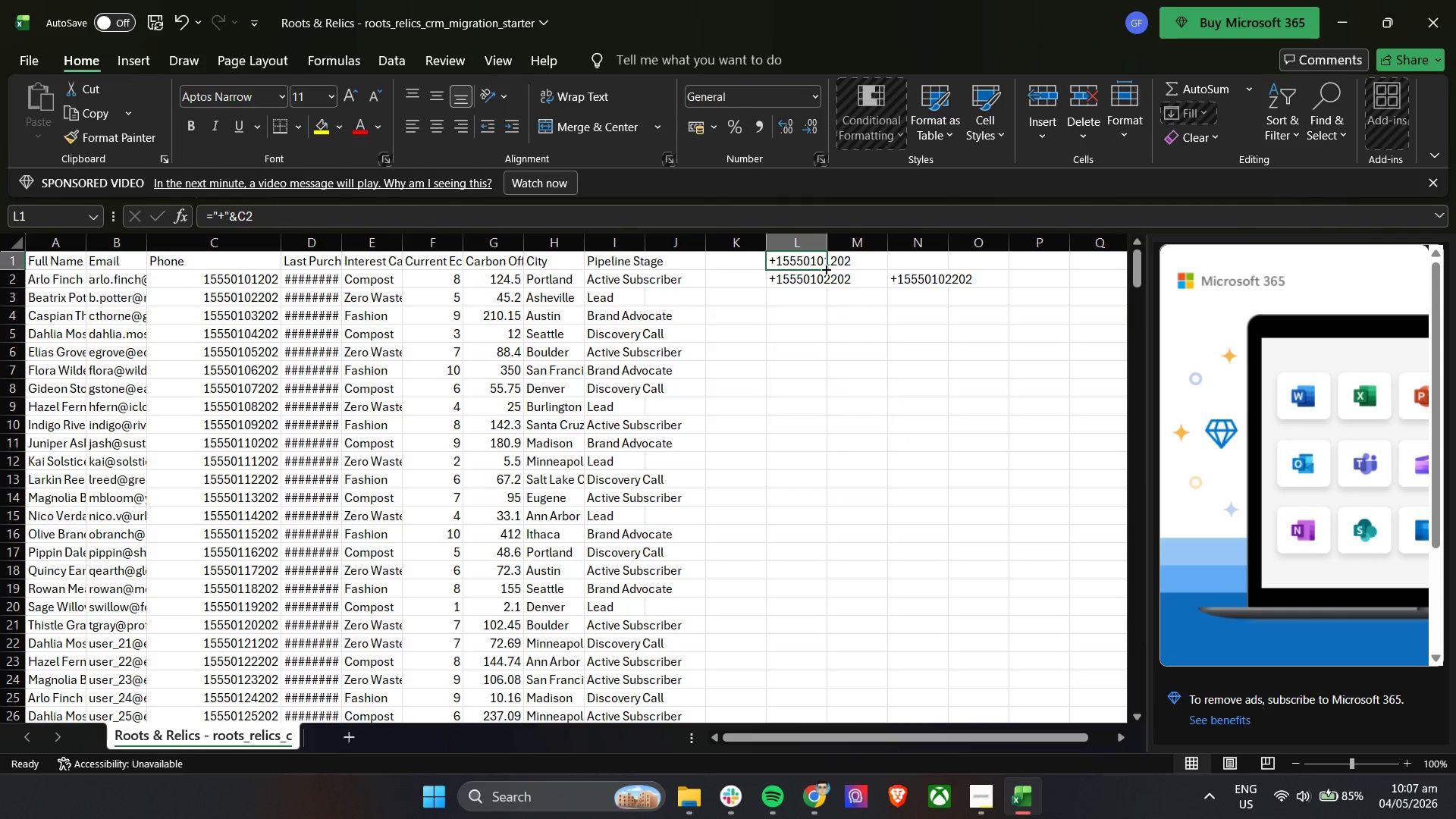 
left_click_drag(start_coordinate=[825, 268], to_coordinate=[799, 666])
 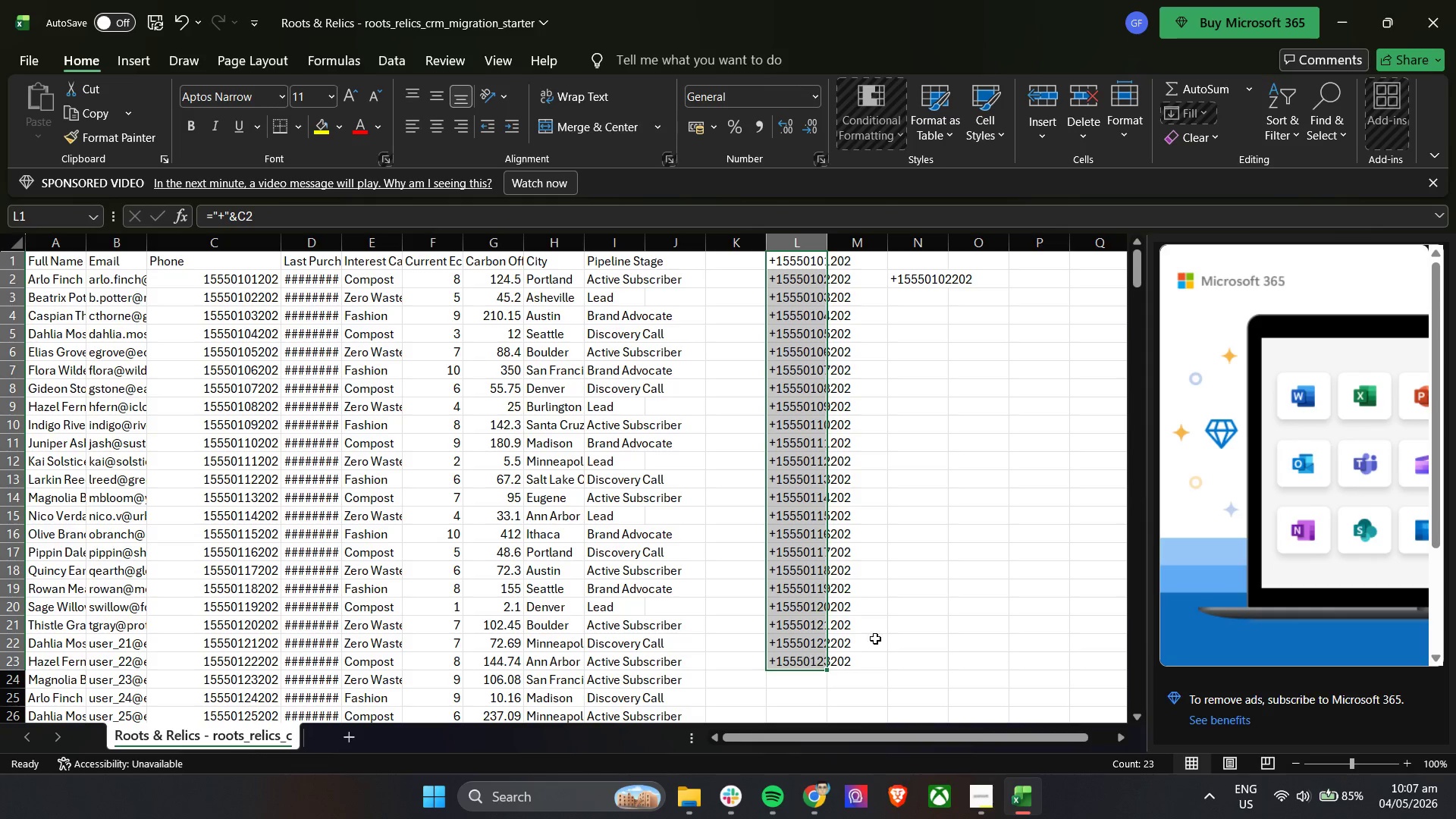 
scroll: coordinate [855, 548], scroll_direction: down, amount: 19.0
 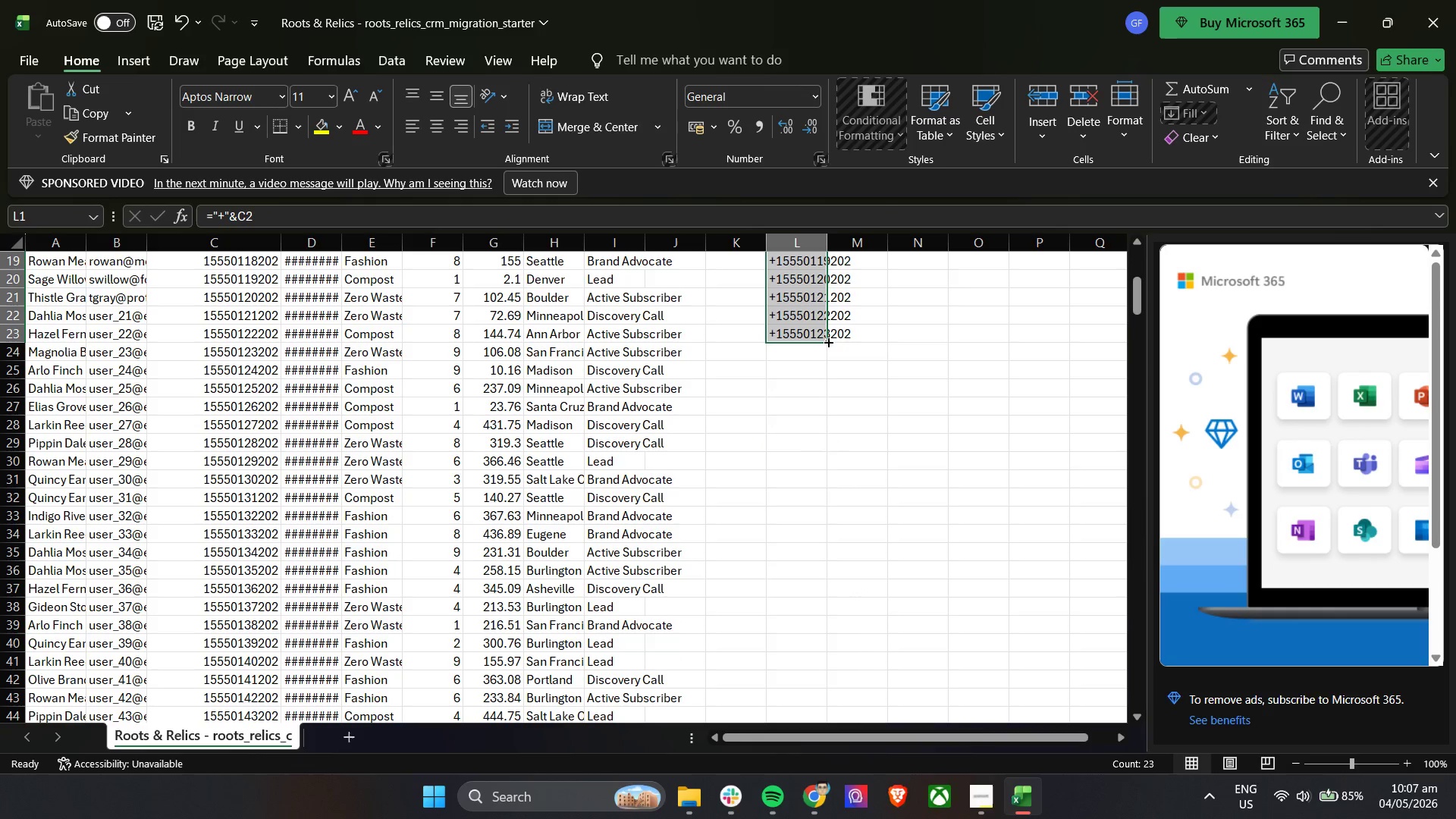 
left_click_drag(start_coordinate=[826, 341], to_coordinate=[808, 716])
 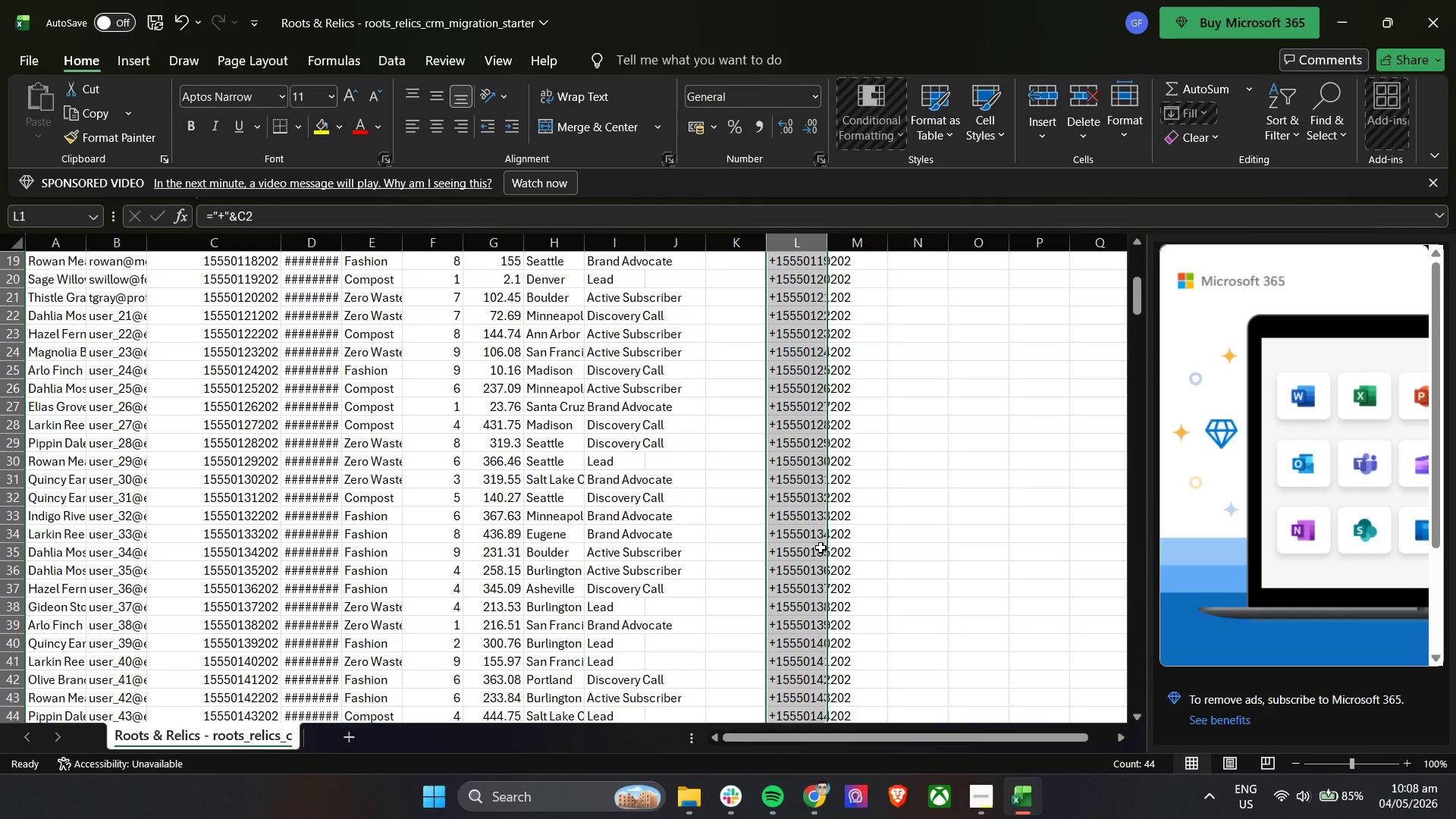 
scroll: coordinate [814, 468], scroll_direction: down, amount: 7.0
 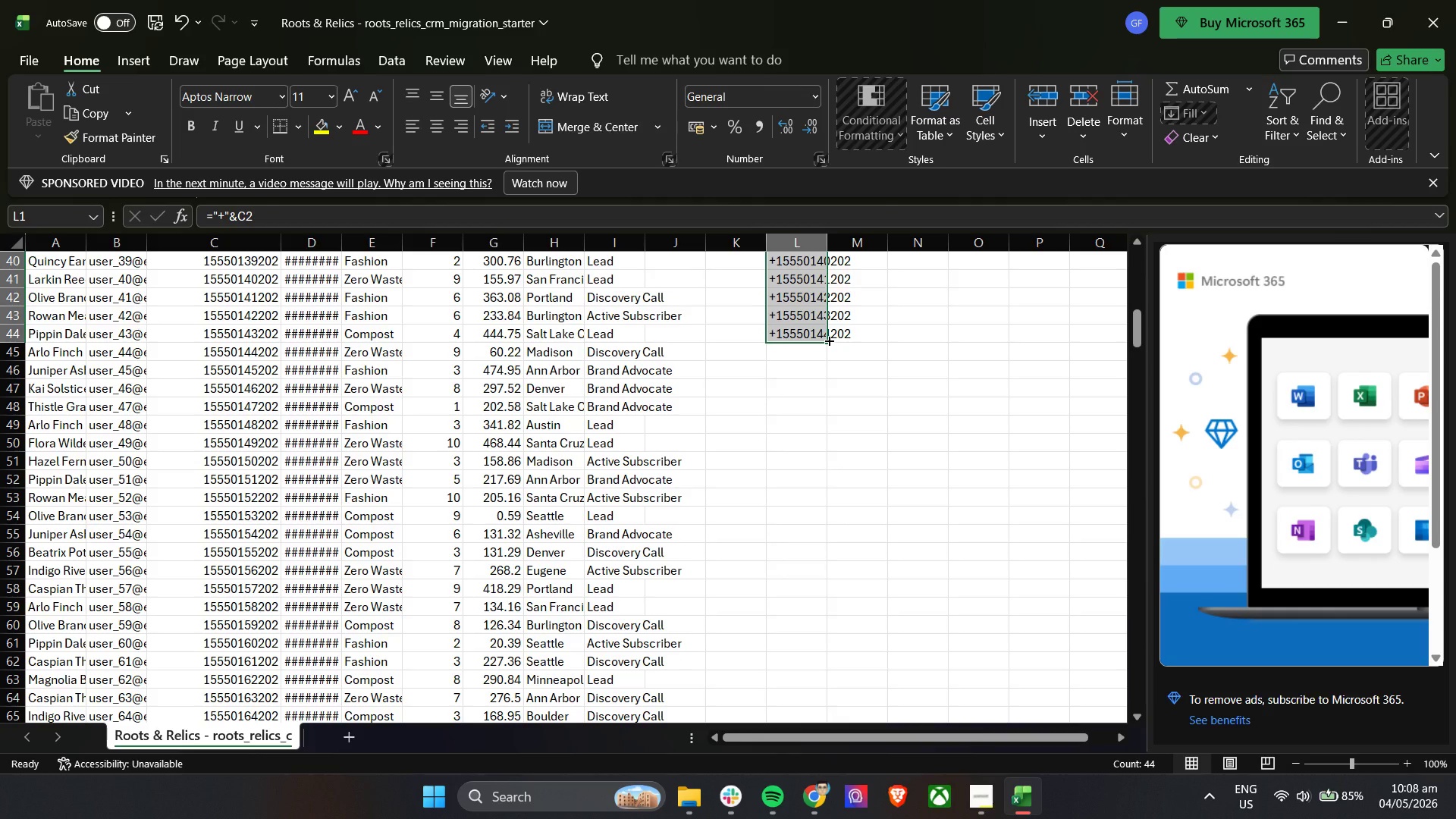 
left_click_drag(start_coordinate=[828, 340], to_coordinate=[794, 645])
 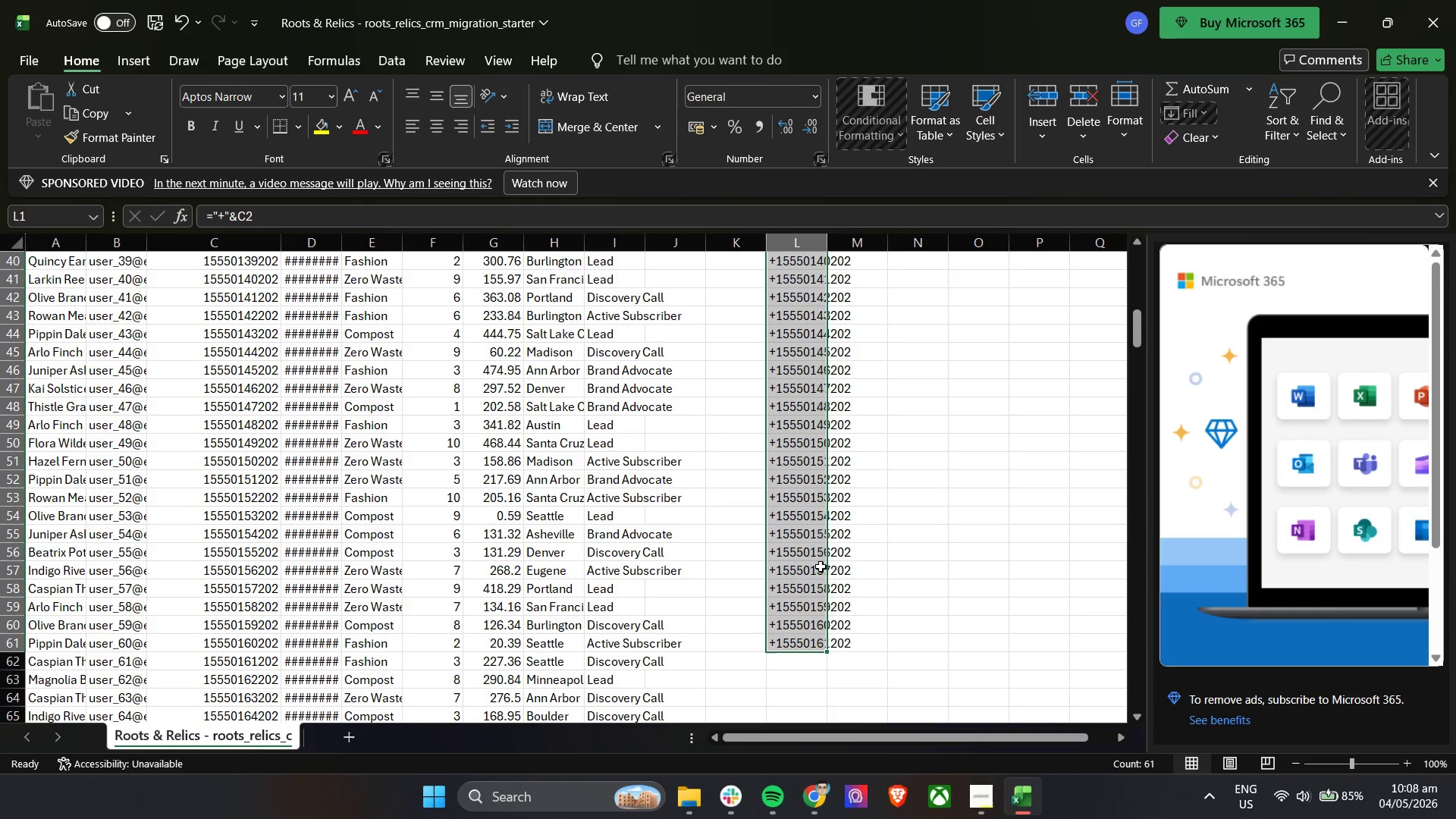 
scroll: coordinate [824, 563], scroll_direction: down, amount: 5.0
 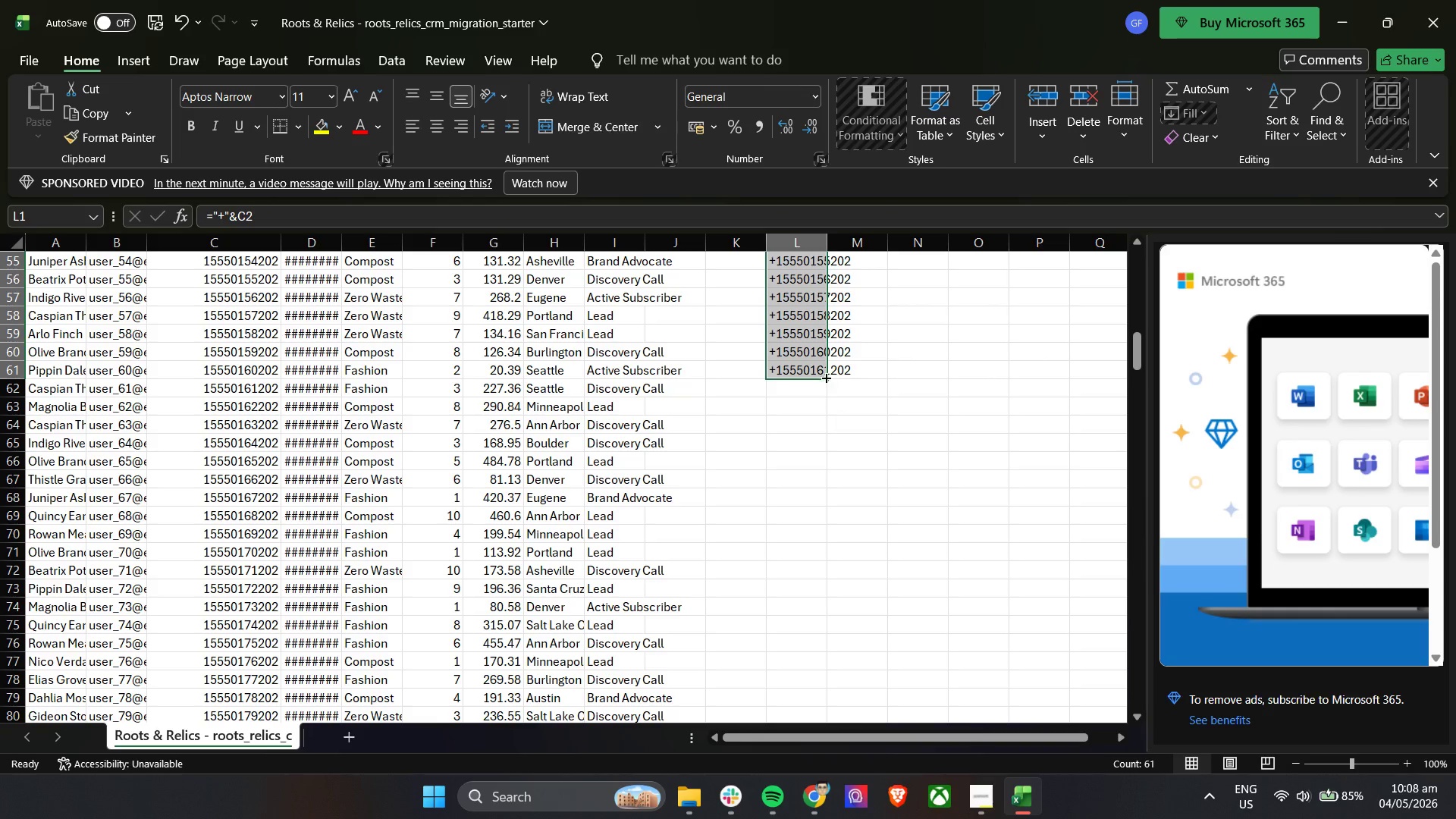 
left_click_drag(start_coordinate=[824, 378], to_coordinate=[786, 681])
 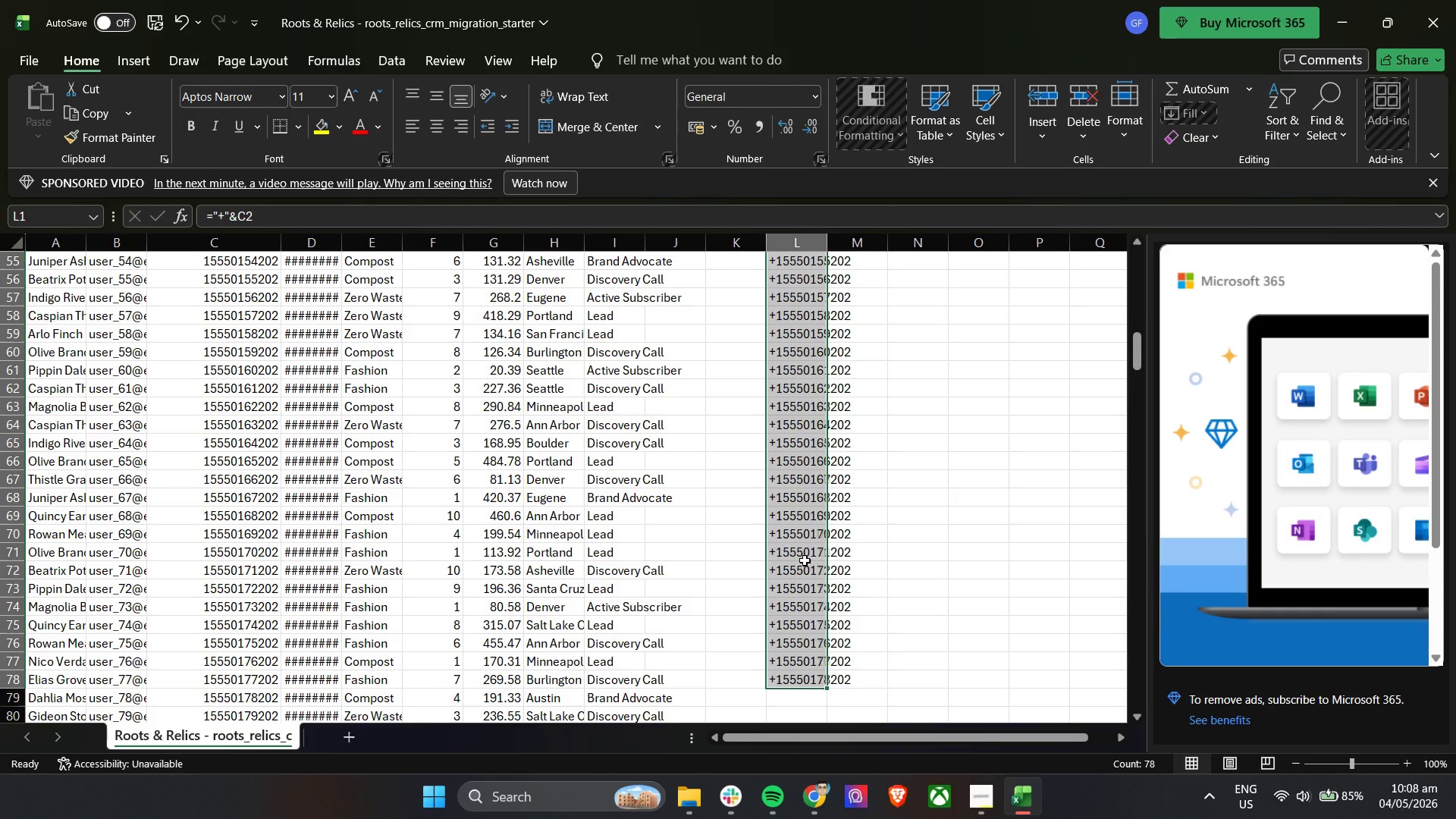 
scroll: coordinate [808, 555], scroll_direction: down, amount: 4.0
 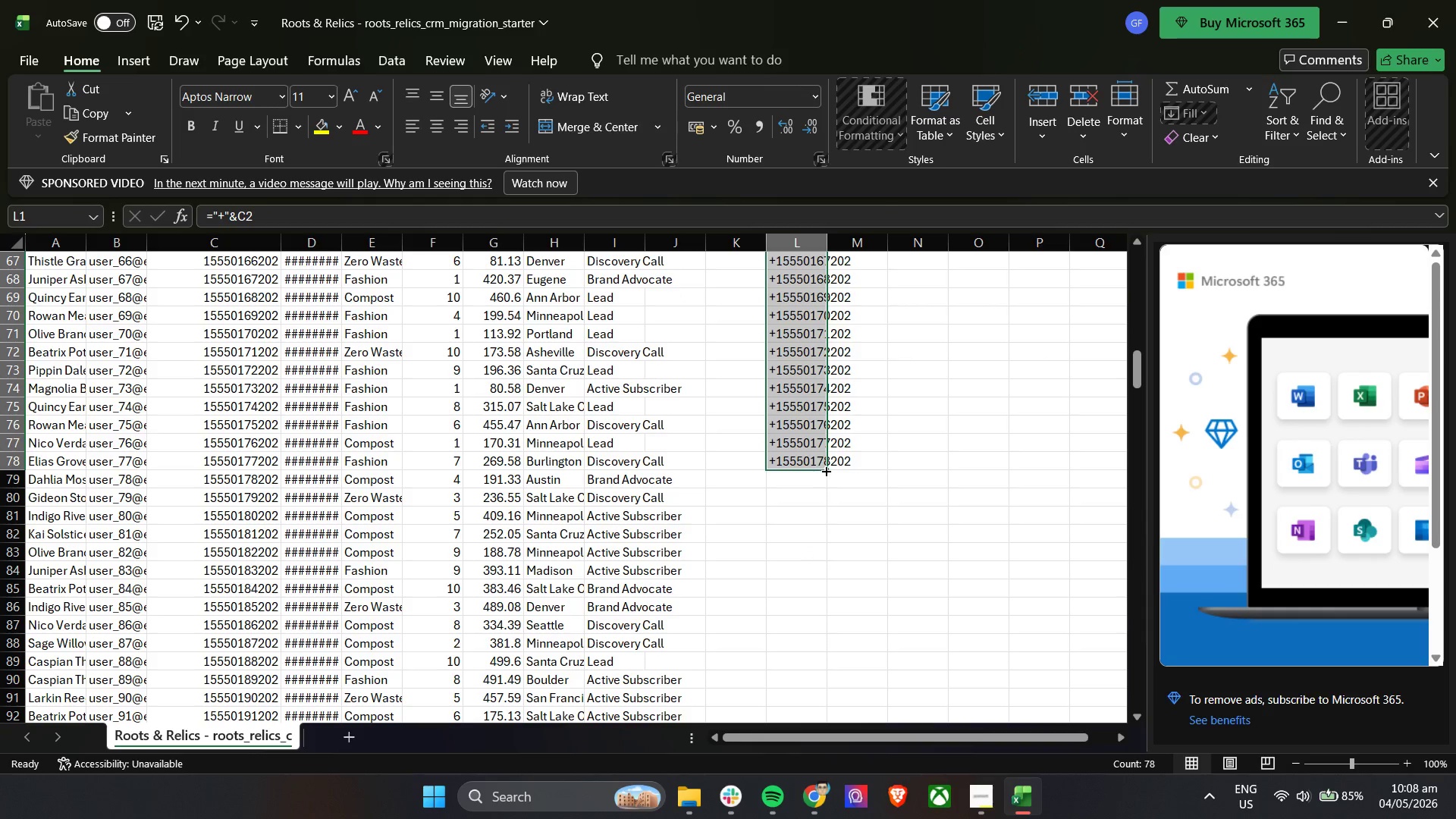 
left_click_drag(start_coordinate=[827, 470], to_coordinate=[807, 682])
 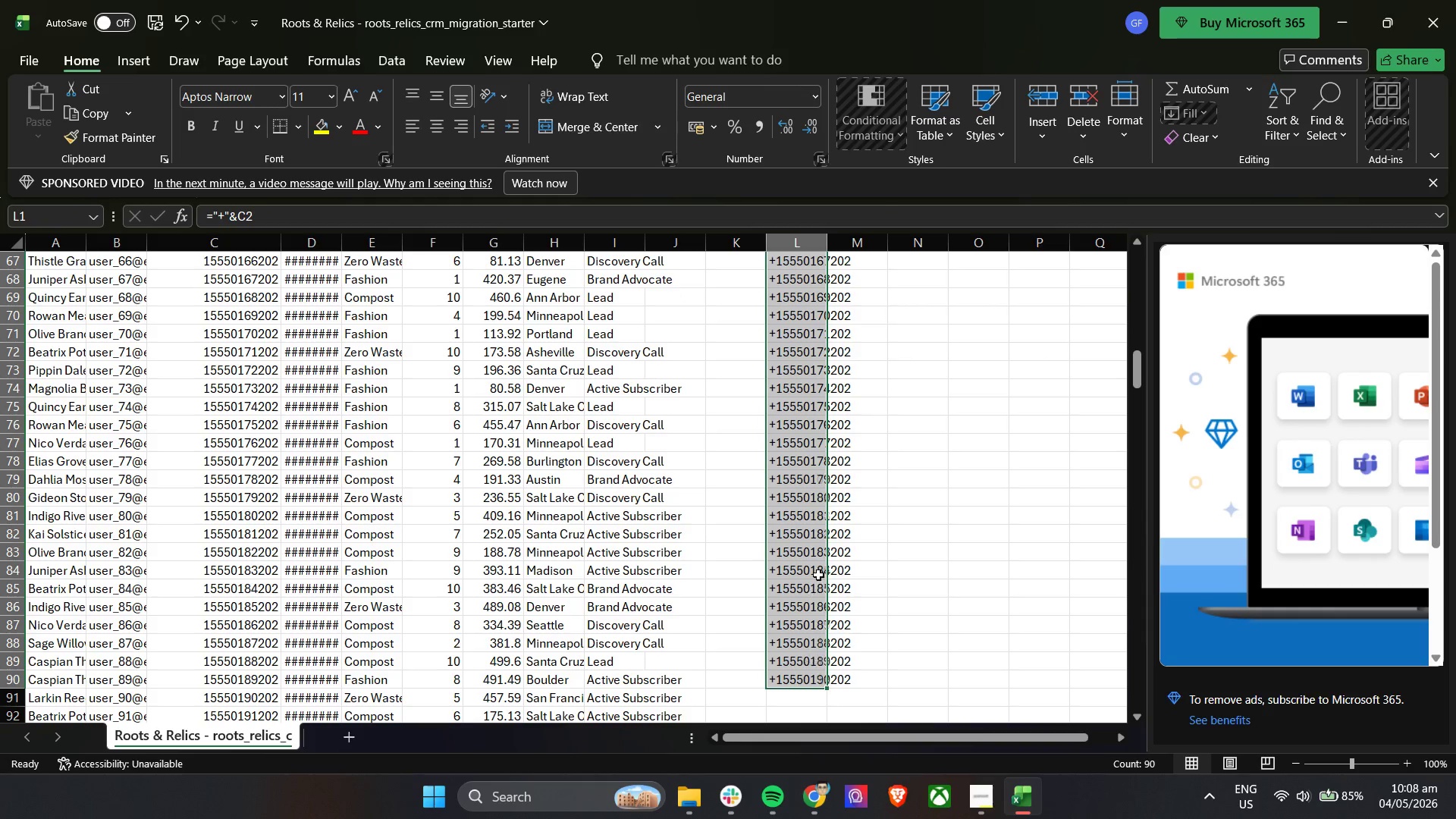 
scroll: coordinate [822, 392], scroll_direction: down, amount: 6.0
 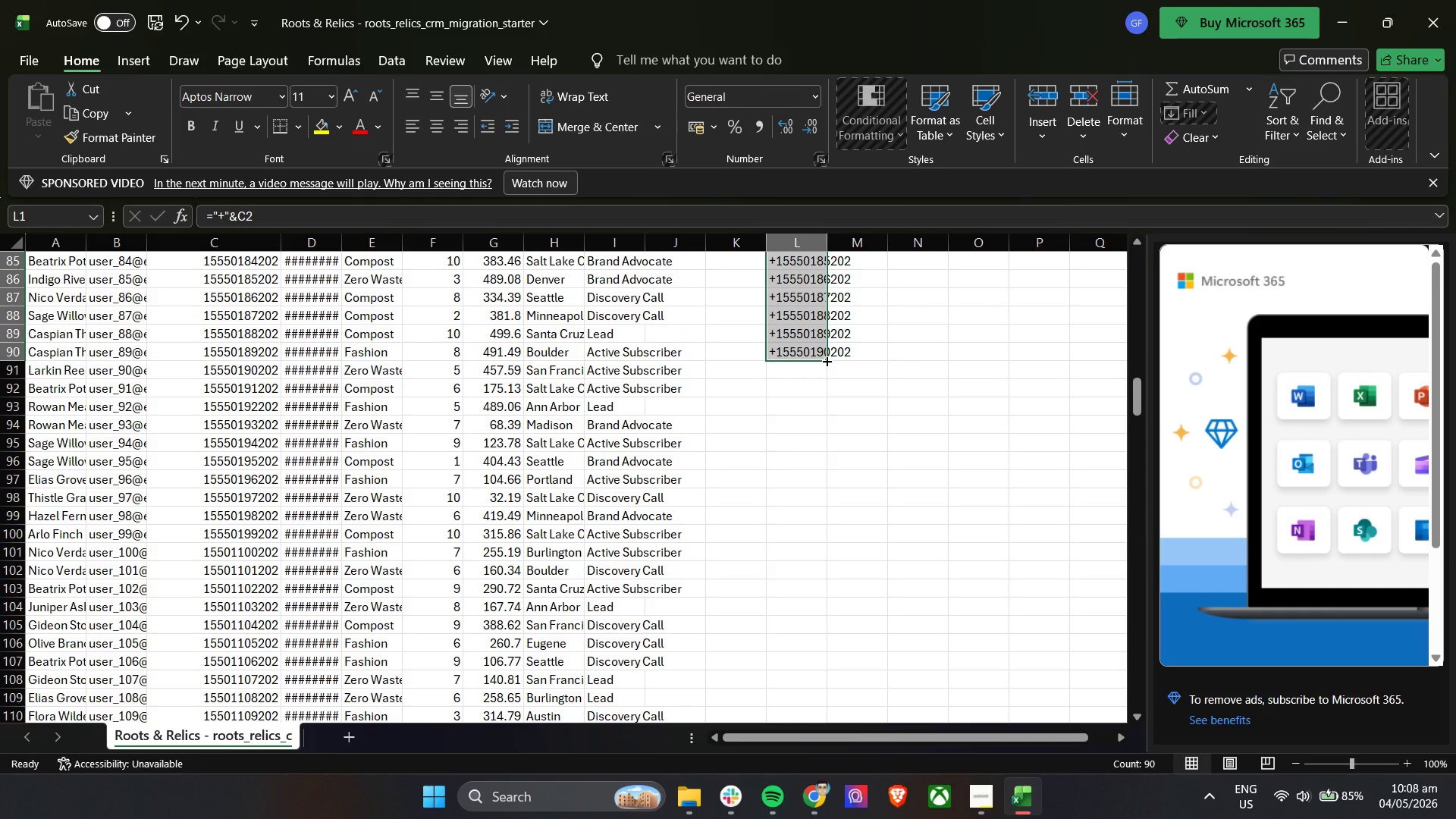 
left_click_drag(start_coordinate=[826, 360], to_coordinate=[835, 645])
 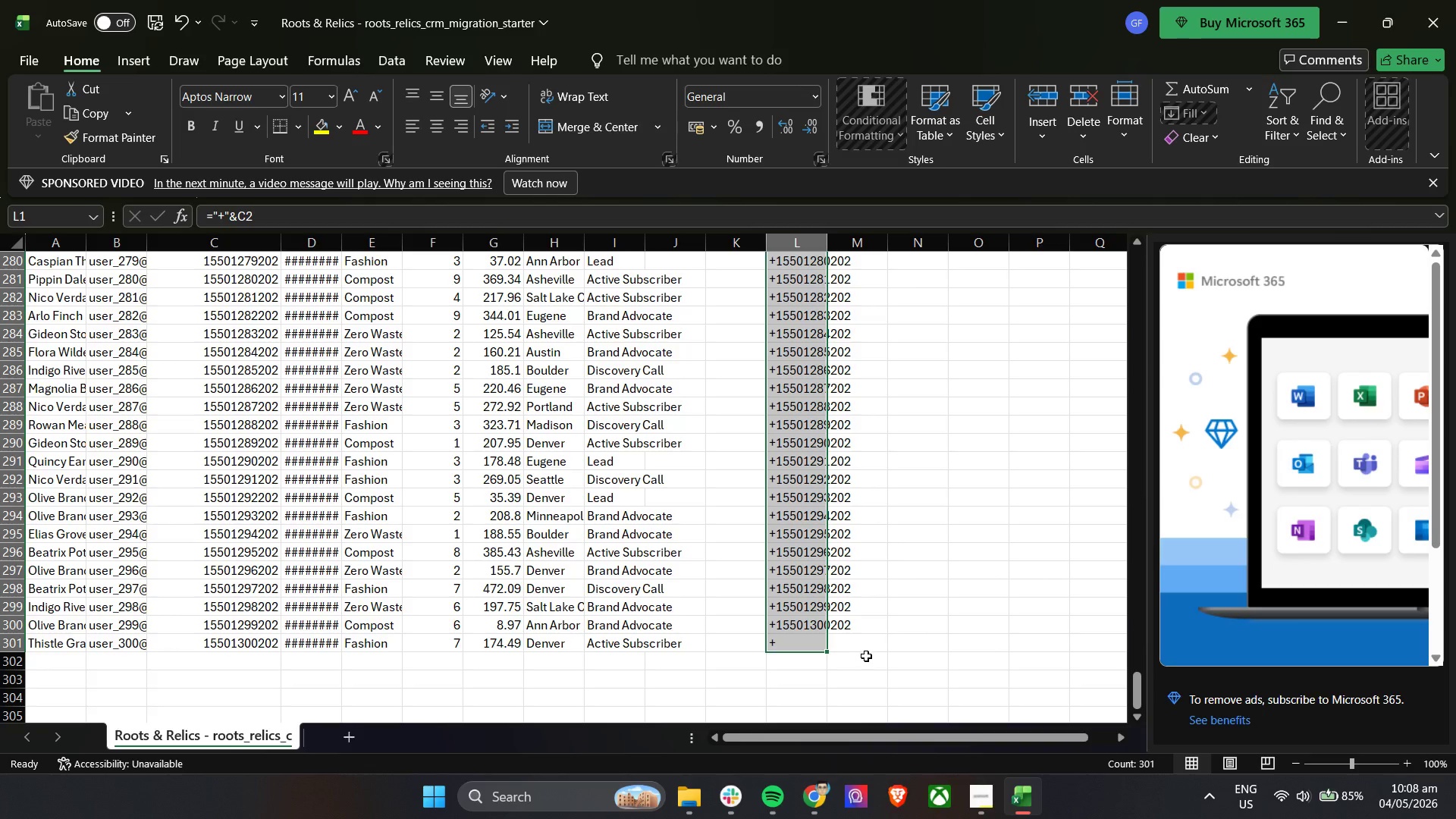 
left_click([852, 641])
 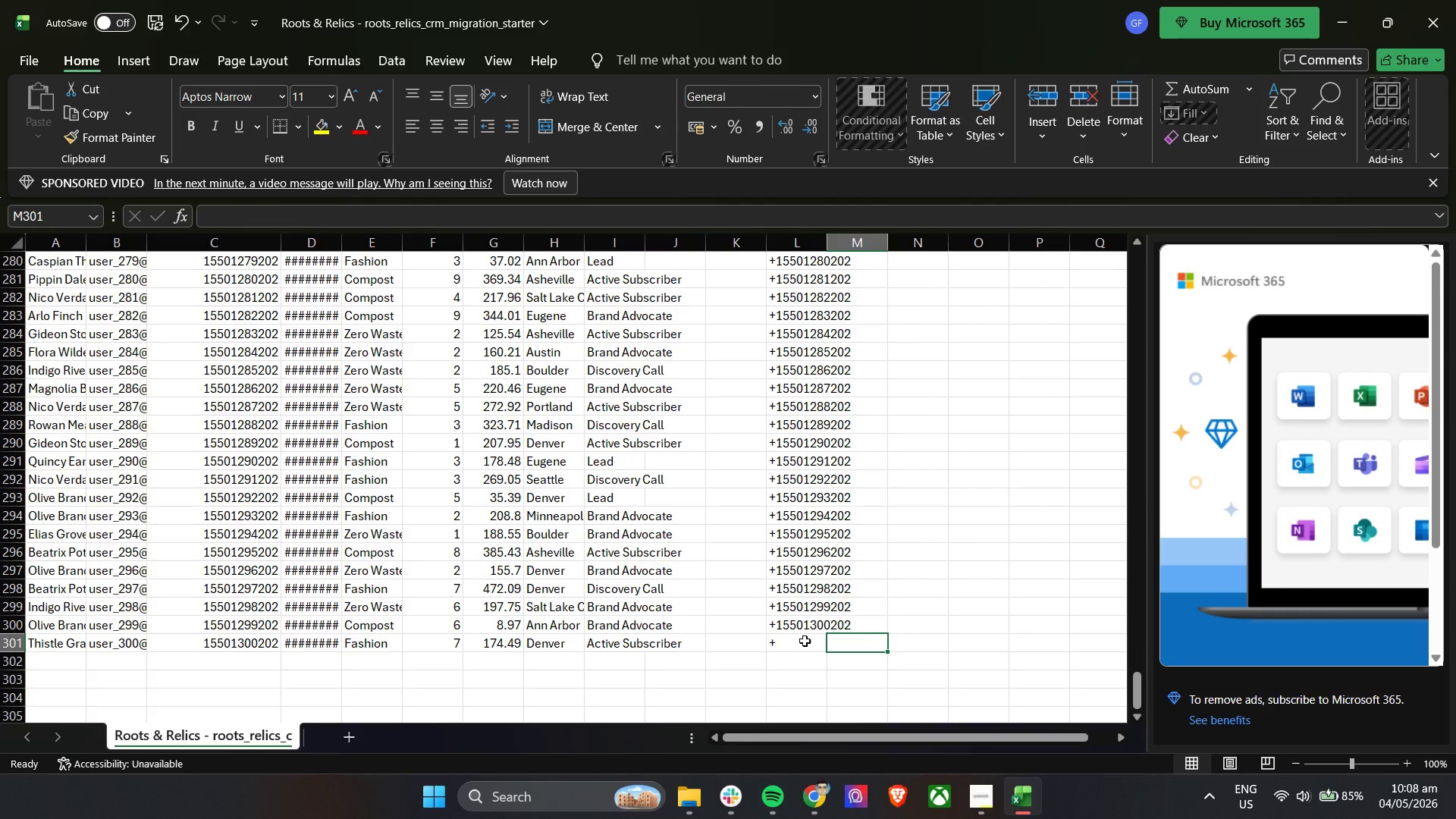 
left_click([802, 642])
 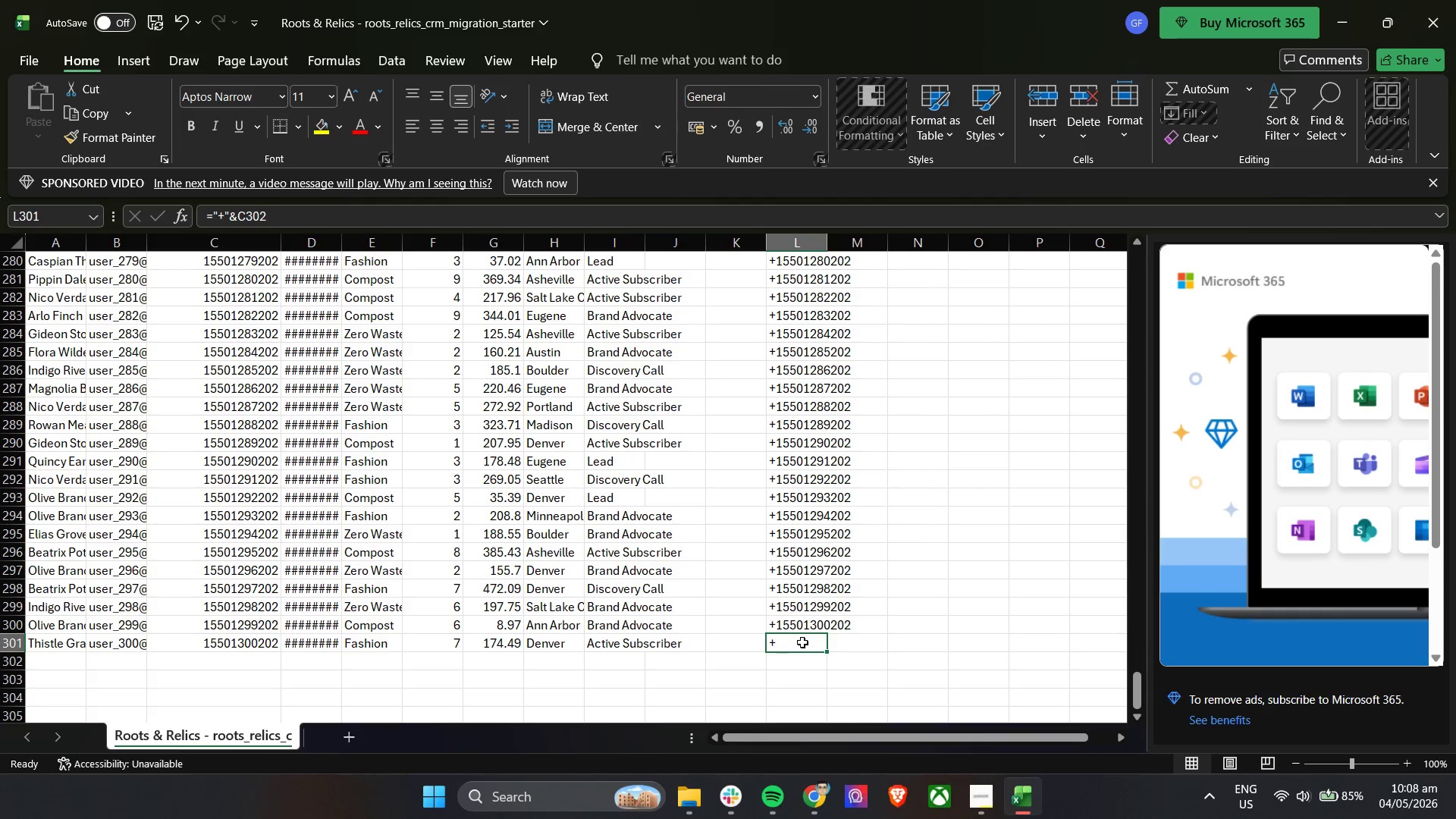 
double_click([802, 642])
 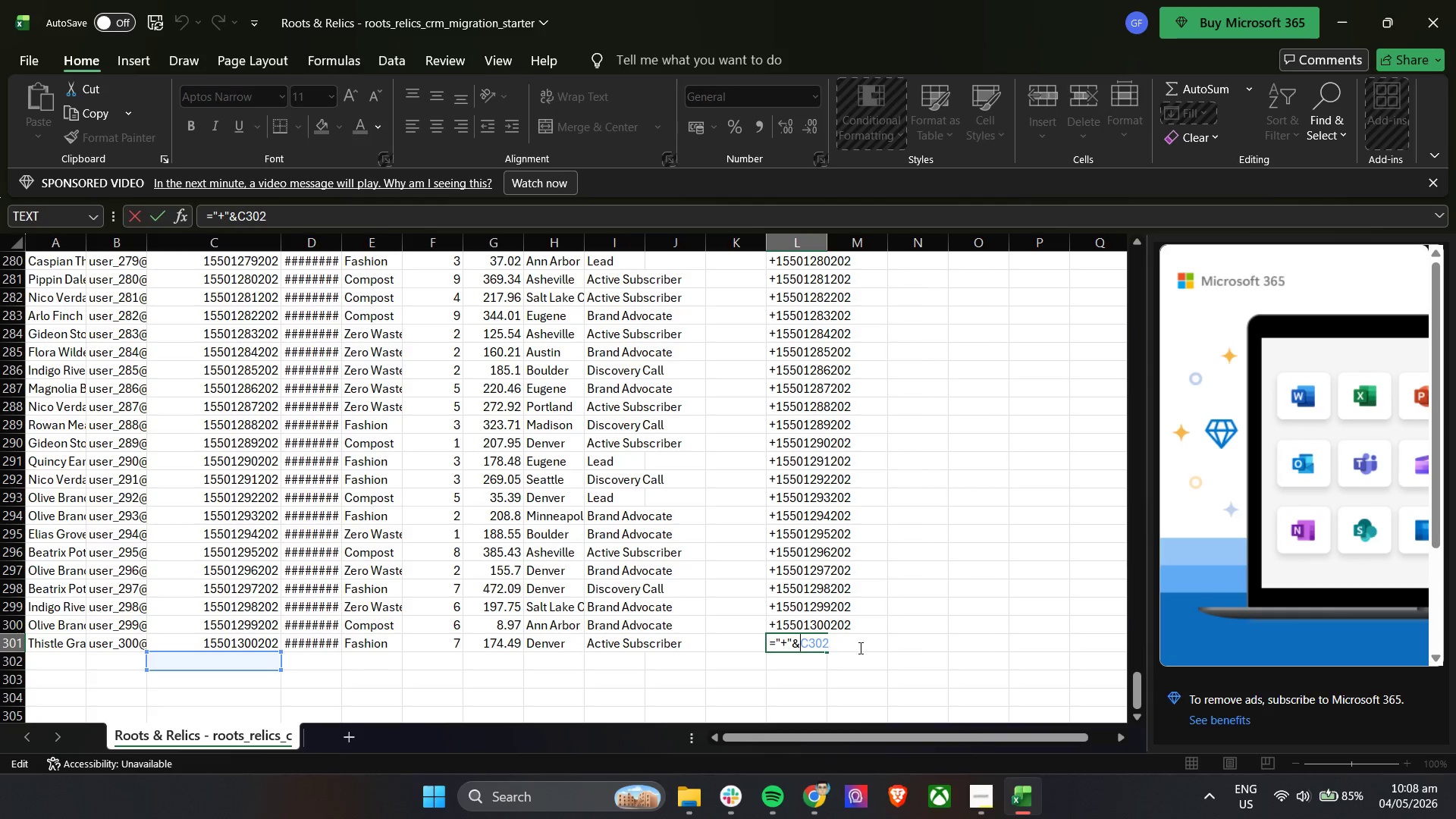 
key(ArrowRight)
 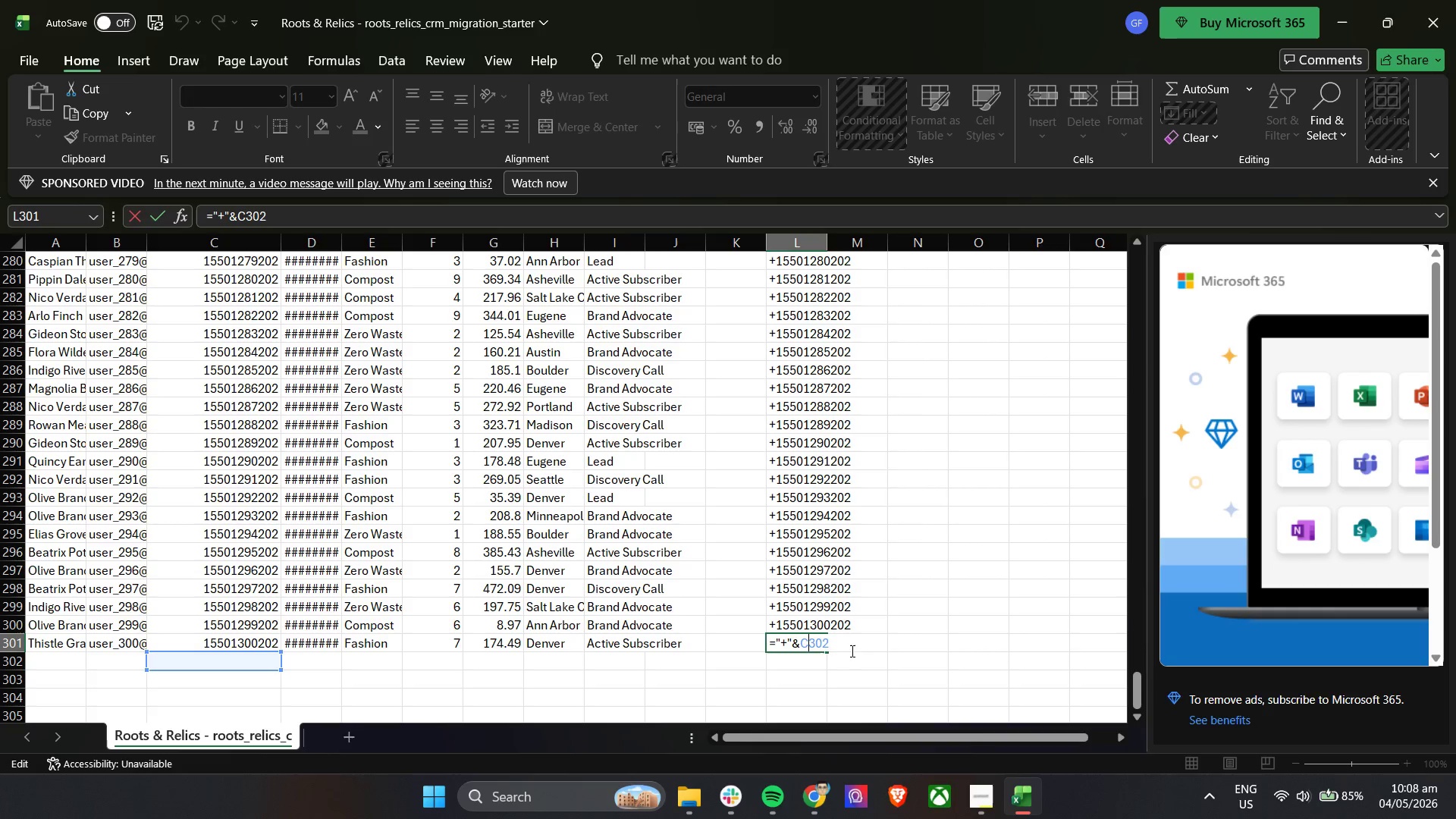 
key(ArrowRight)
 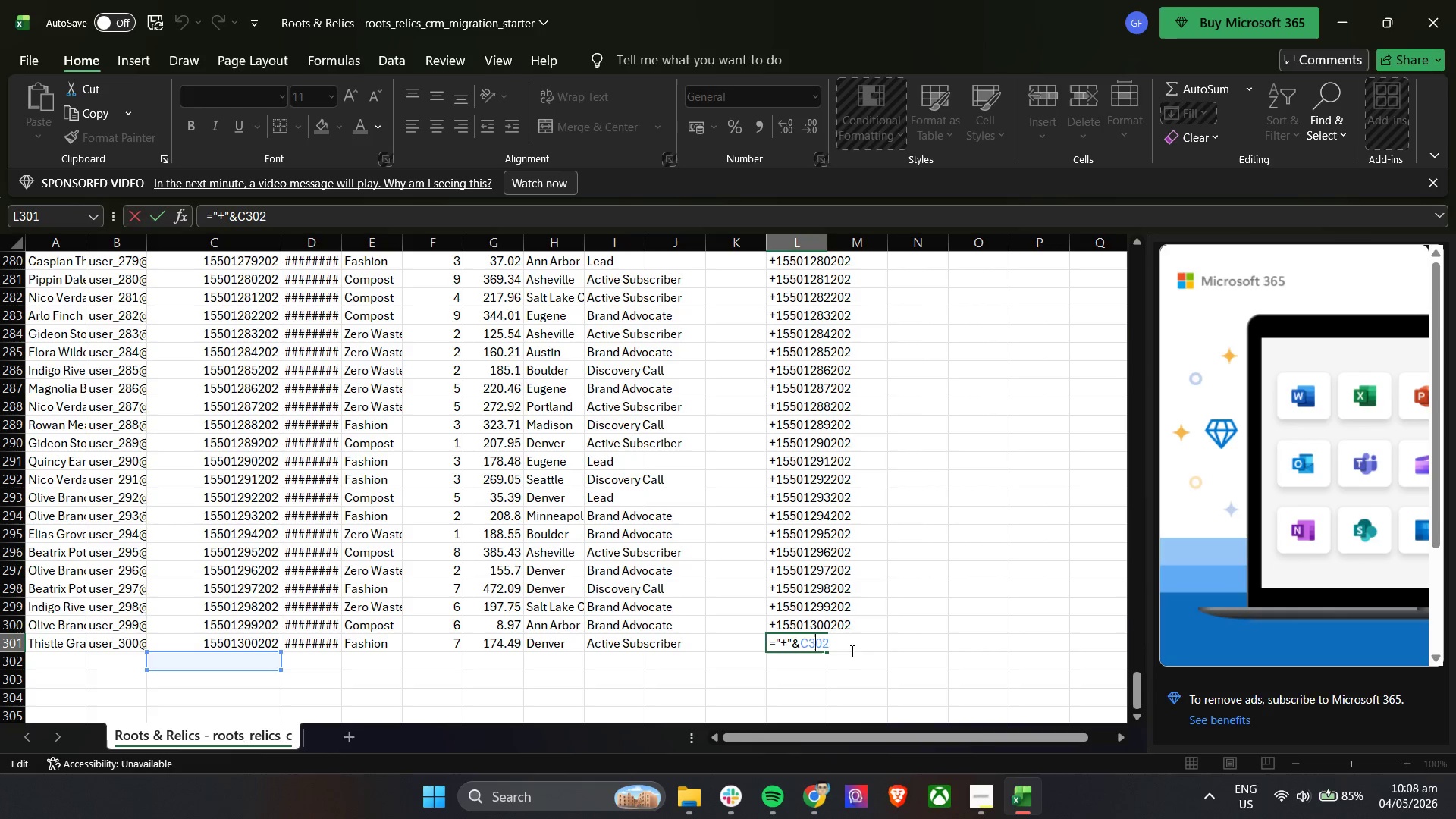 
key(ArrowRight)
 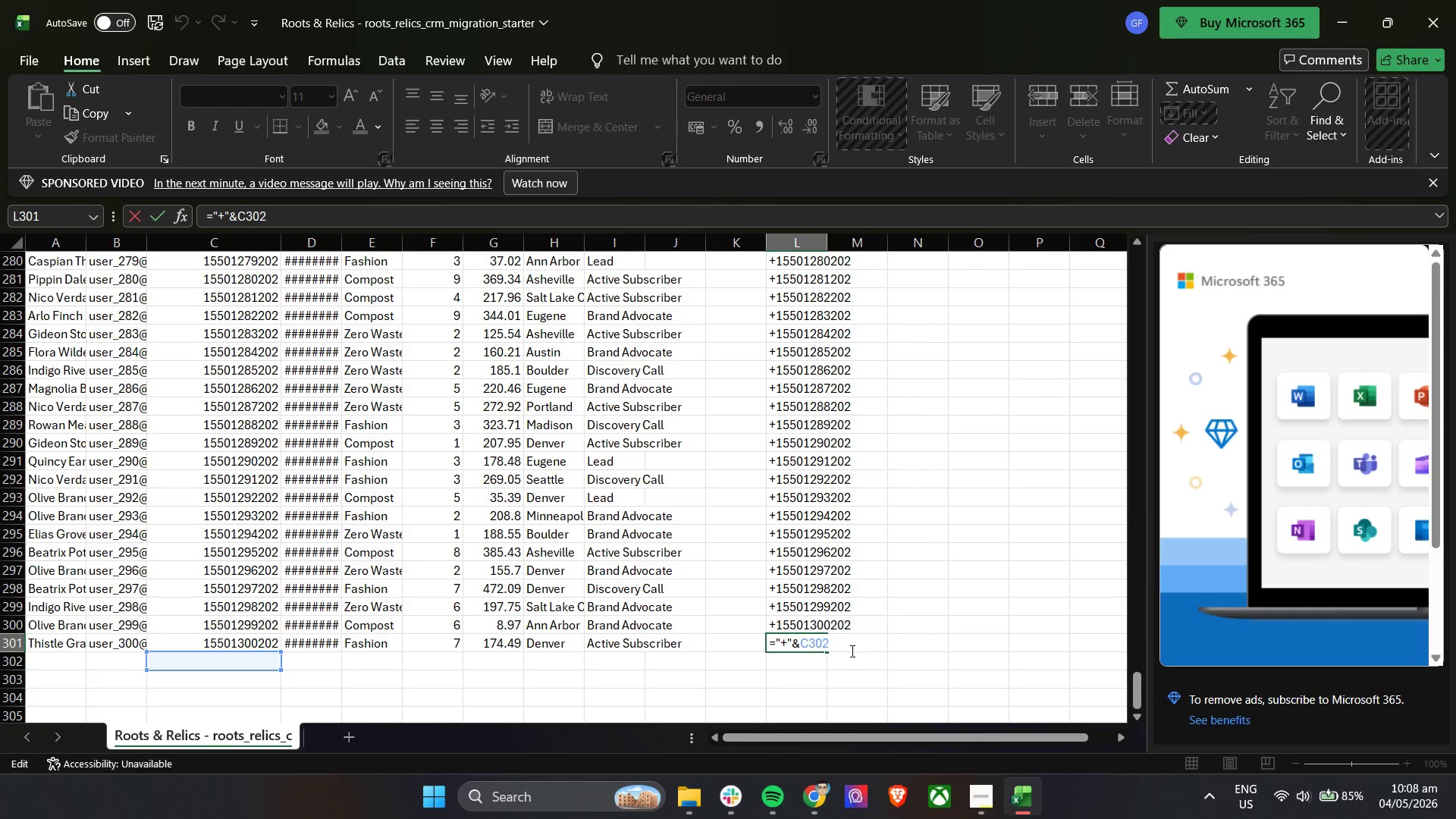 
key(ArrowRight)
 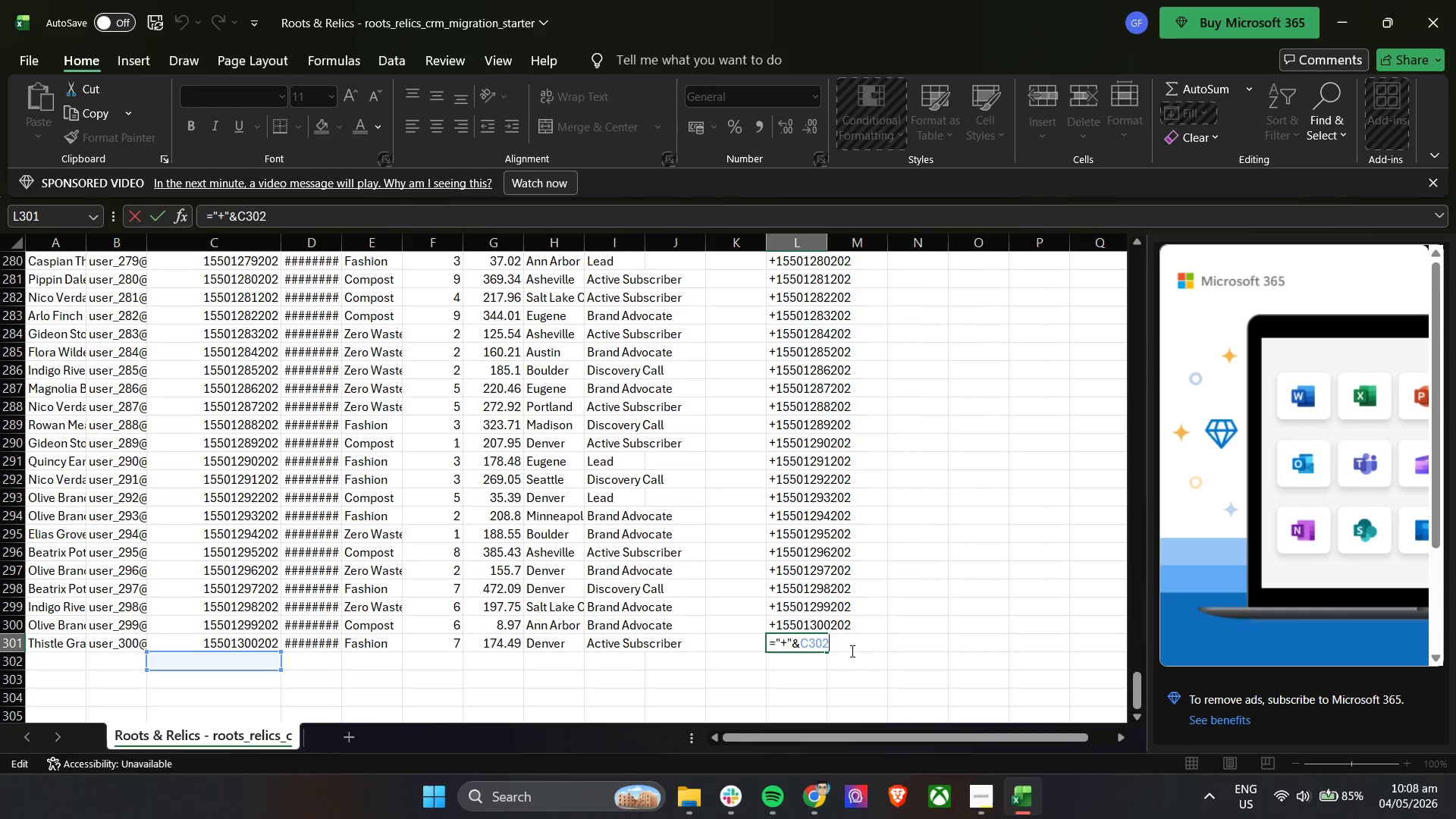 
key(Backspace)
 